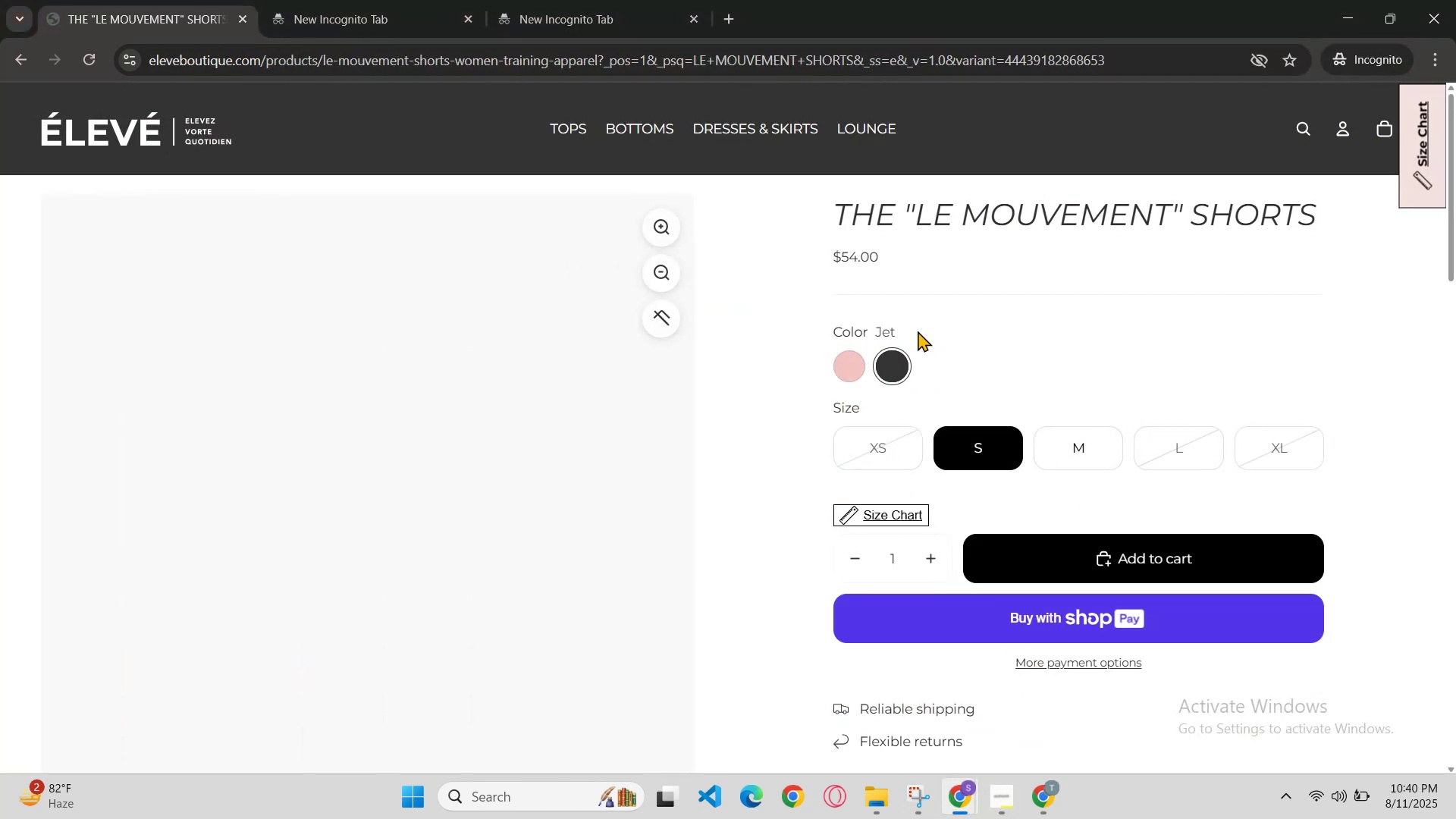 
double_click([878, 333])
 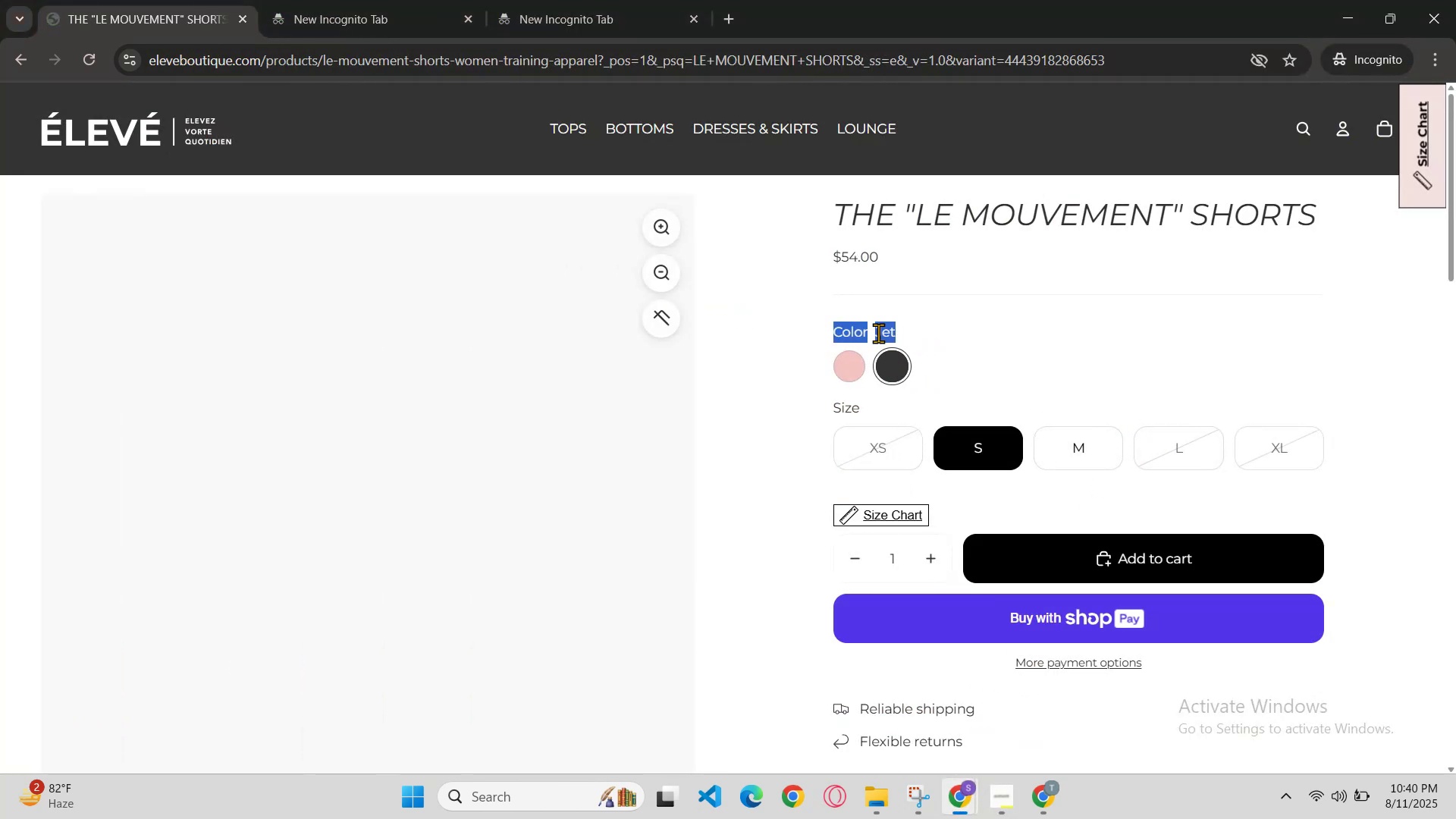 
triple_click([878, 333])
 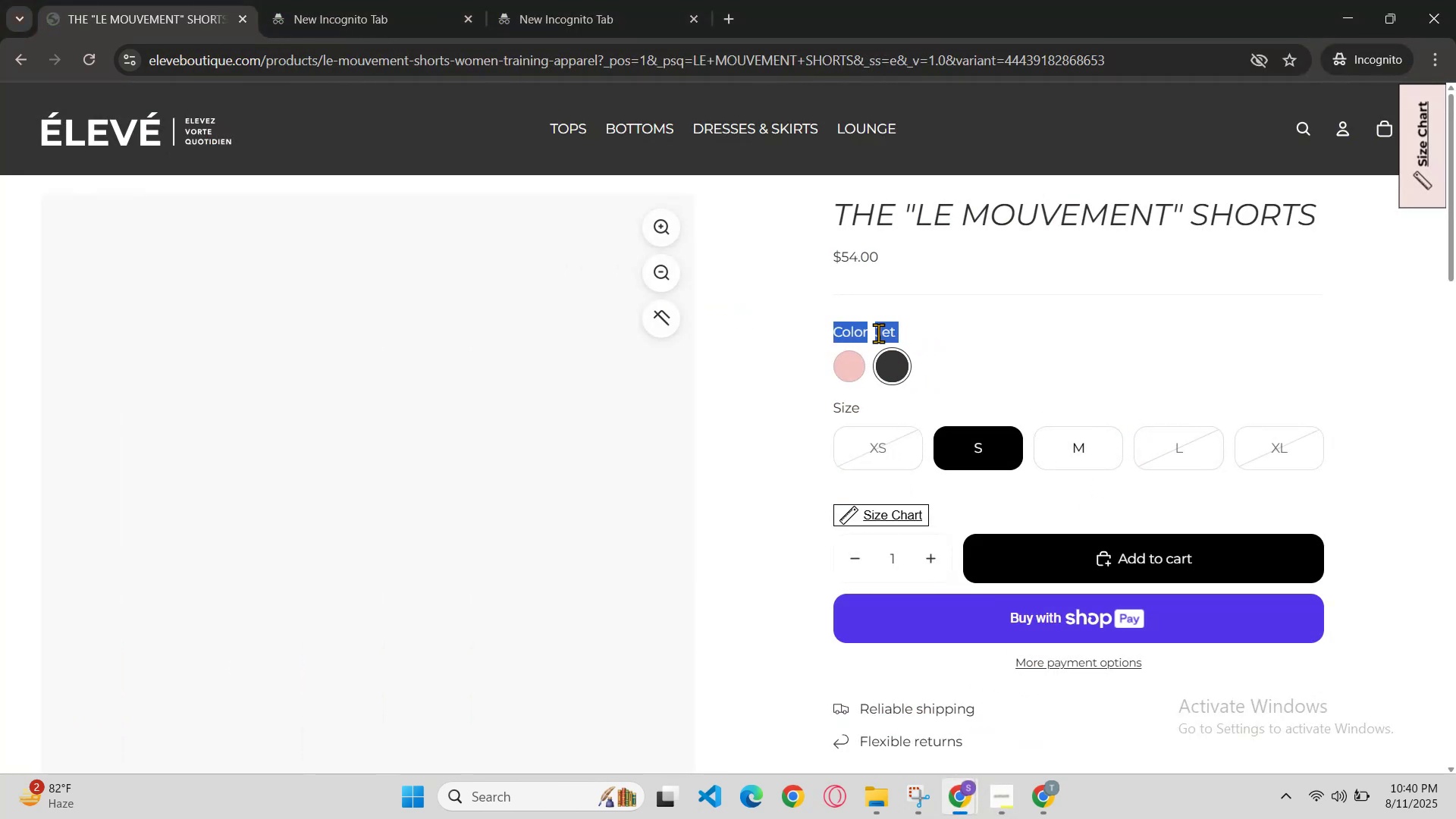 
triple_click([878, 333])
 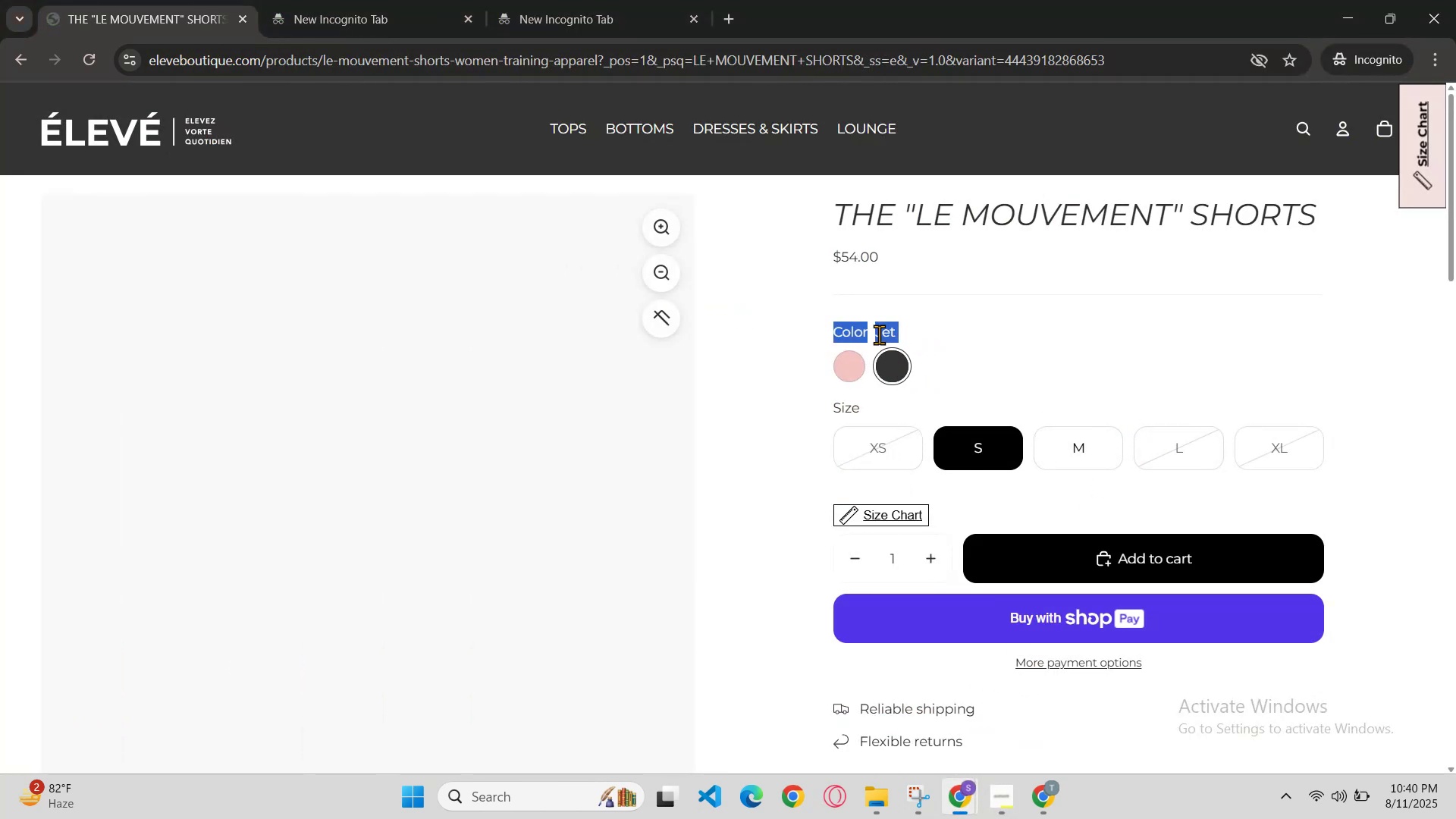 
double_click([879, 334])
 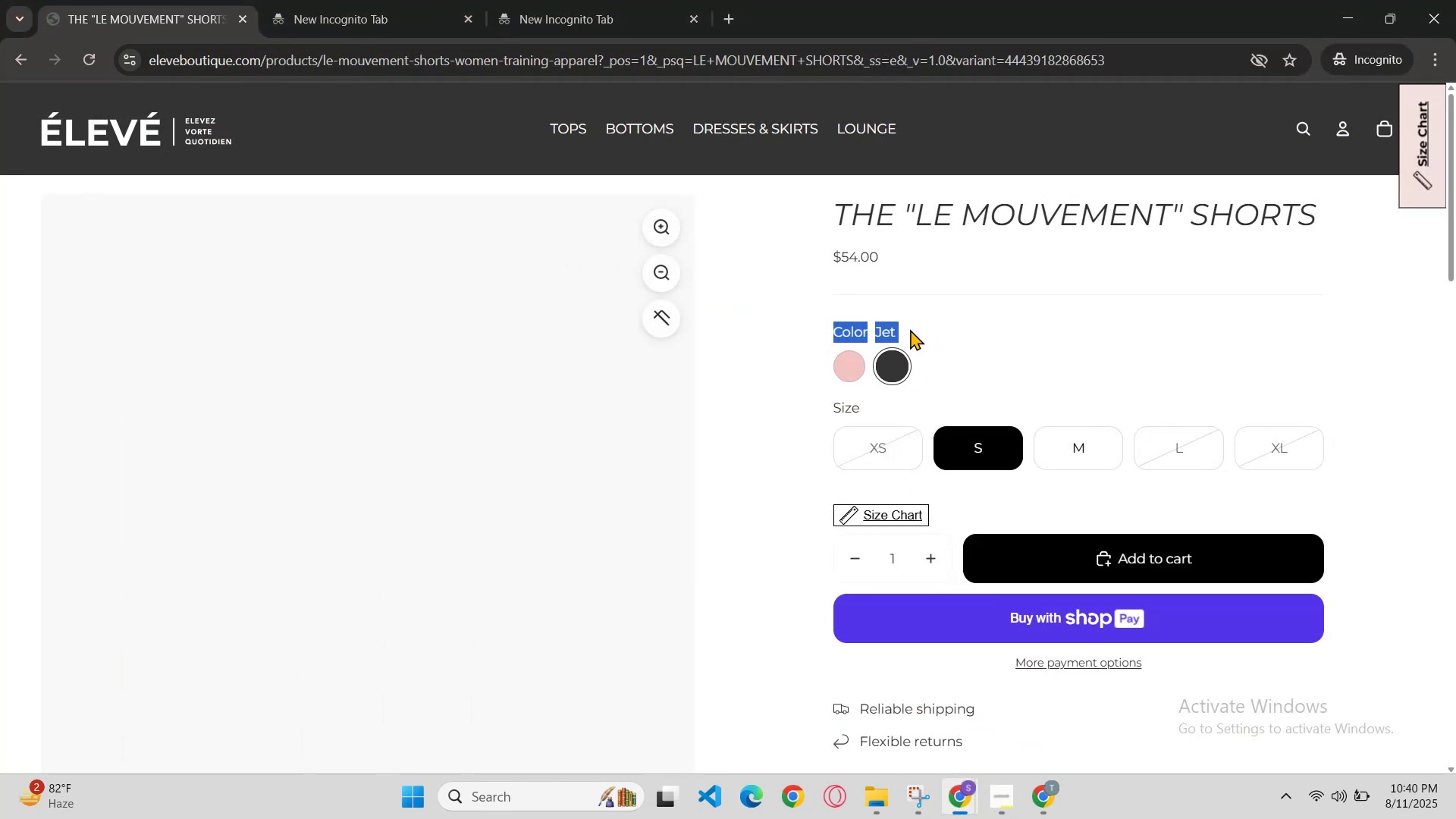 
double_click([941, 329])
 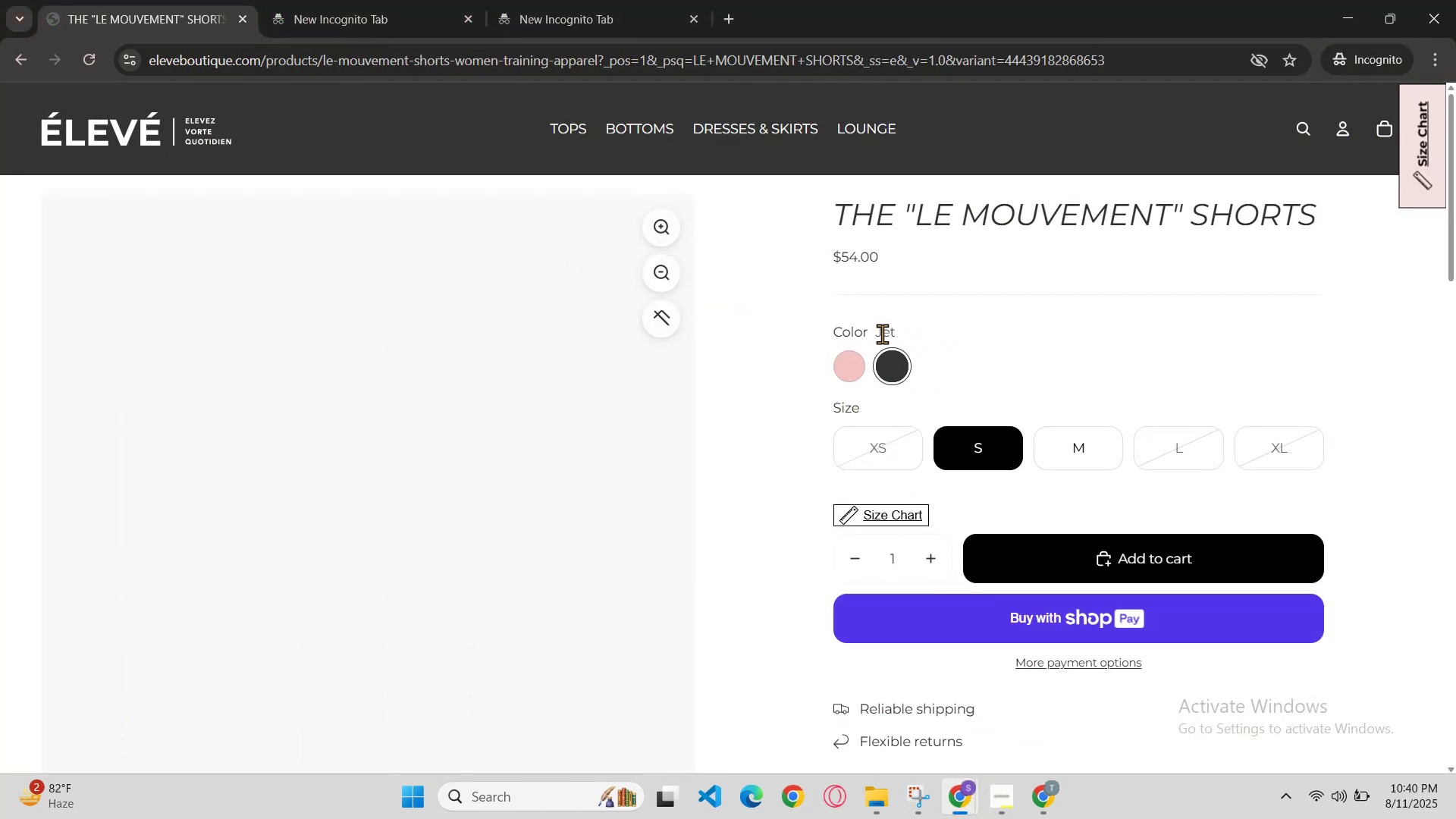 
left_click([915, 331])
 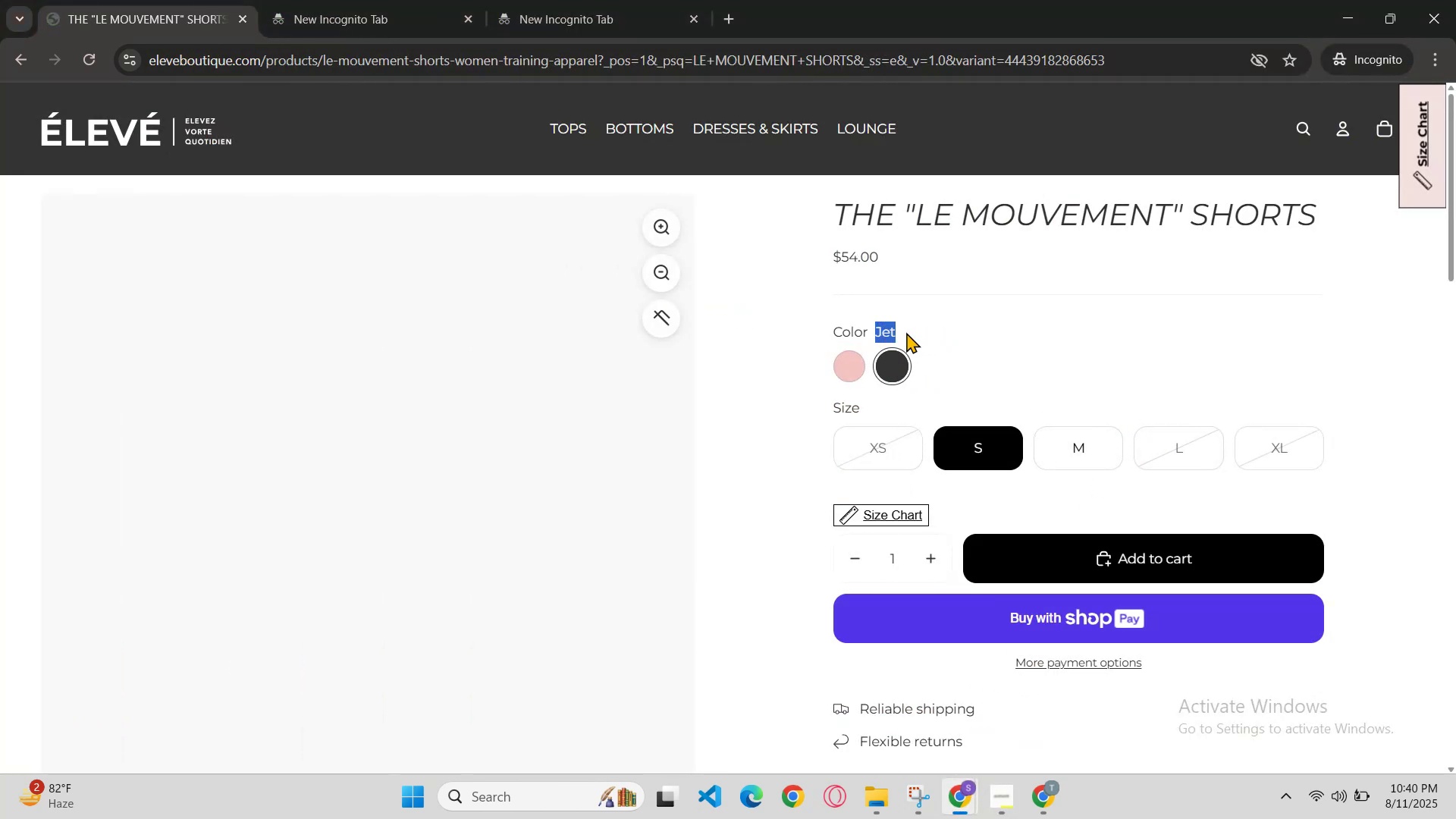 
key(Control+C)
 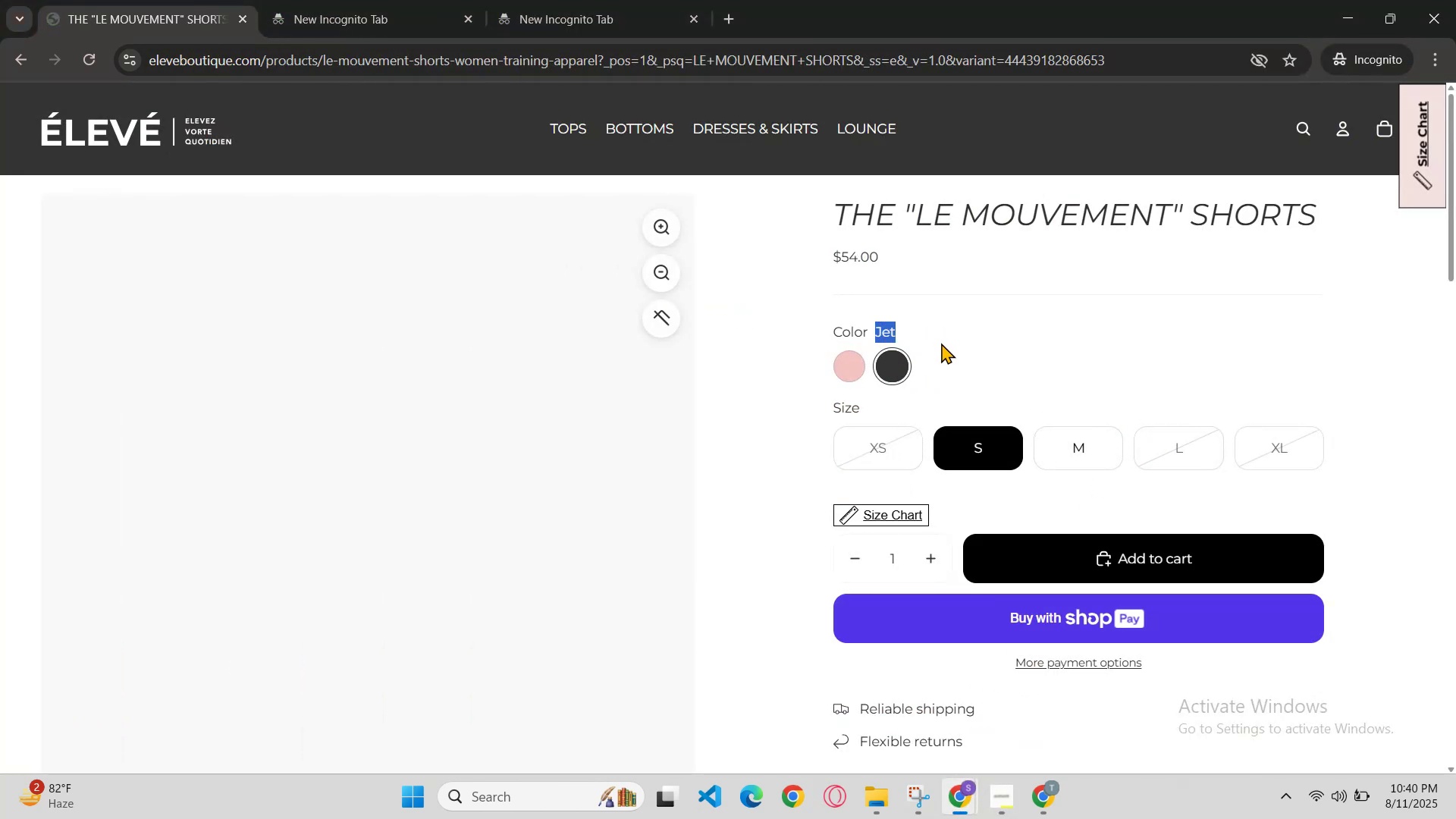 
scroll: coordinate [874, 403], scroll_direction: down, amount: 3.0
 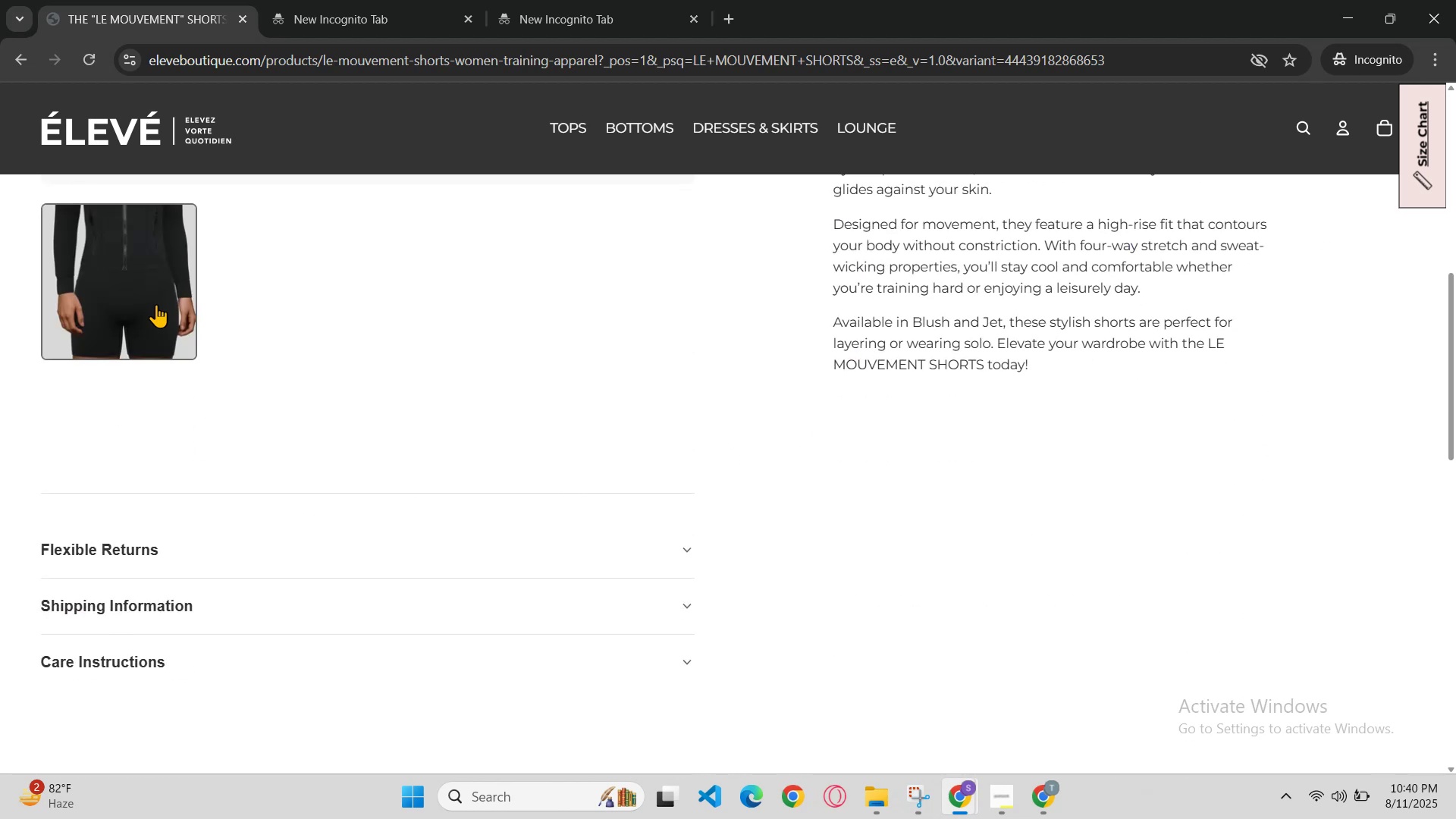 
scroll: coordinate [214, 370], scroll_direction: up, amount: 3.0
 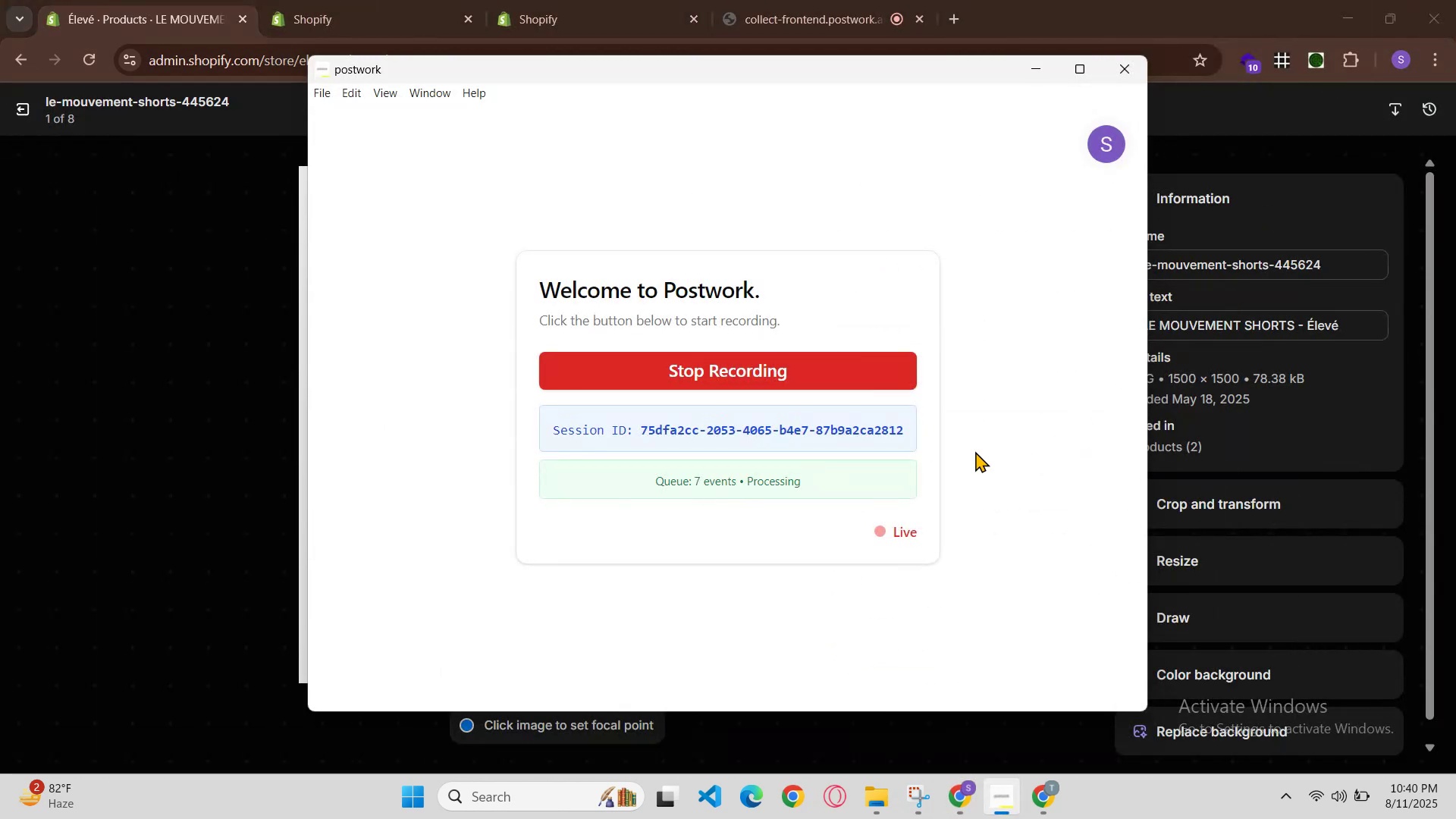 
left_click([1024, 73])
 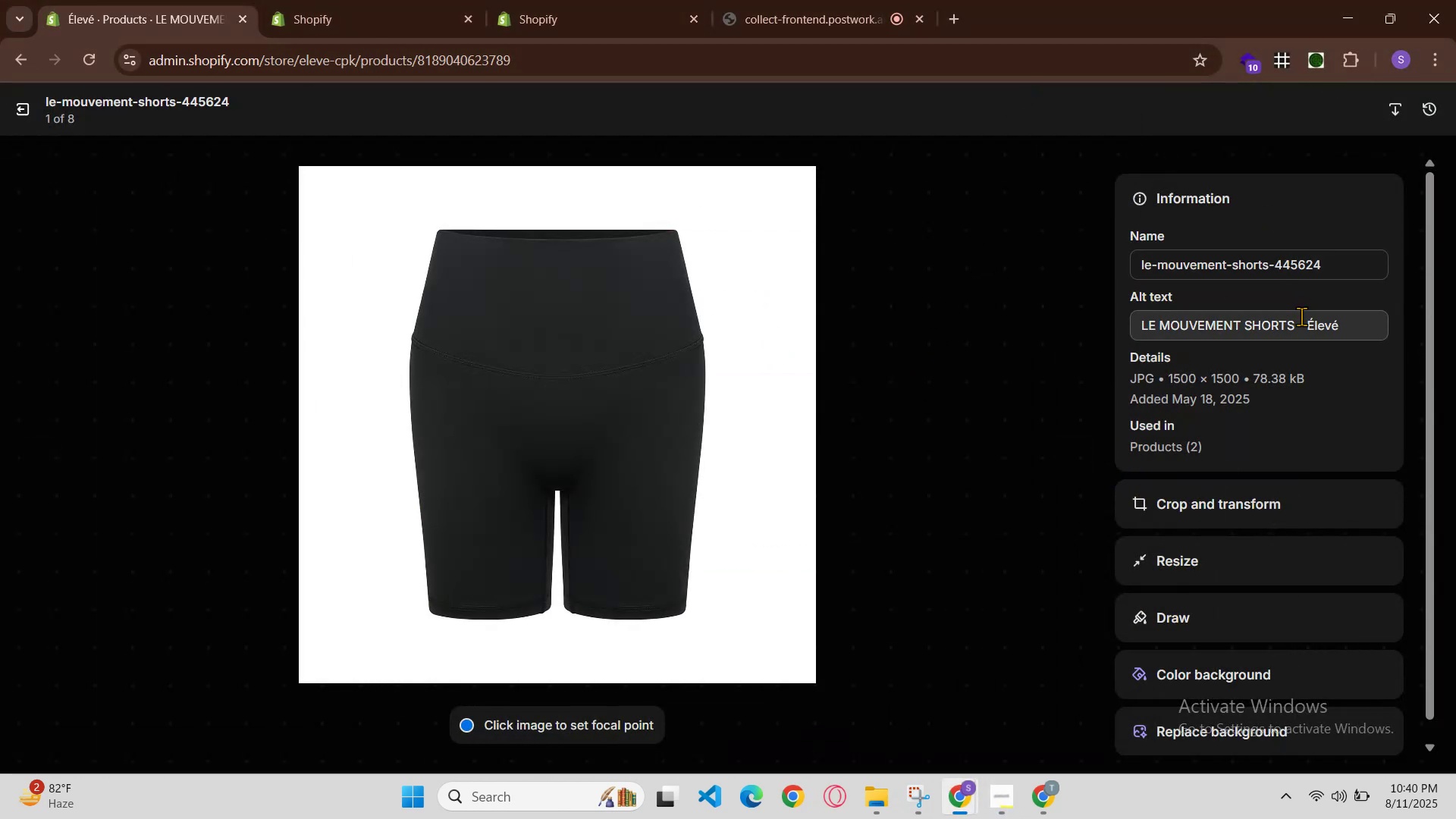 
left_click([1305, 324])
 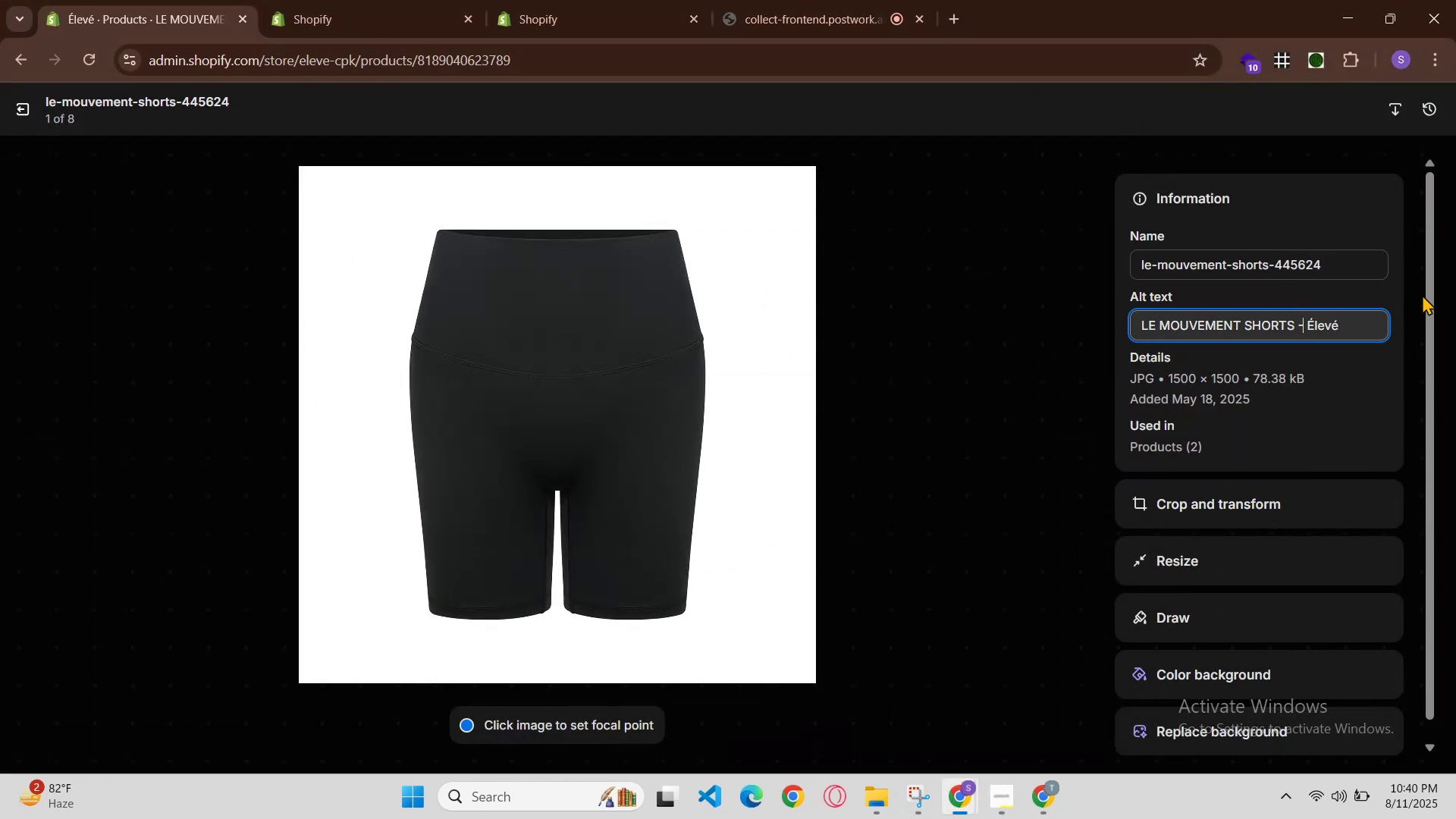 
key(Space)
 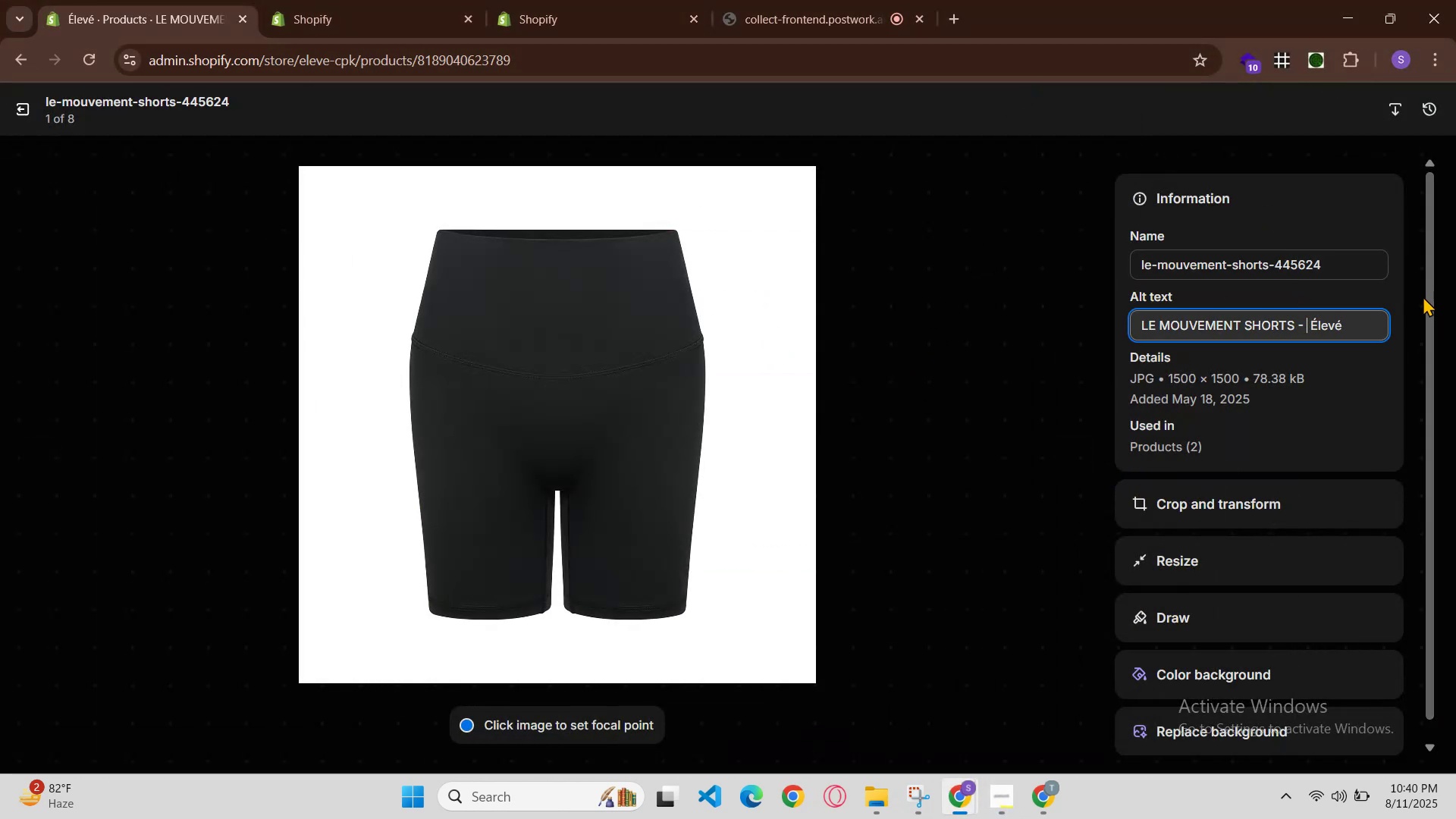 
key(Control+V)
 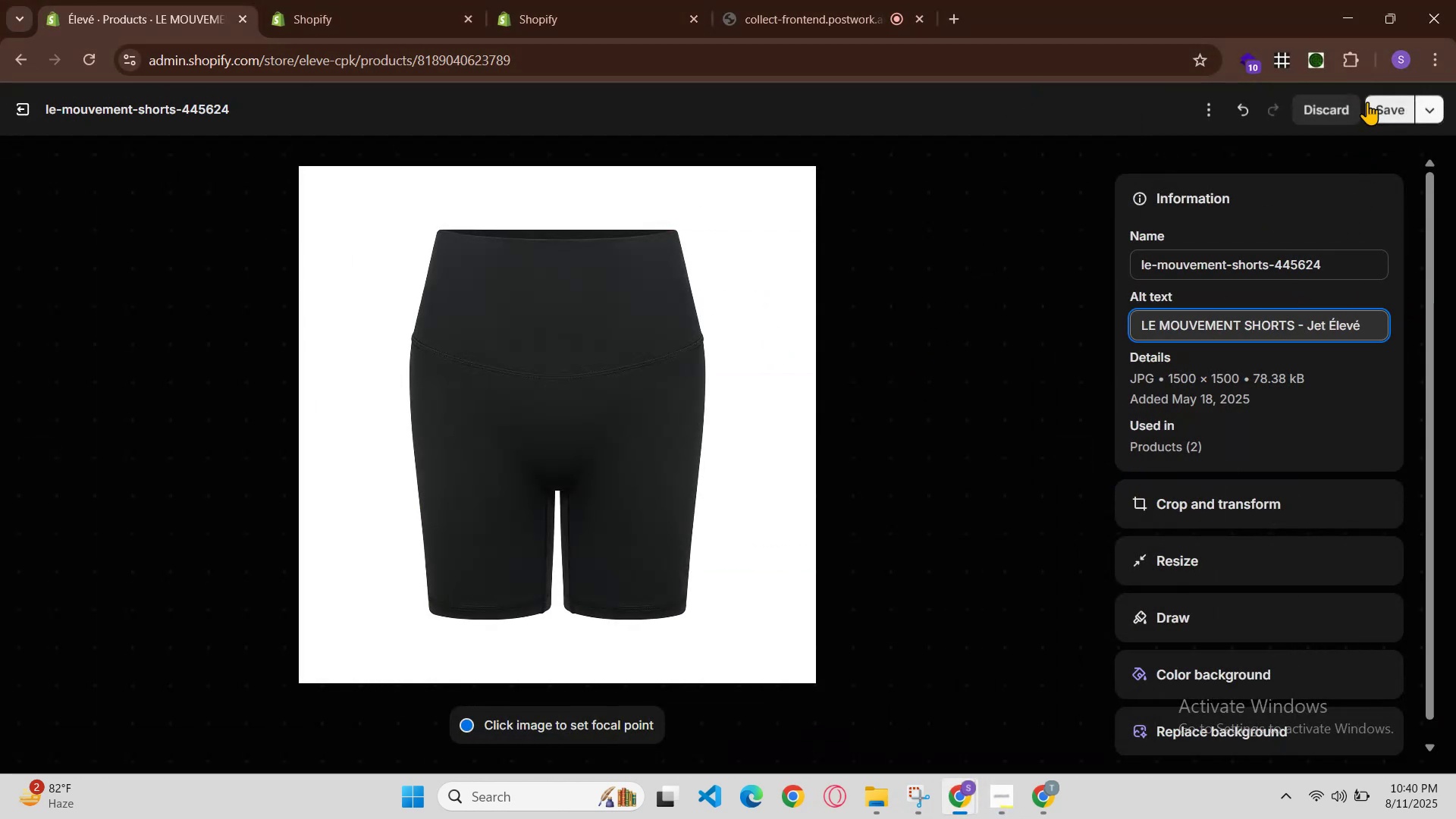 
left_click([1383, 100])
 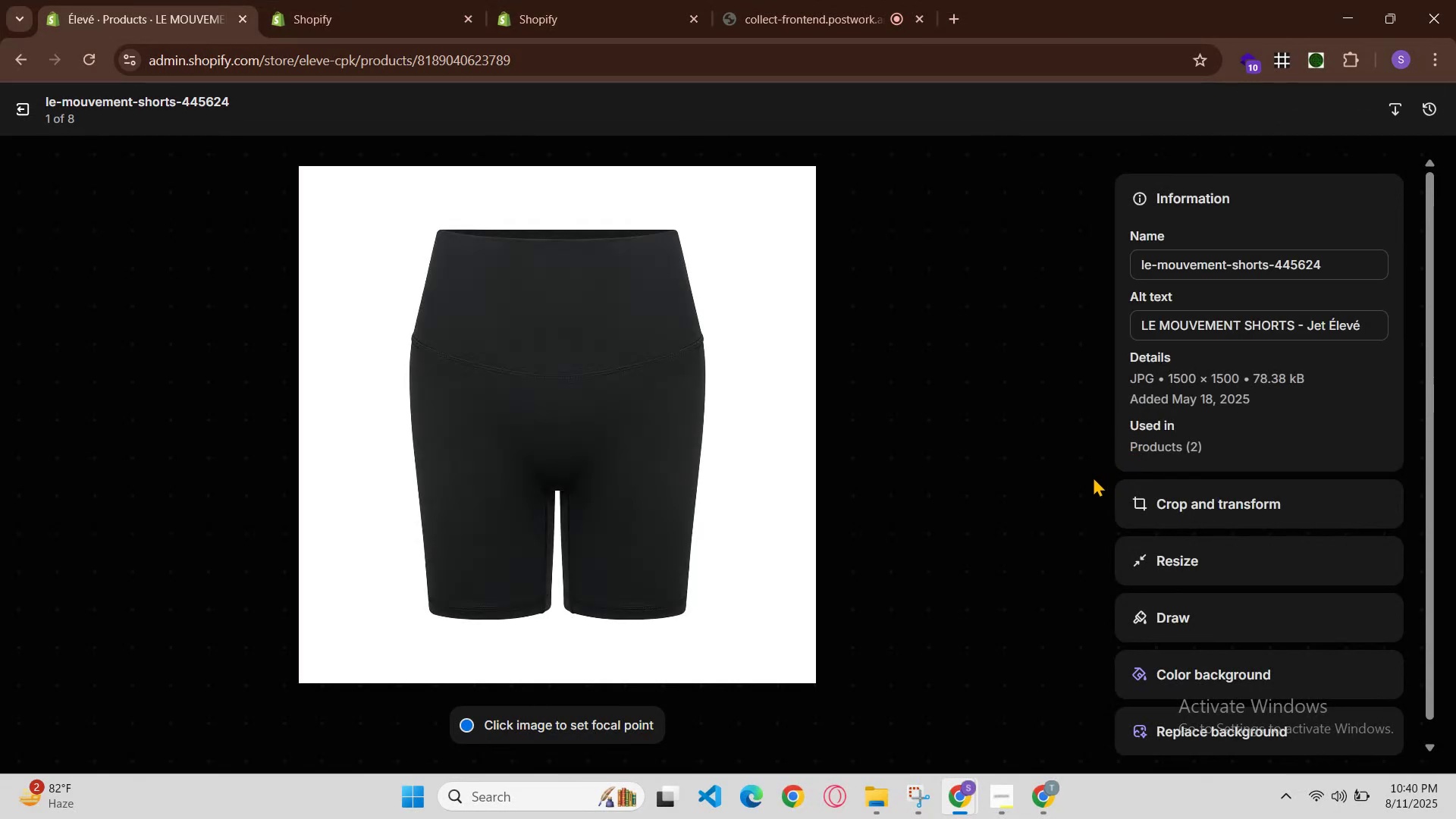 
left_click([1078, 458])
 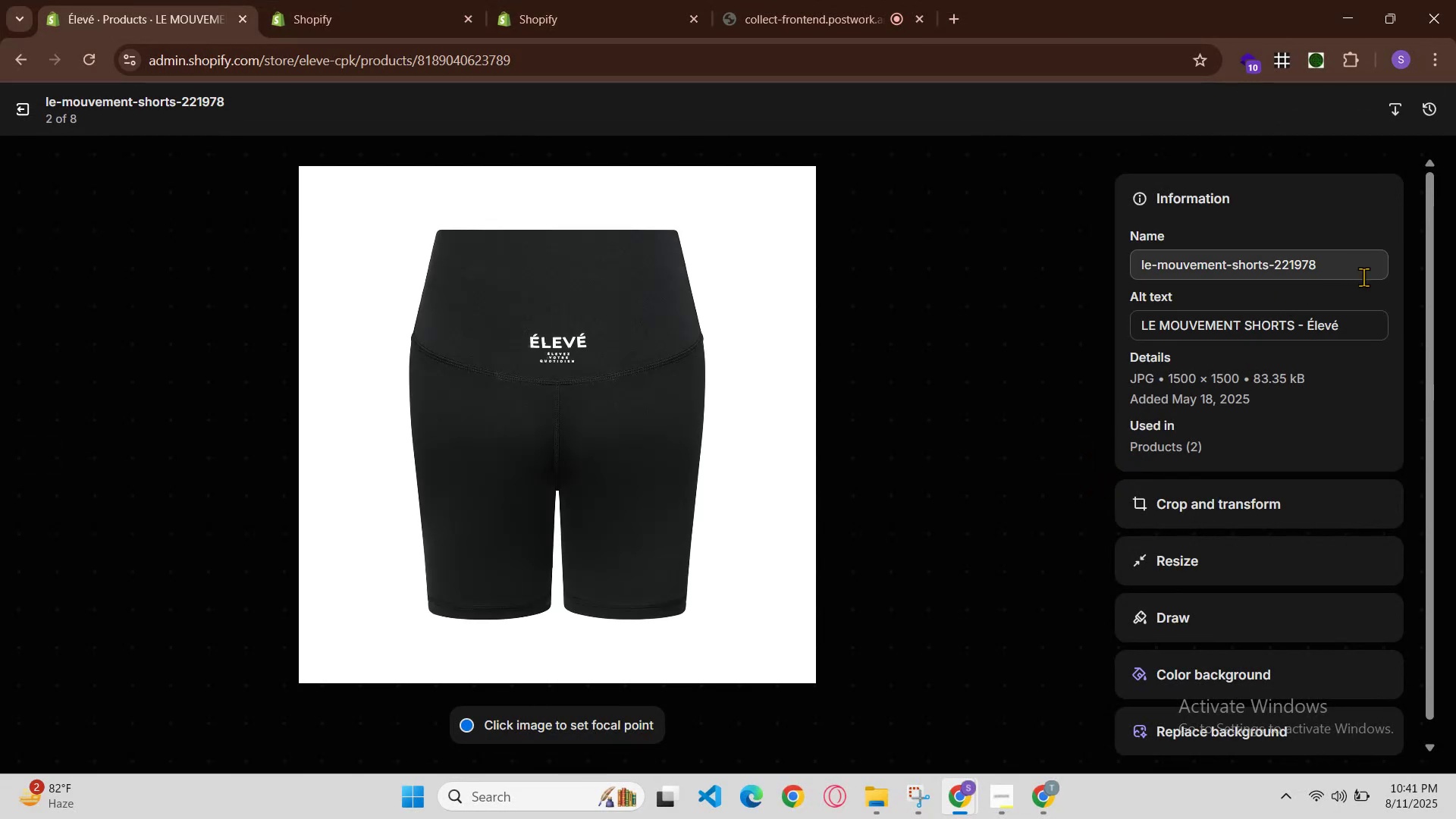 
left_click([1307, 325])
 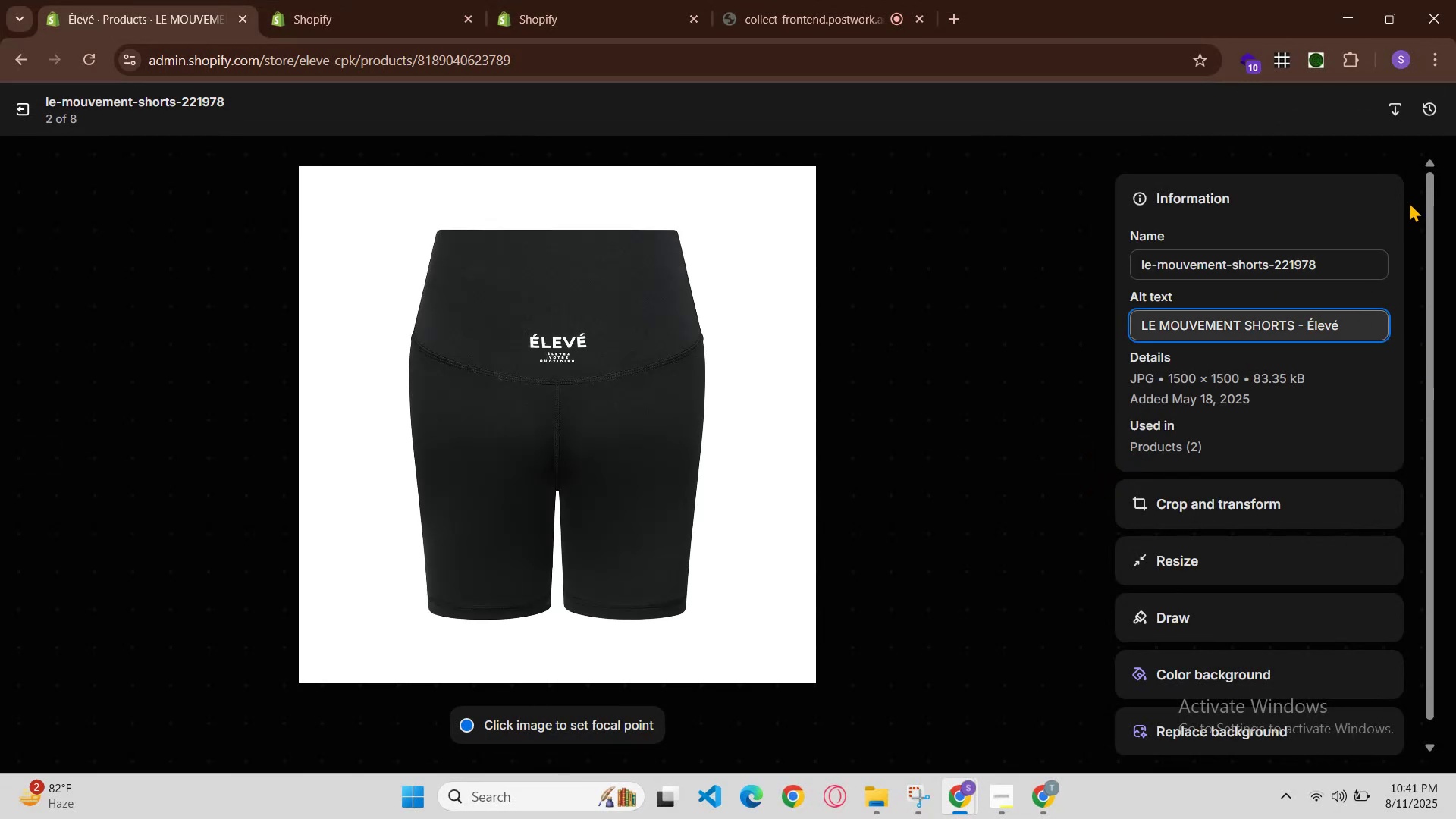 
key(ArrowLeft)
 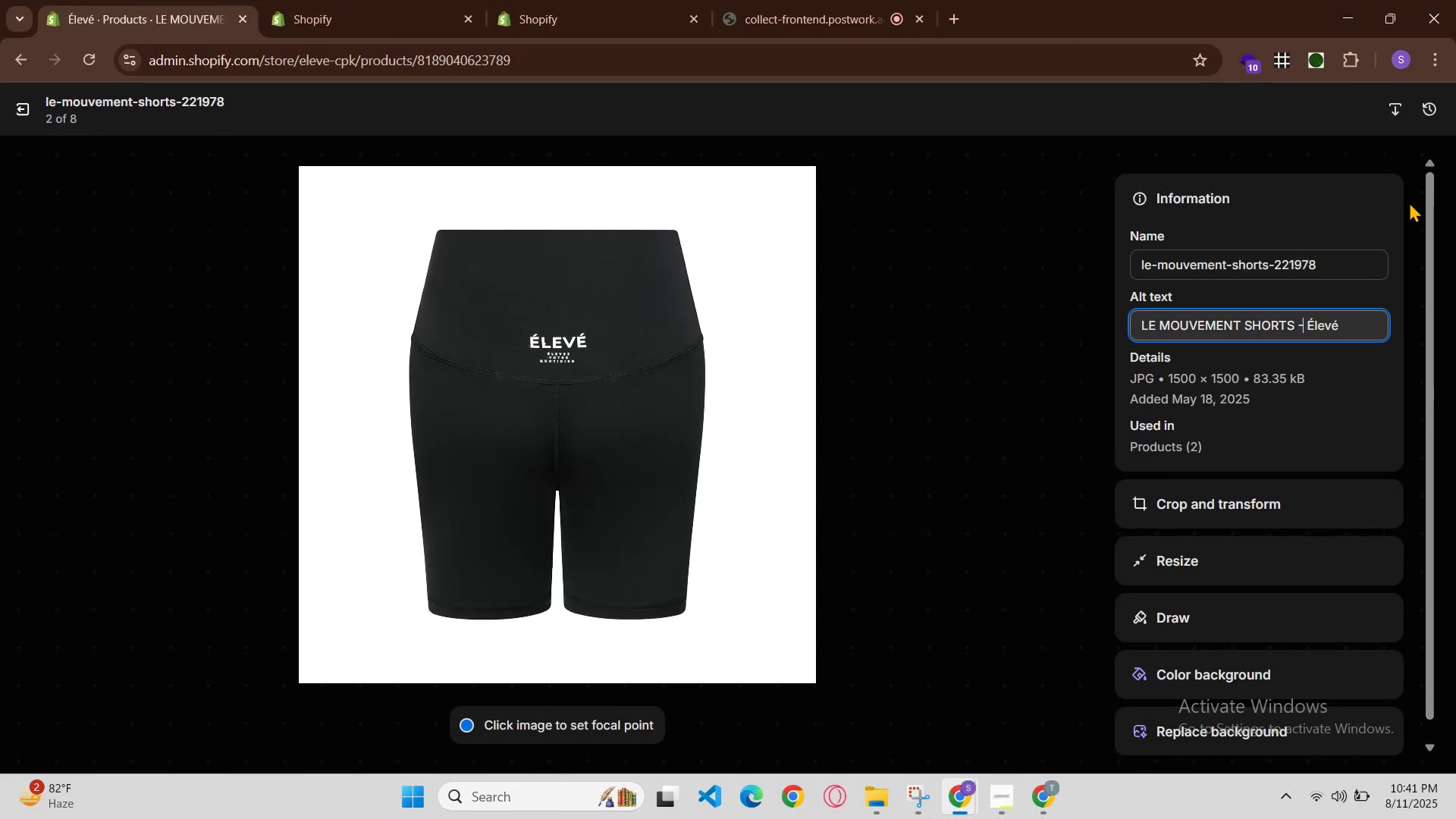 
key(Space)
 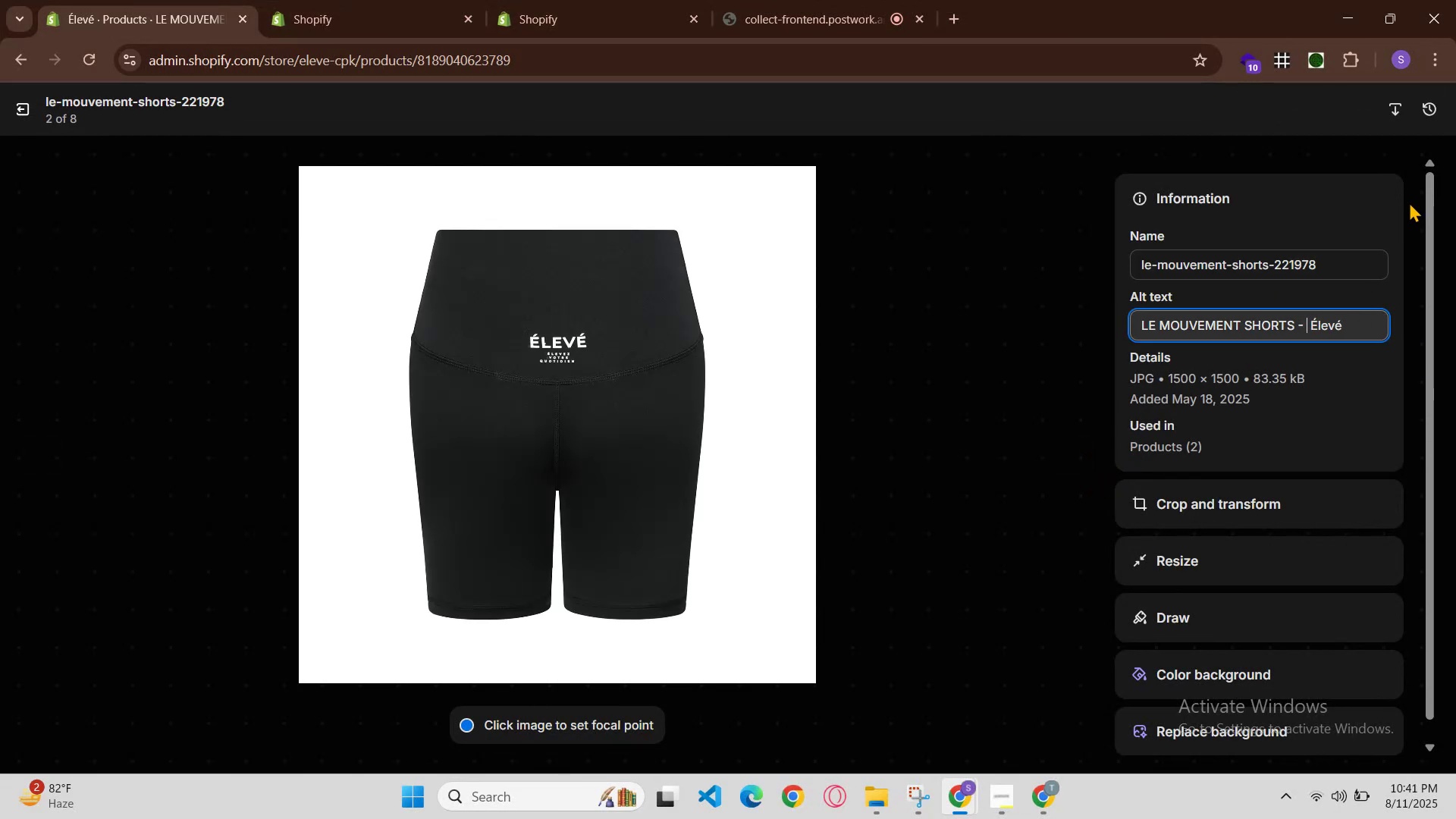 
key(Control+V)
 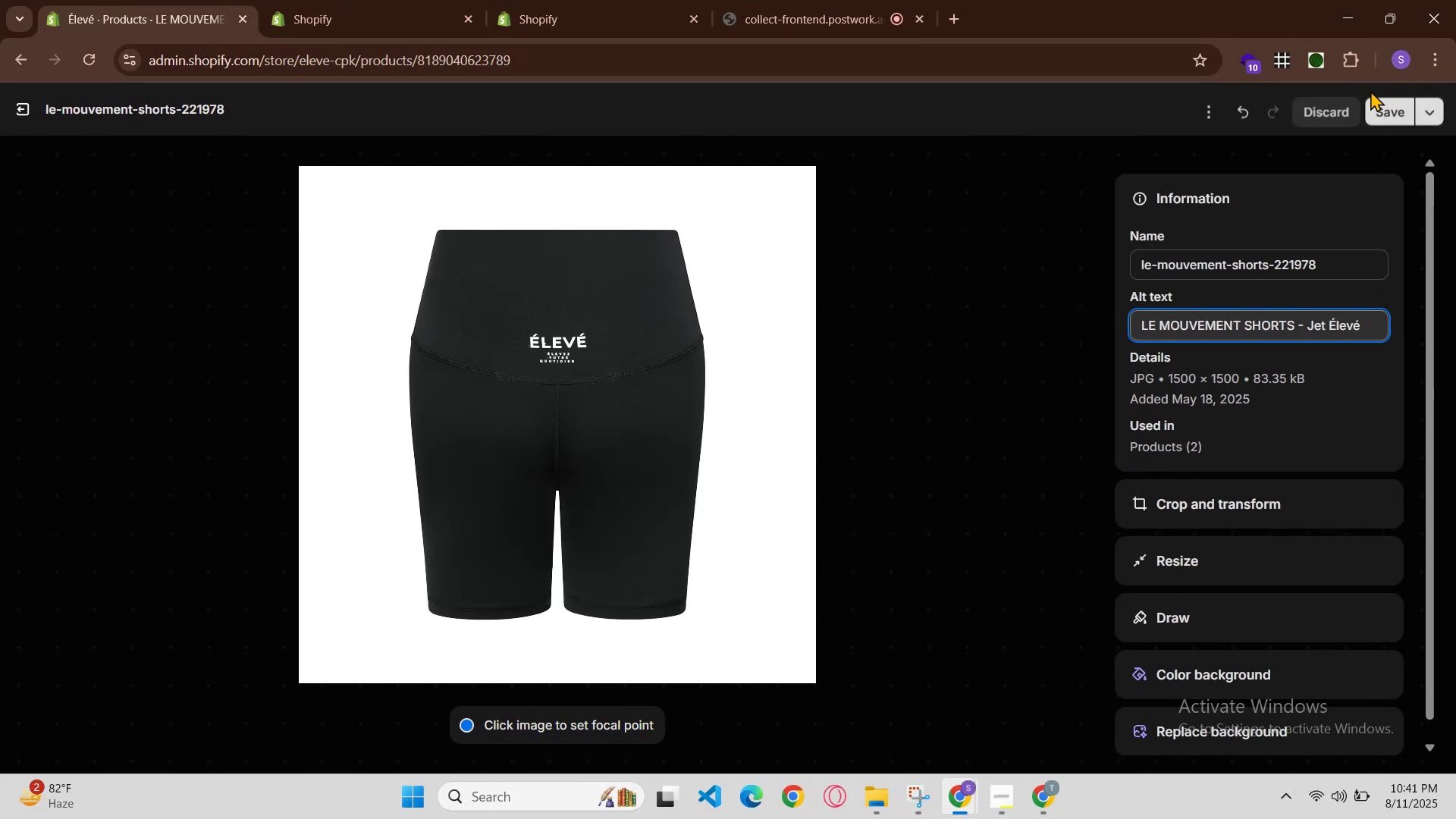 
left_click([1394, 114])
 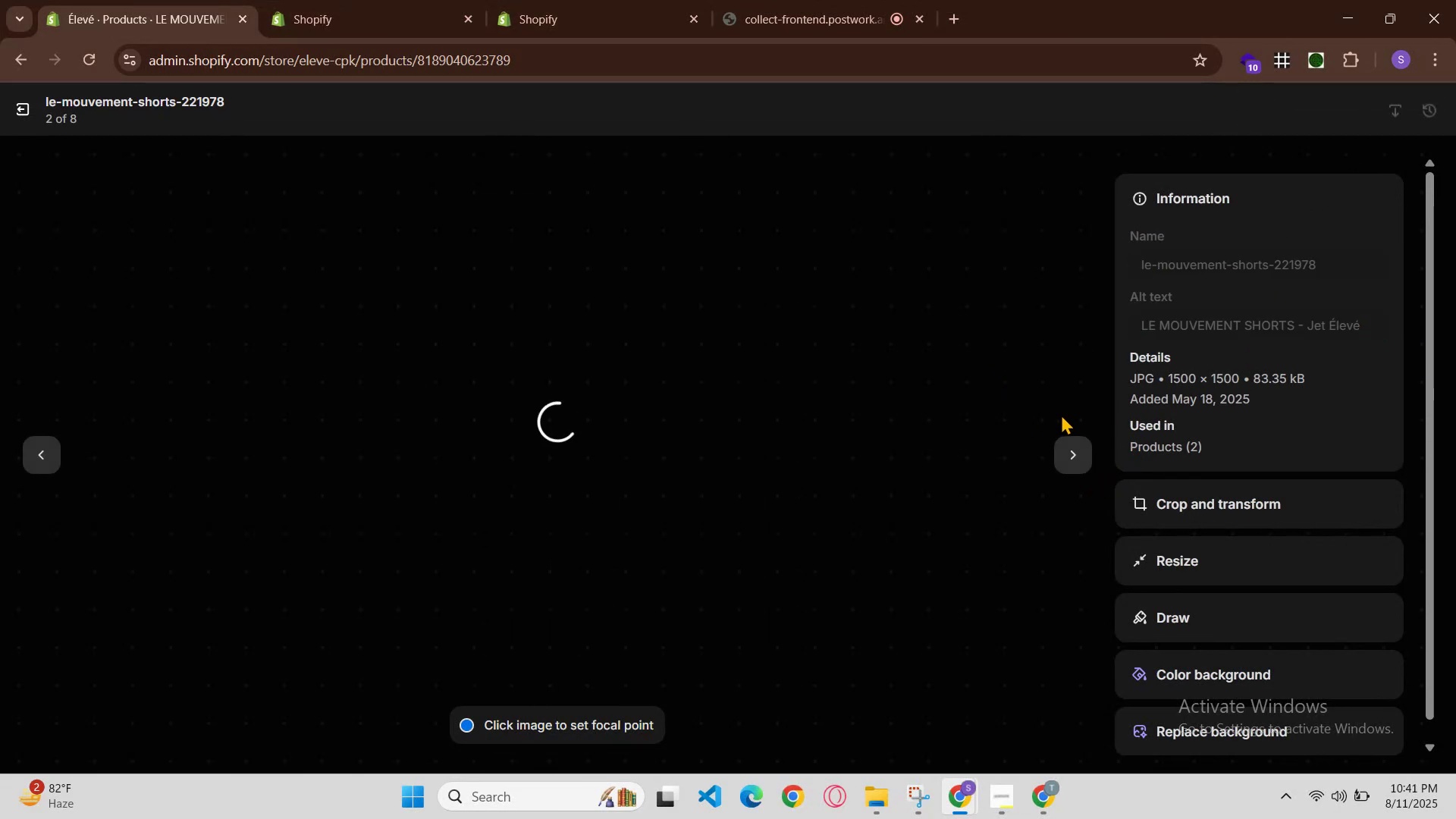 
left_click([1077, 457])
 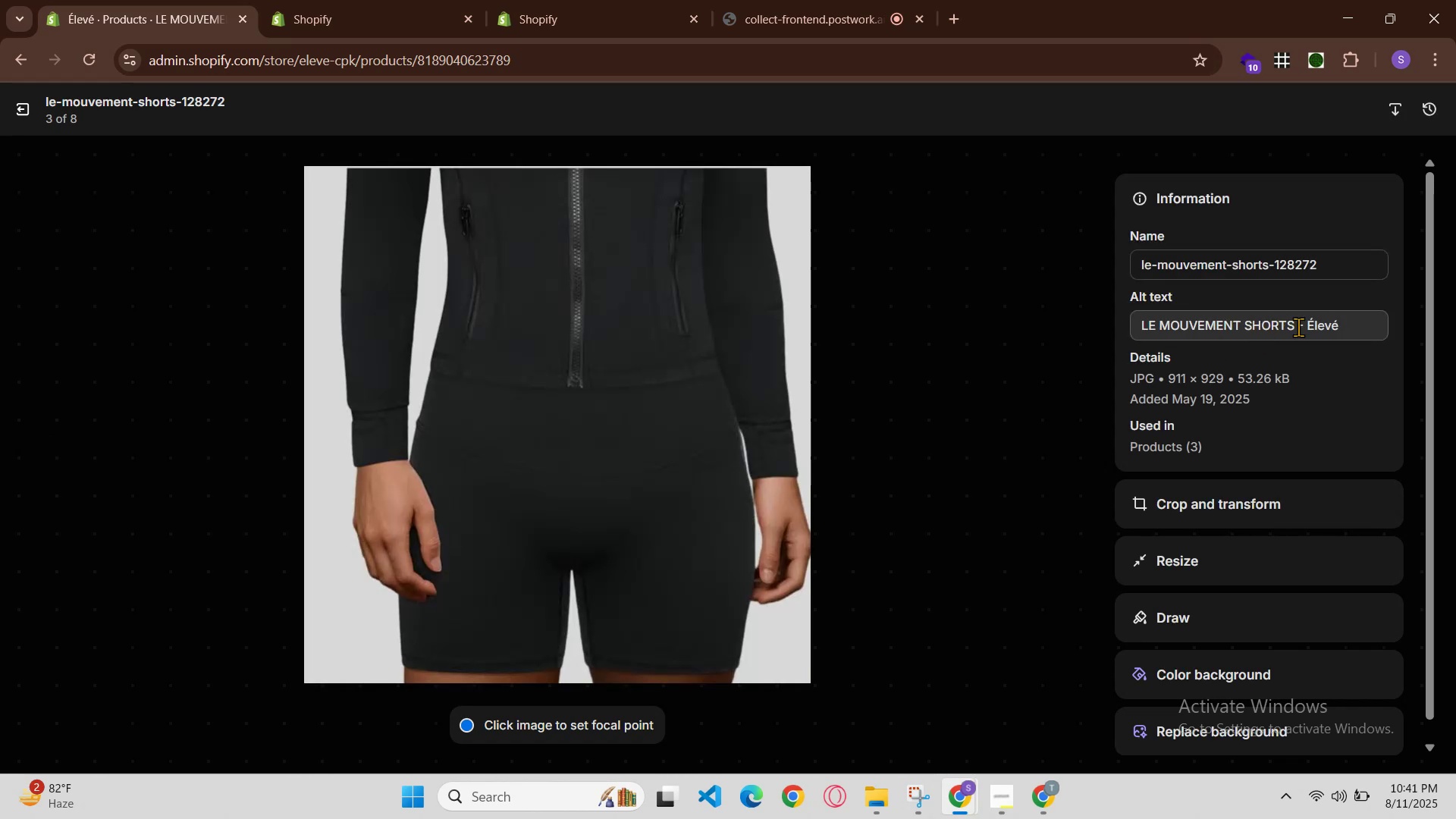 
left_click([1076, 454])
 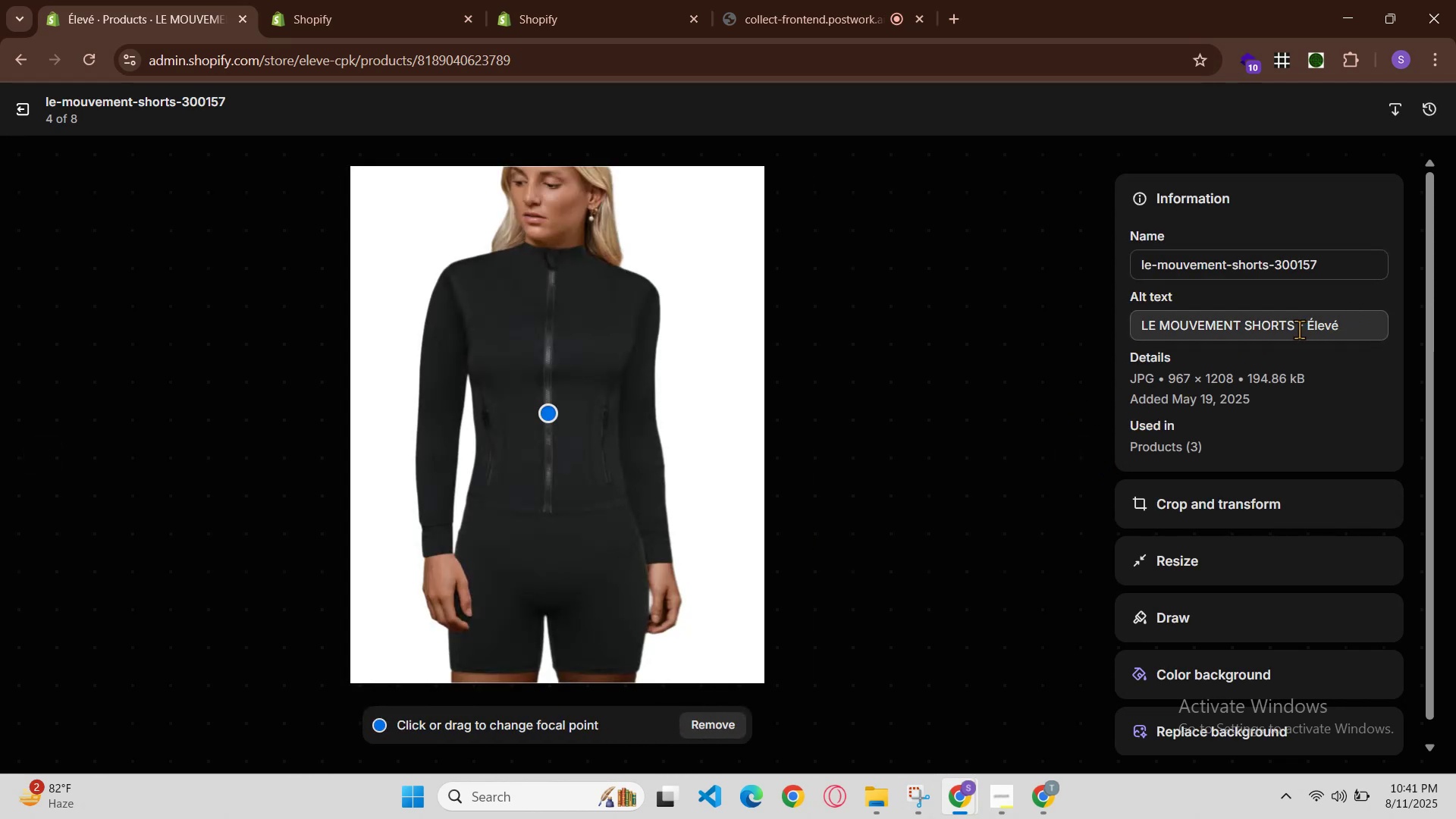 
left_click([1302, 329])
 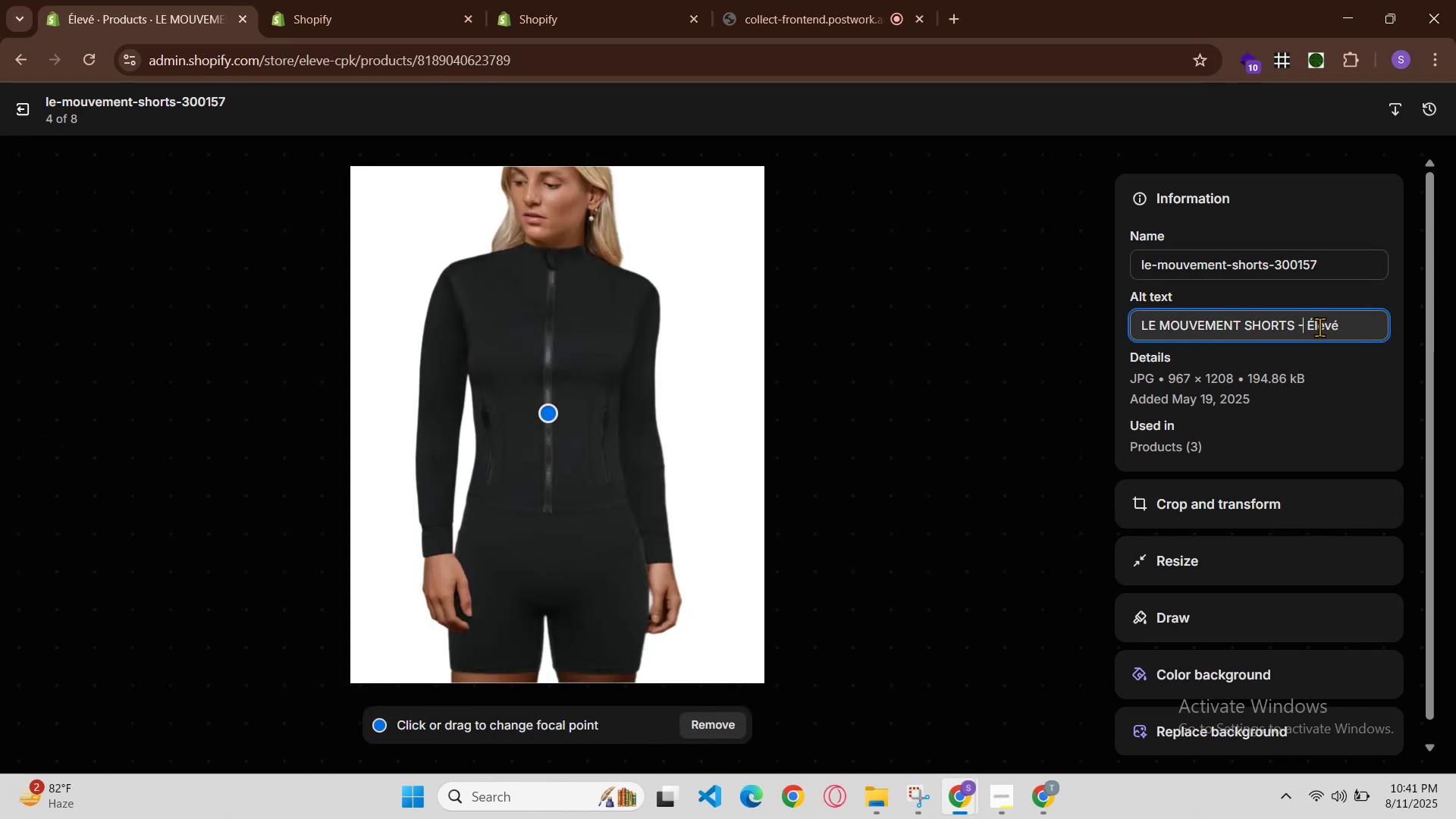 
key(Space)
 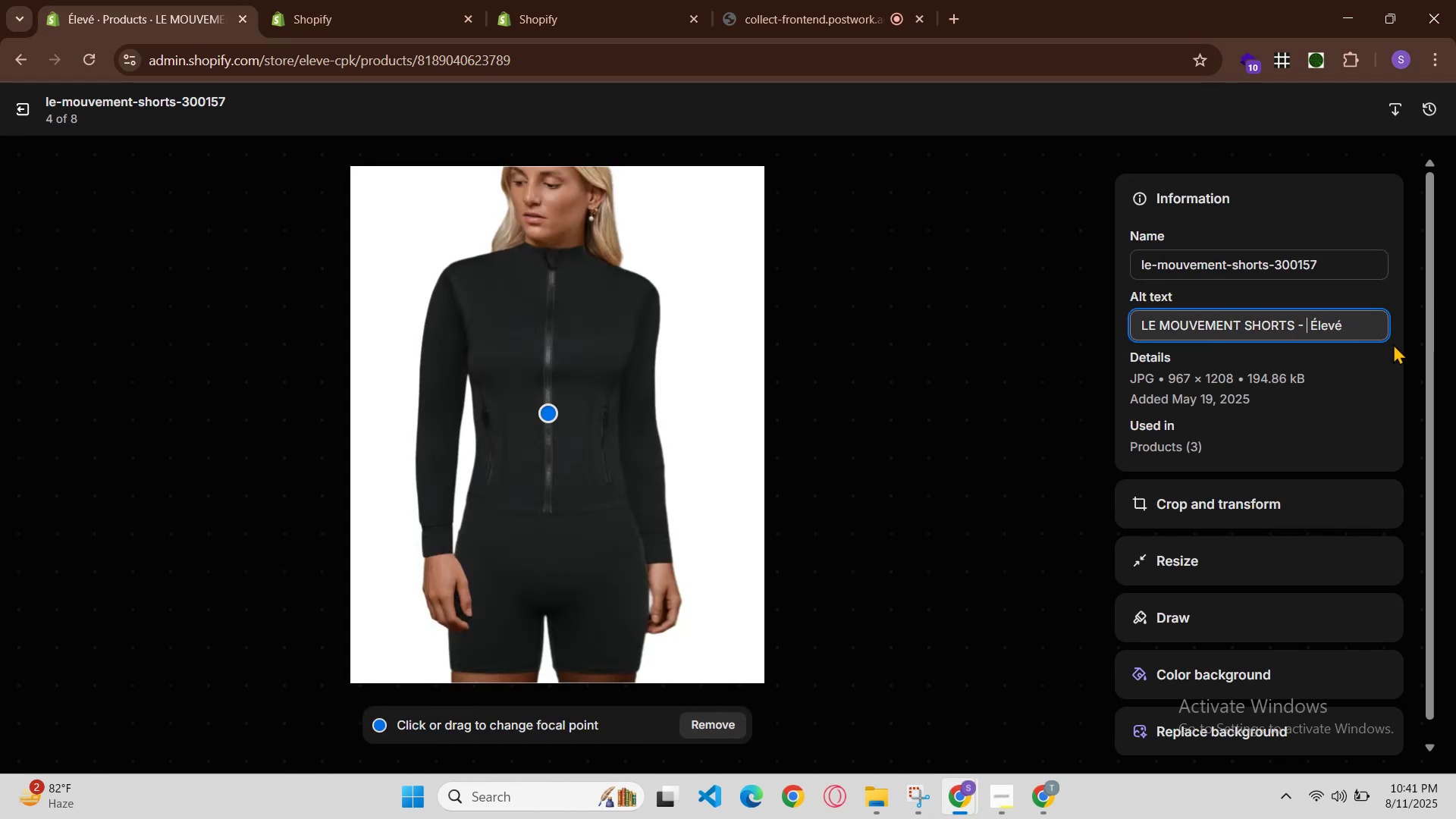 
key(Control+V)
 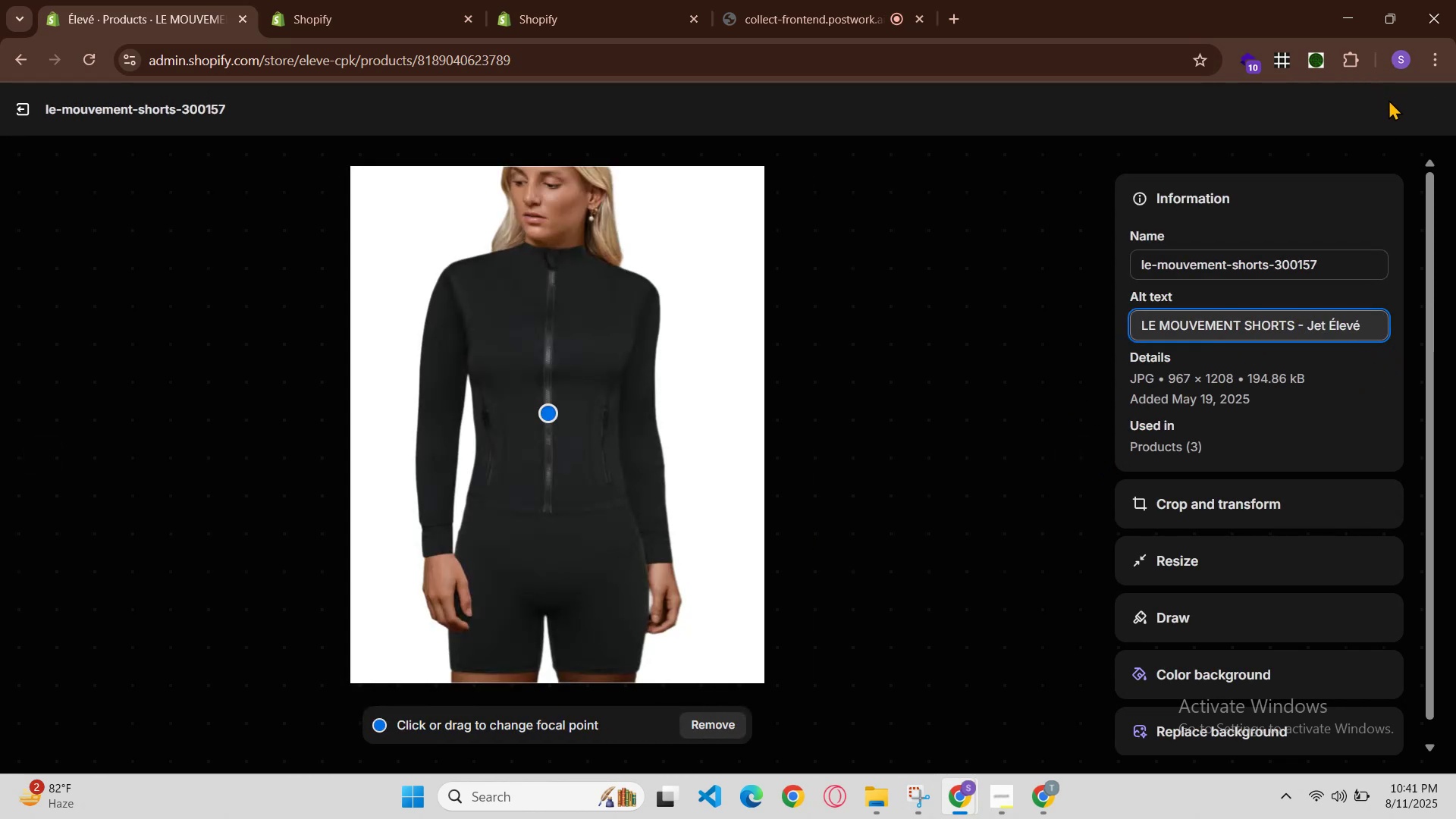 
left_click([1395, 104])
 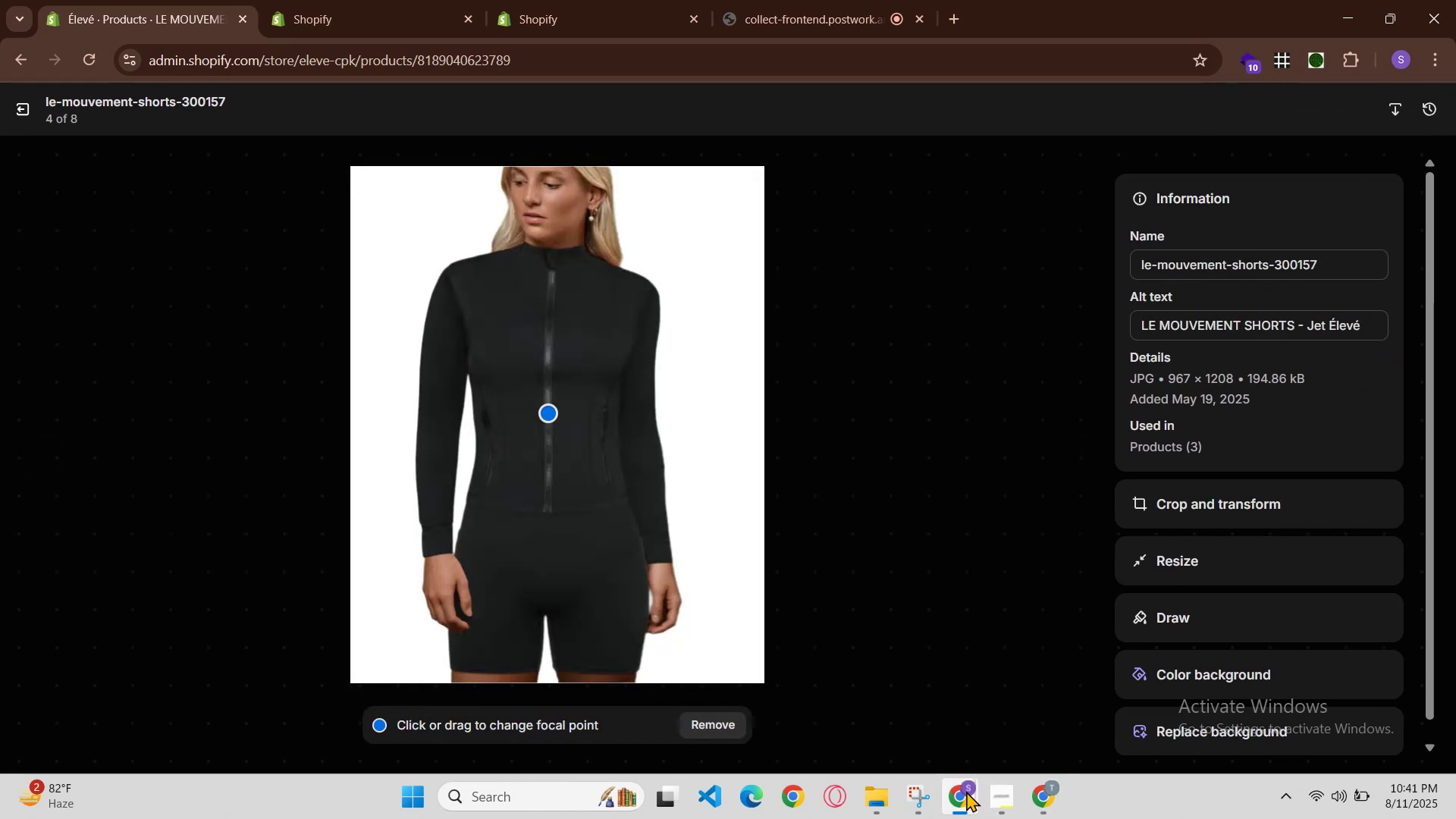 
left_click([1005, 746])
 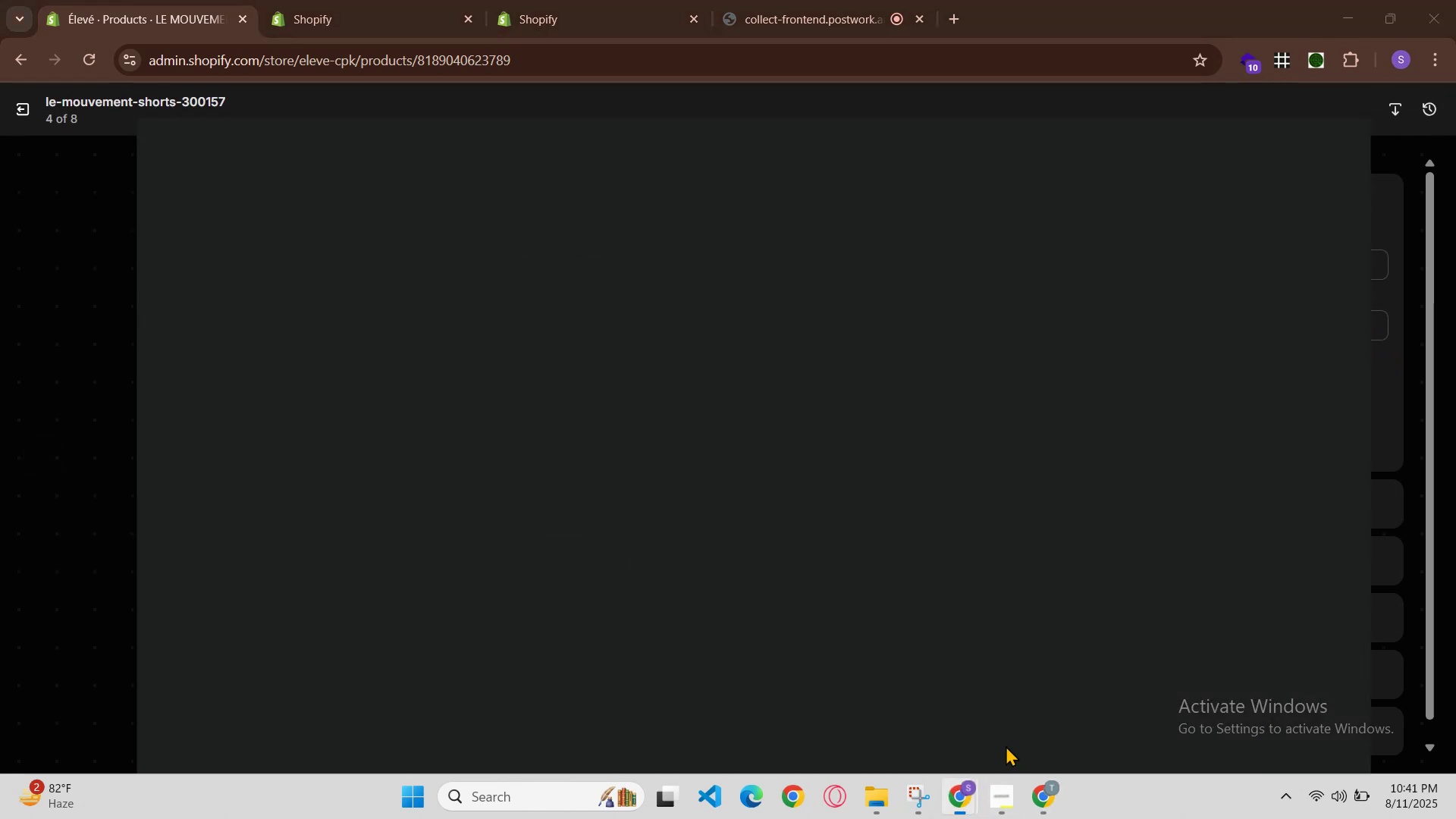 
key(Control+R)
 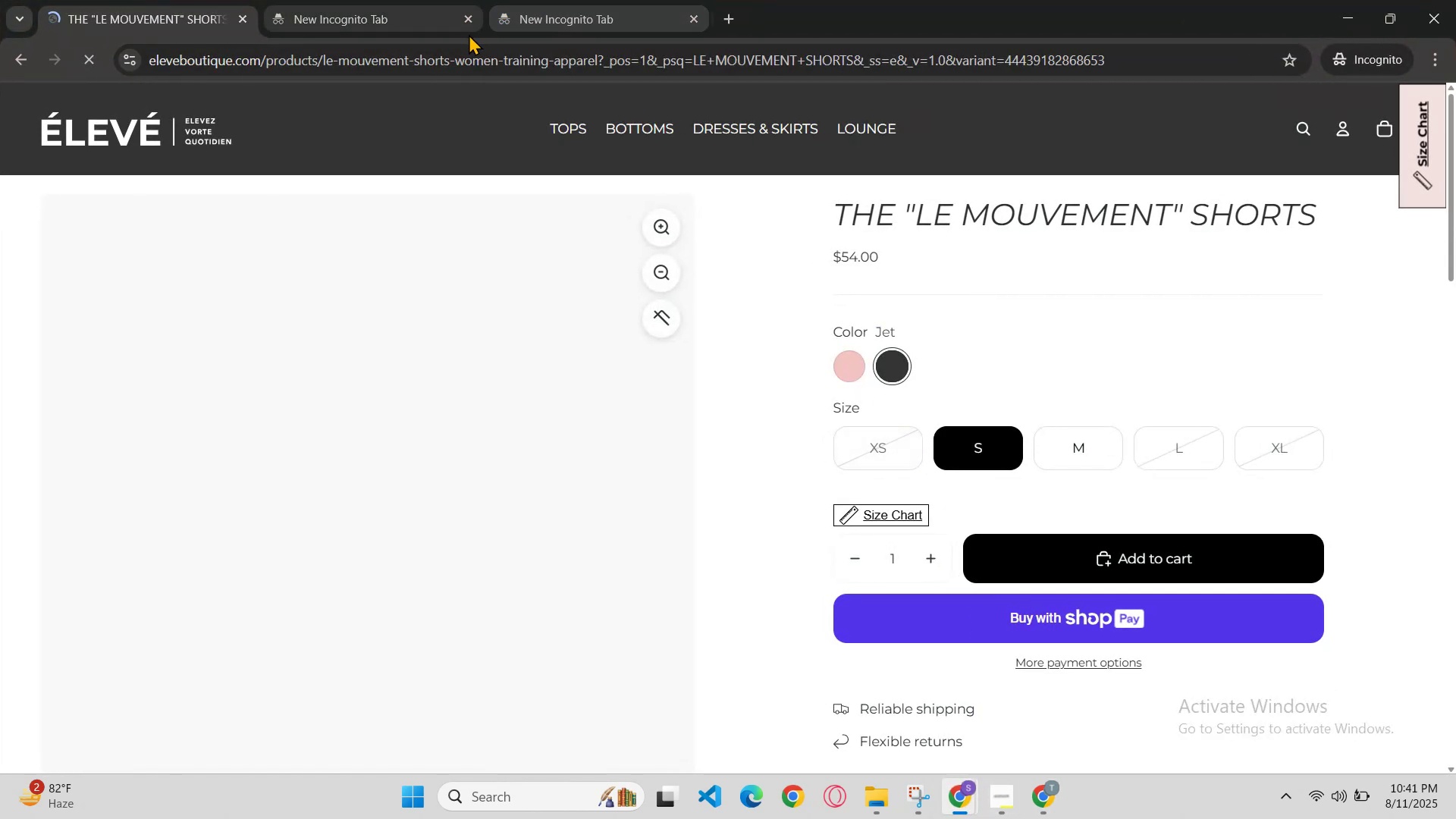 
left_click([472, 17])
 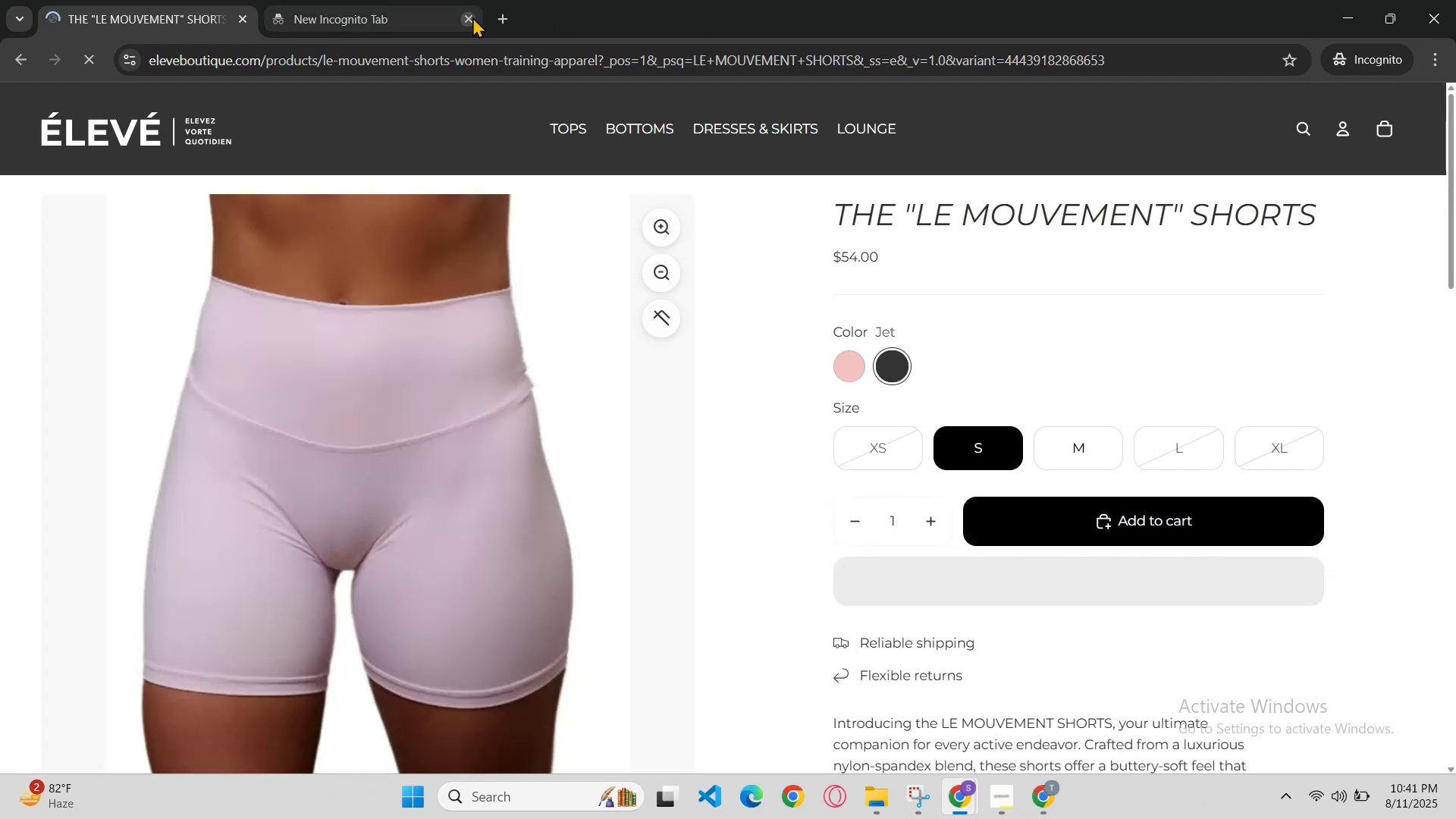 
left_click([472, 17])
 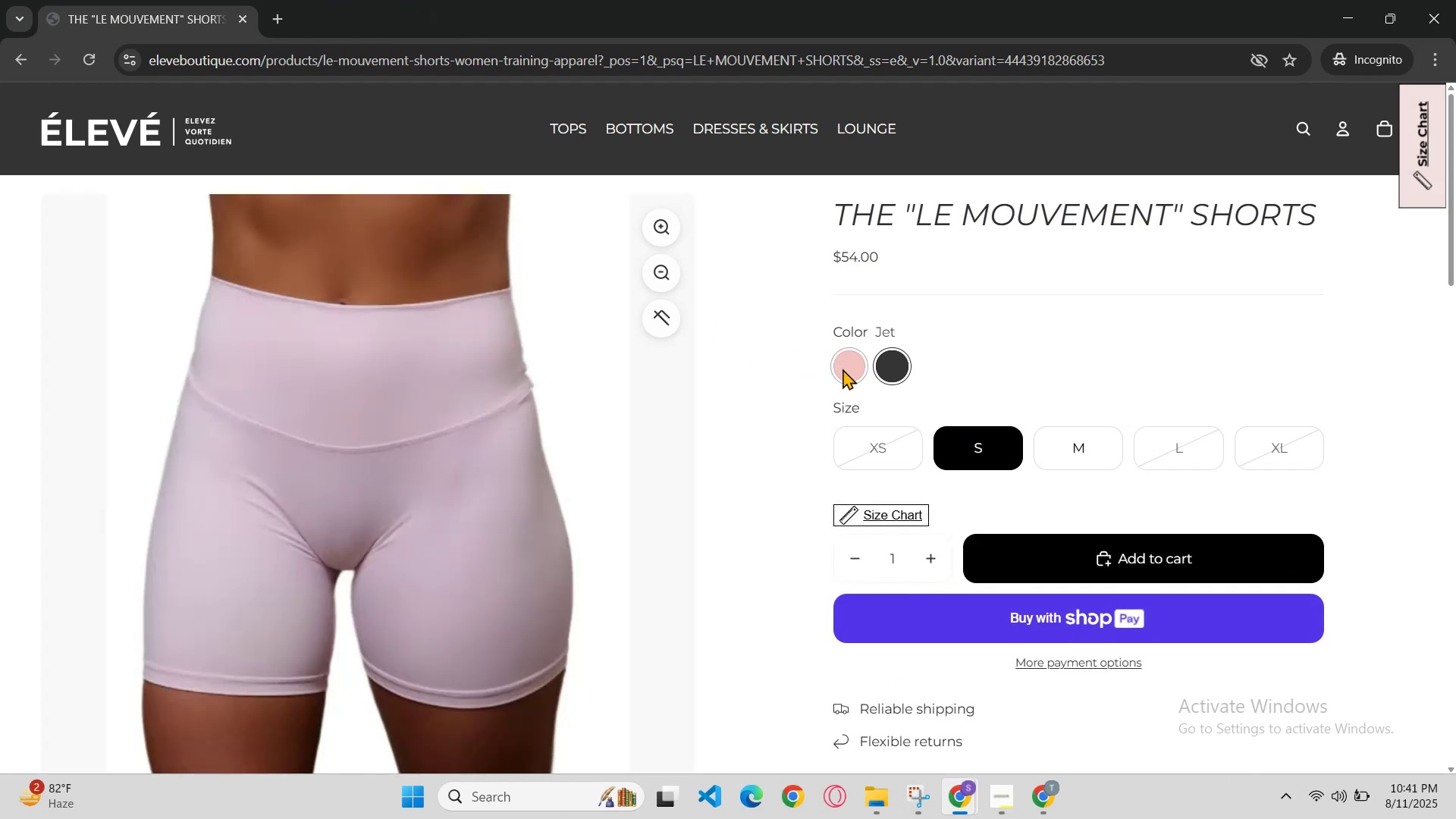 
left_click([896, 366])
 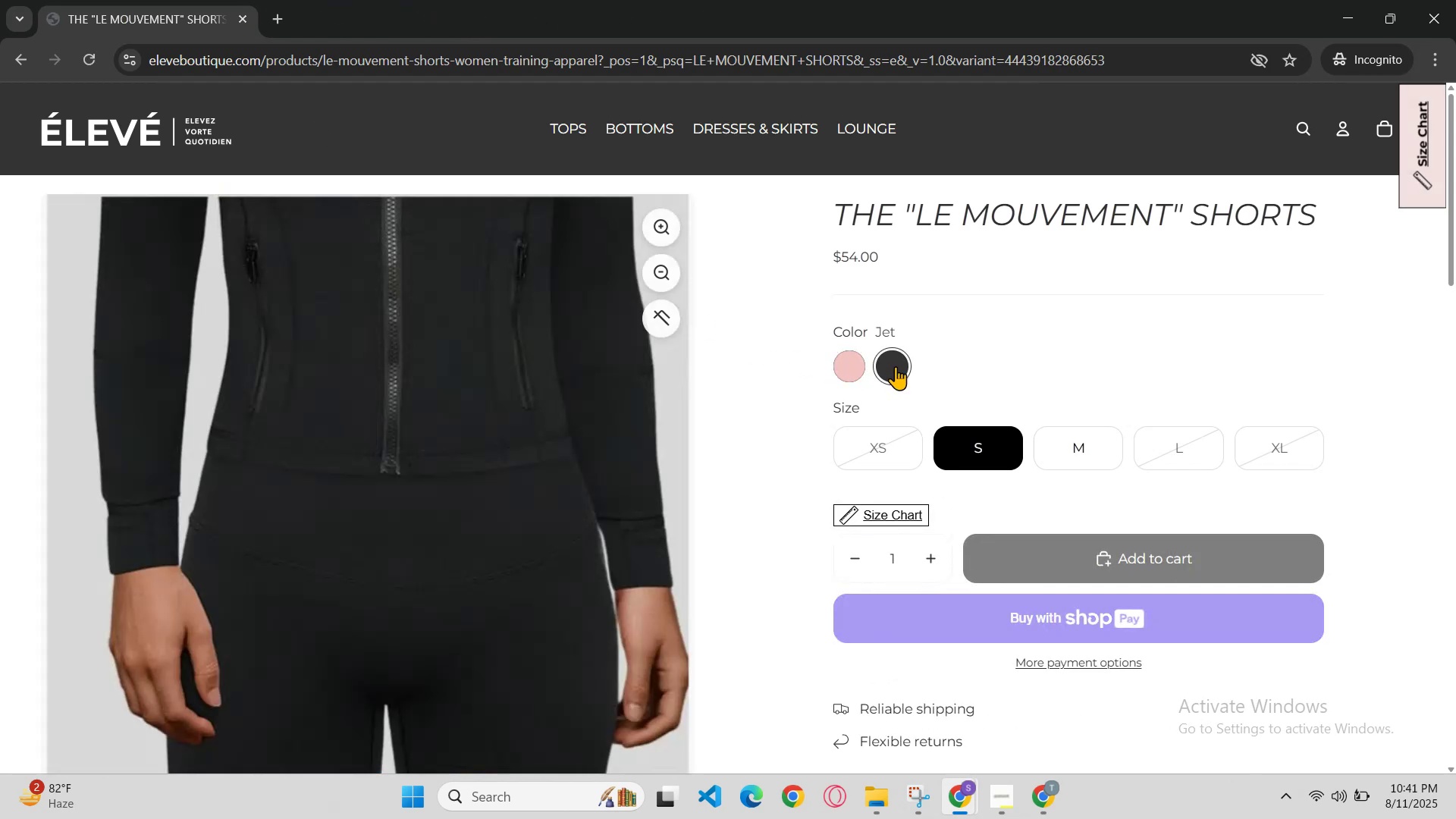 
scroll: coordinate [888, 381], scroll_direction: down, amount: 2.0
 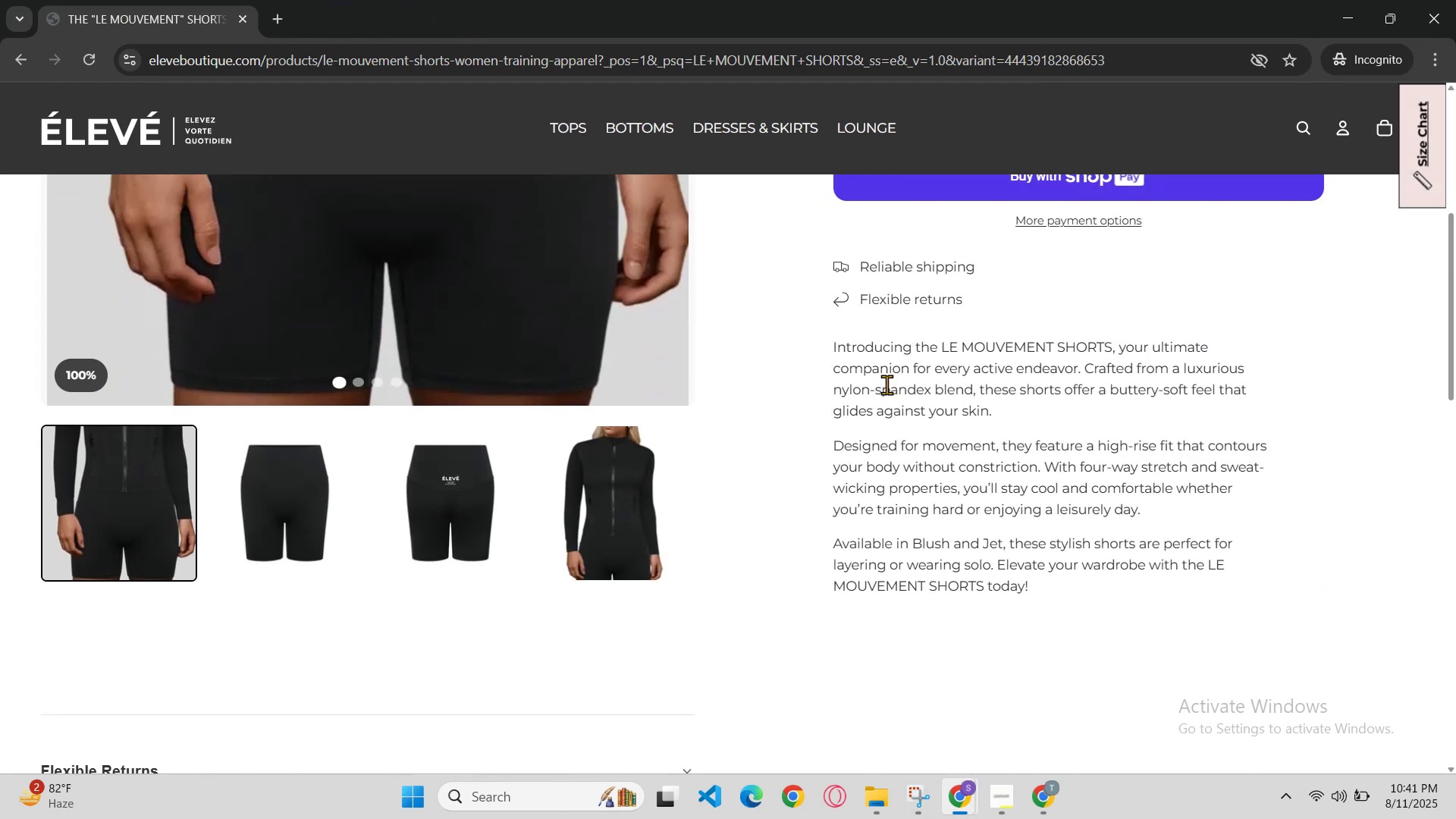 
scroll: coordinate [885, 391], scroll_direction: up, amount: 2.0
 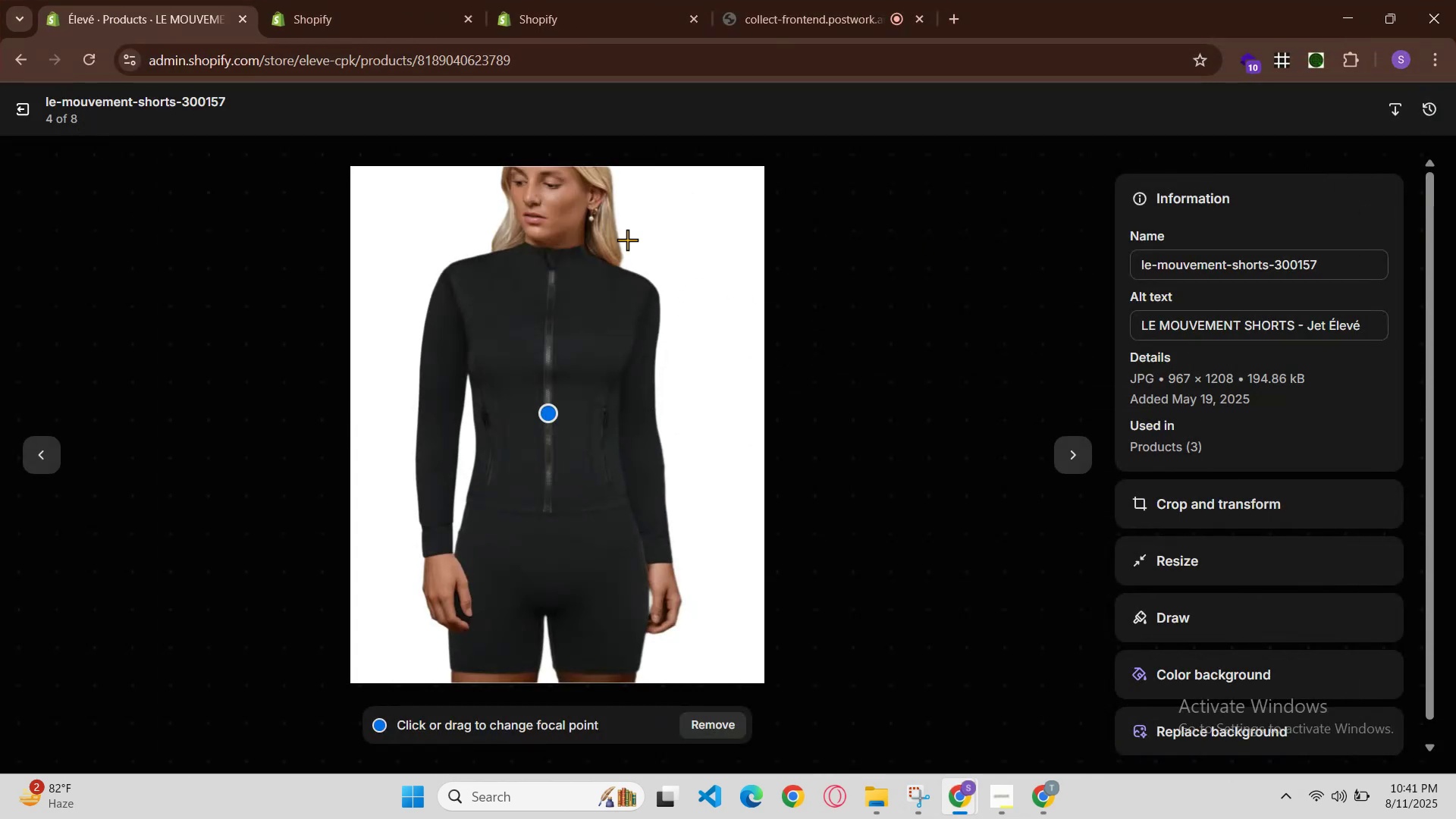 
left_click([29, 112])
 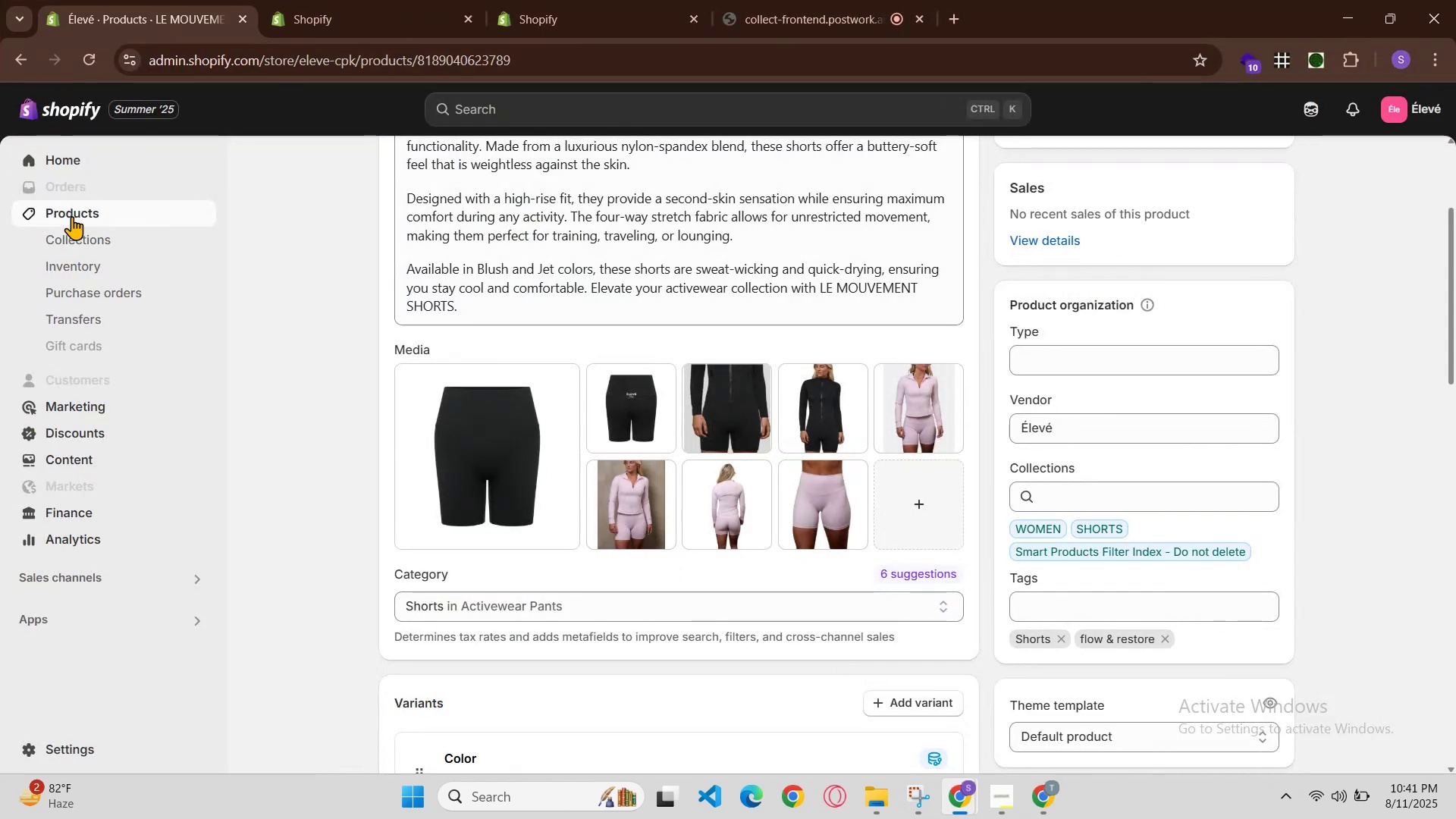 
left_click([71, 216])
 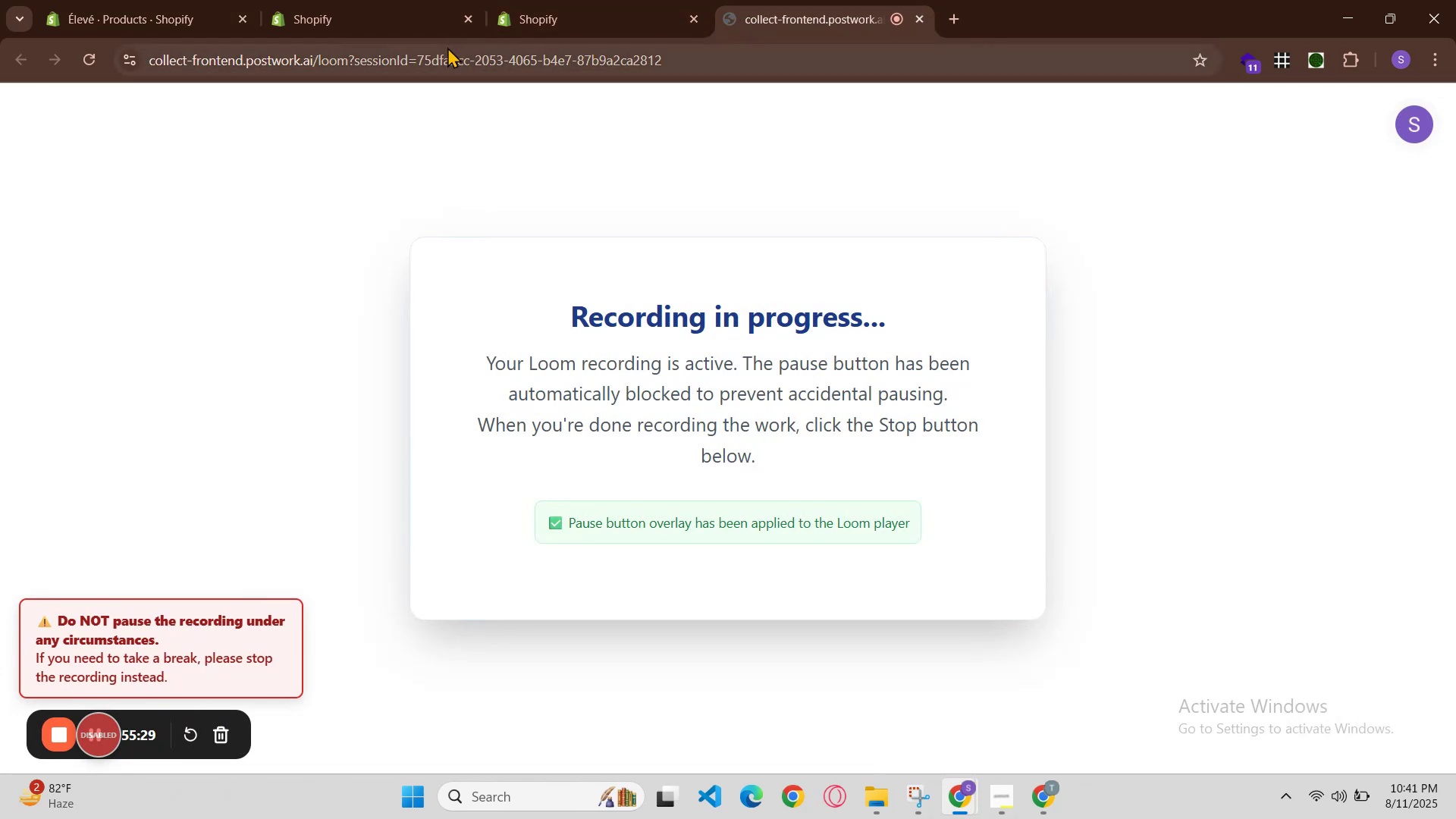 
left_click([115, 0])
 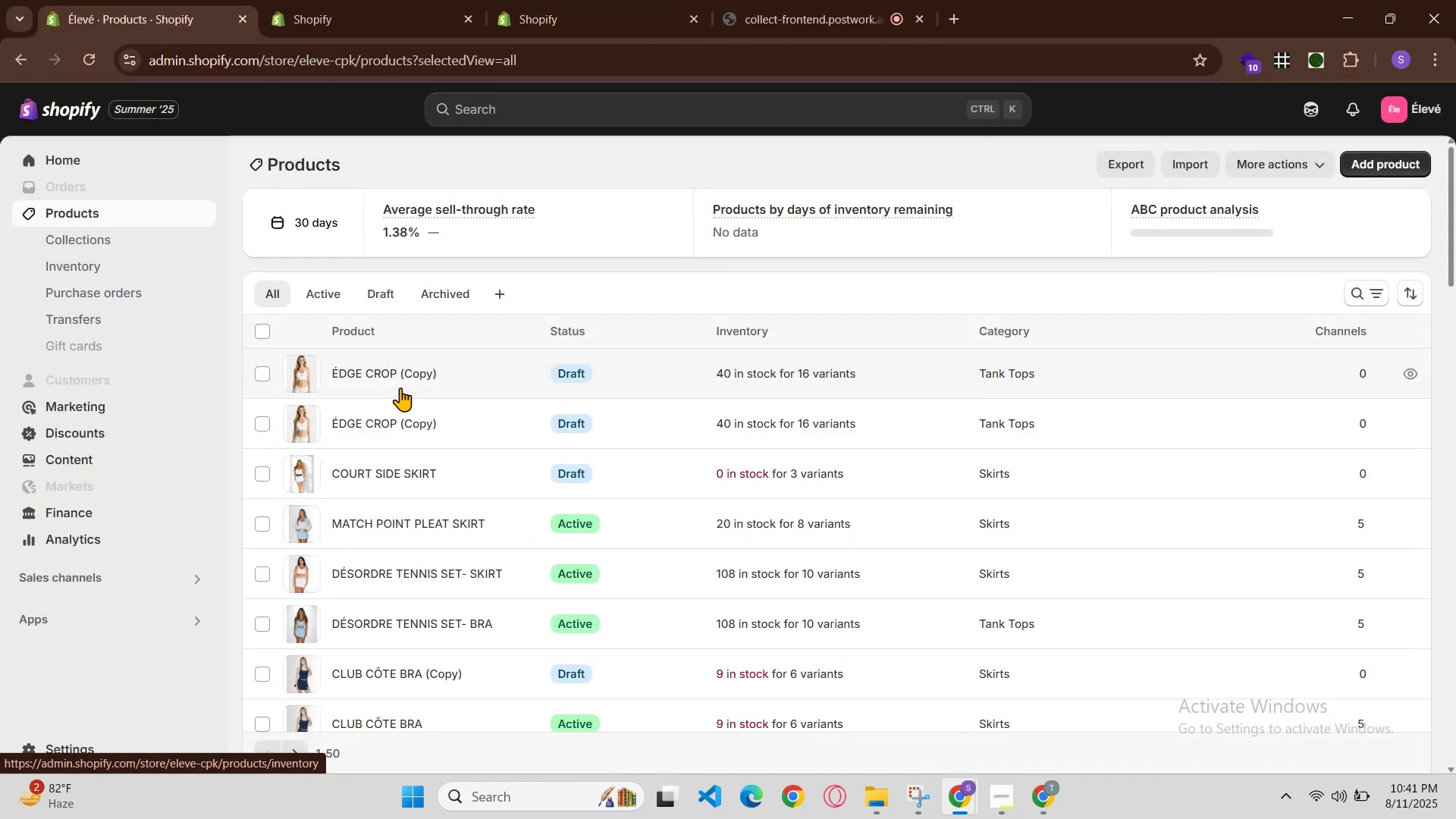 
scroll: coordinate [673, 584], scroll_direction: down, amount: 7.0
 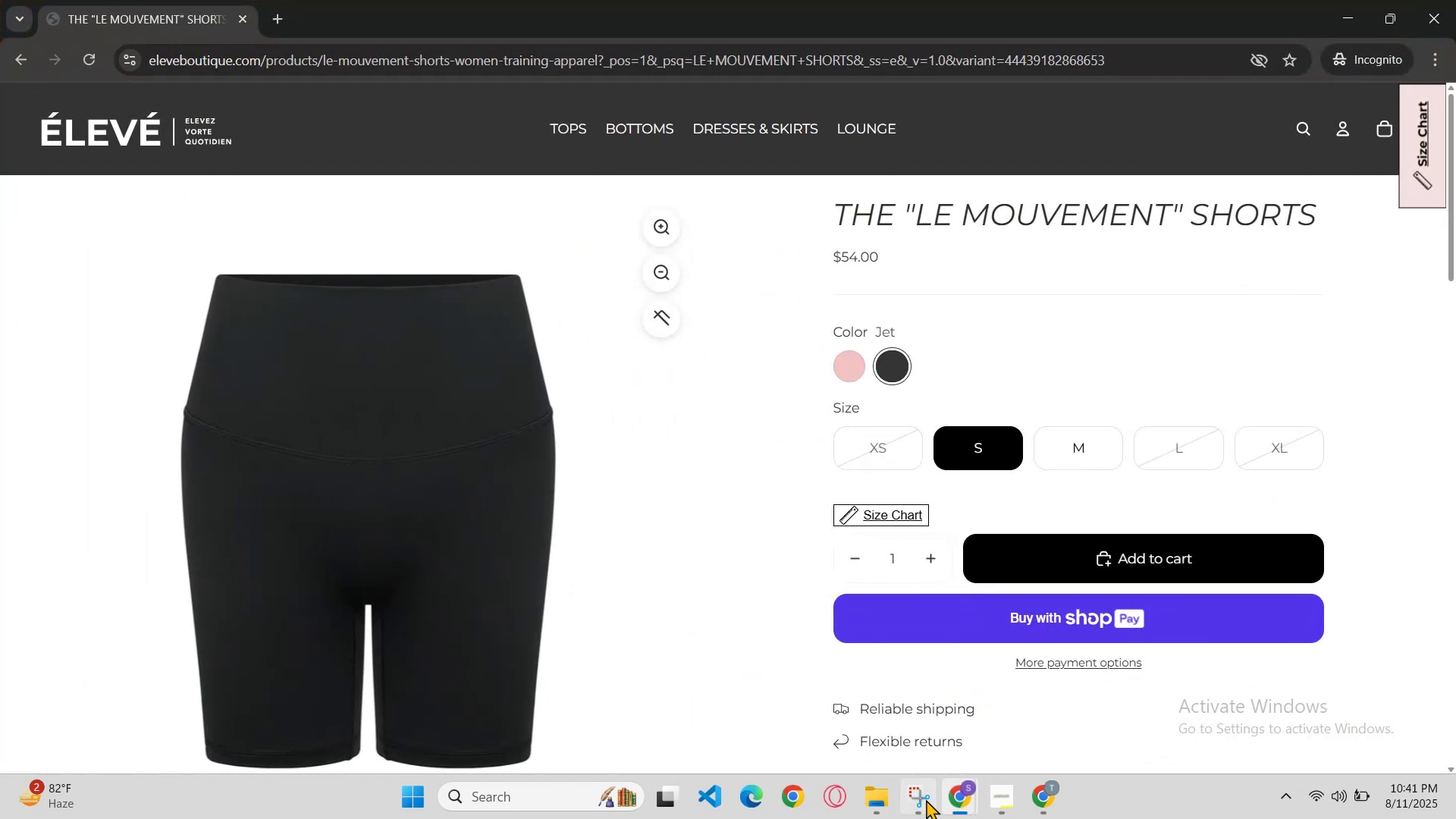 
left_click([952, 794])
 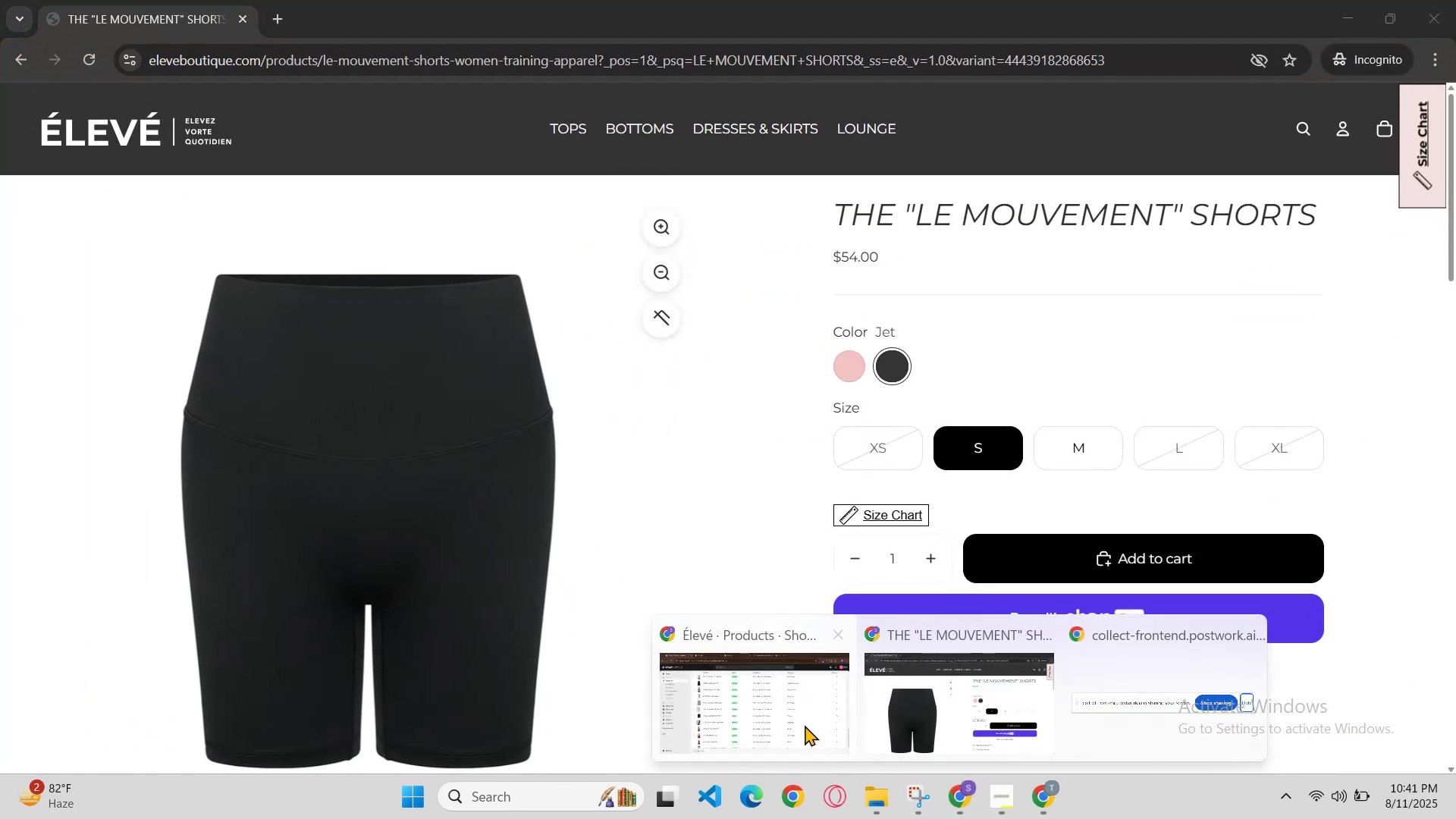 
left_click([777, 704])
 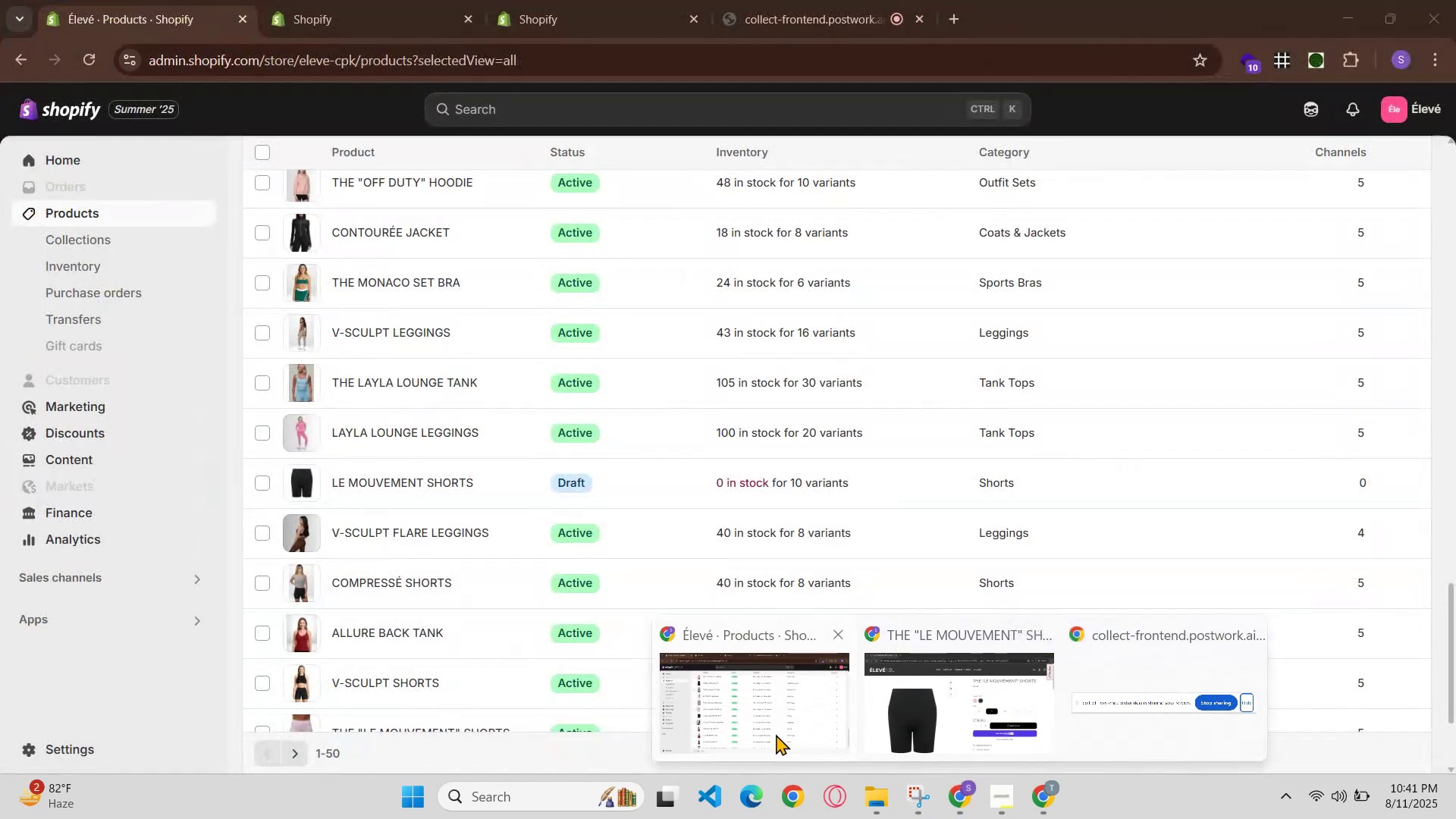 
wait(7.77)
 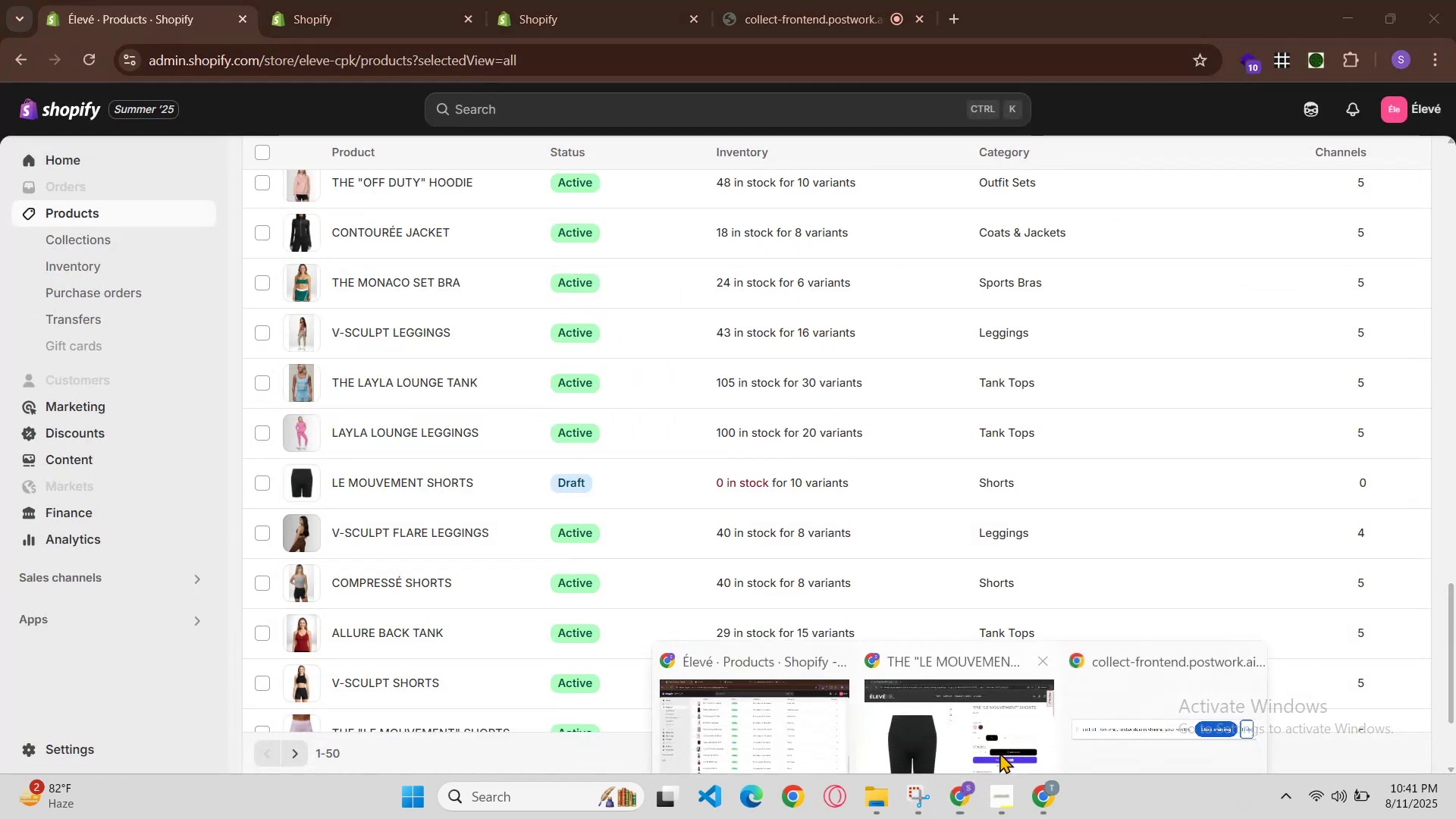 
scroll: coordinate [438, 545], scroll_direction: down, amount: 1.0
 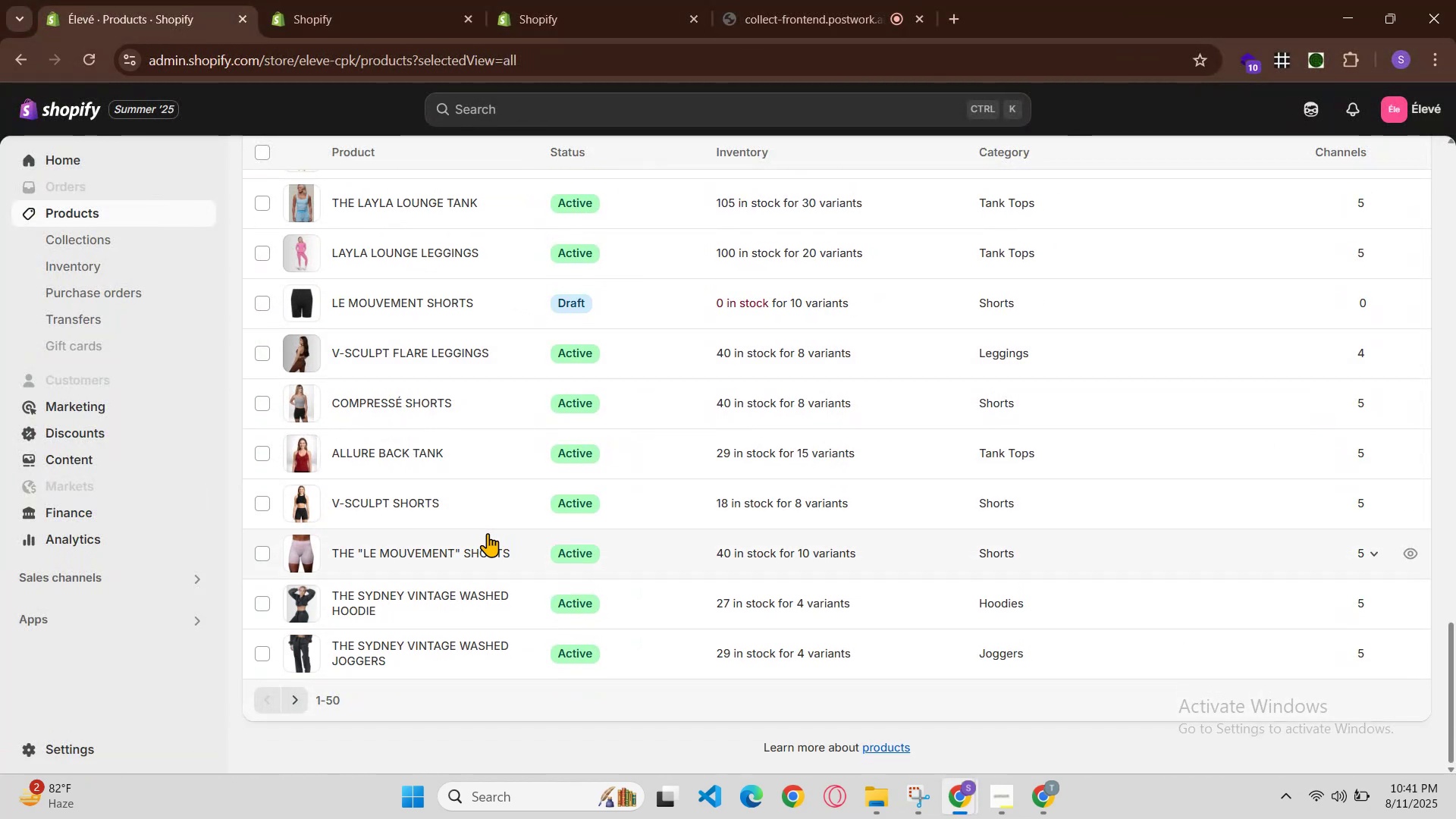 
left_click([417, 508])
 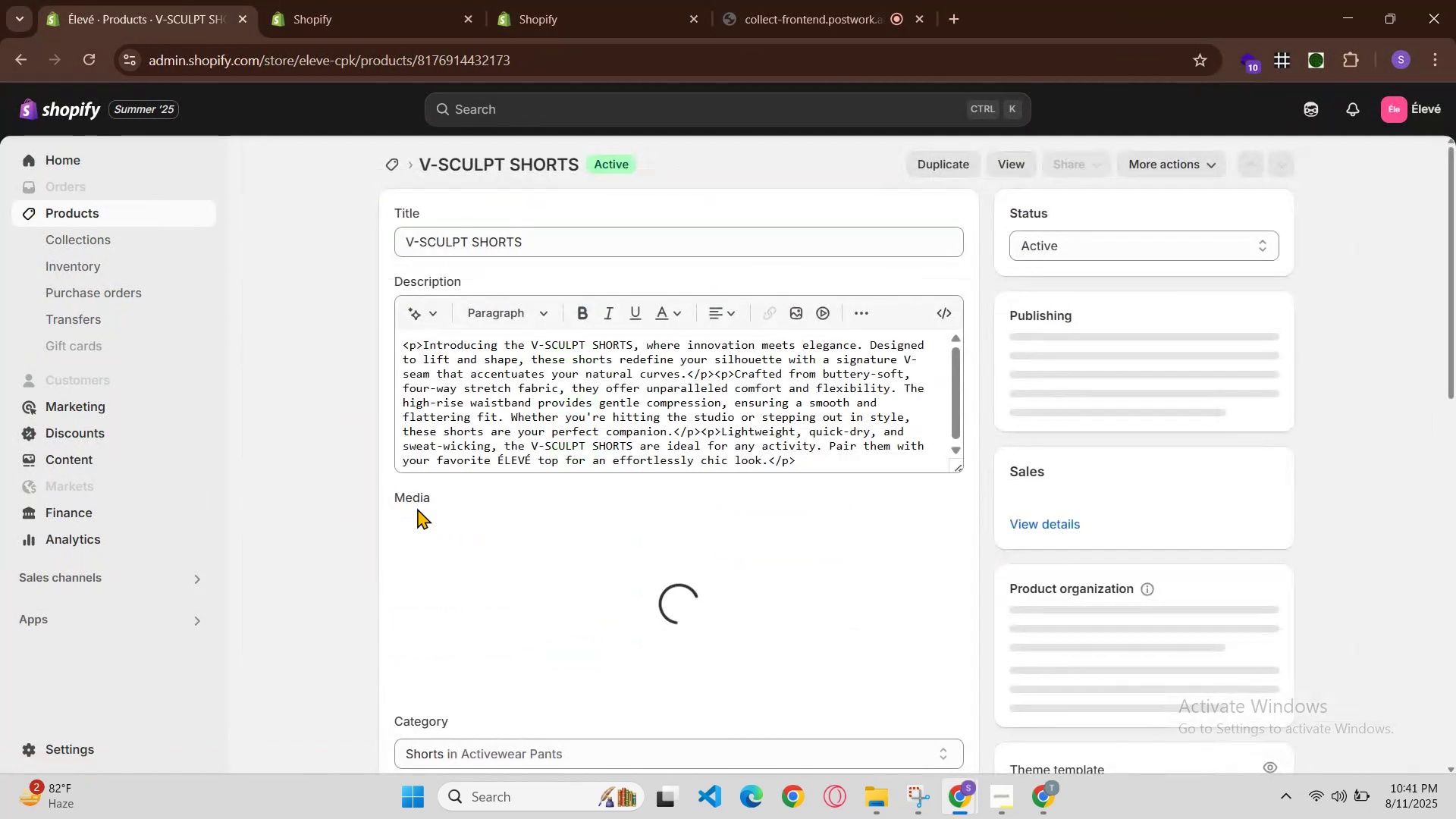 
scroll: coordinate [669, 472], scroll_direction: down, amount: 3.0
 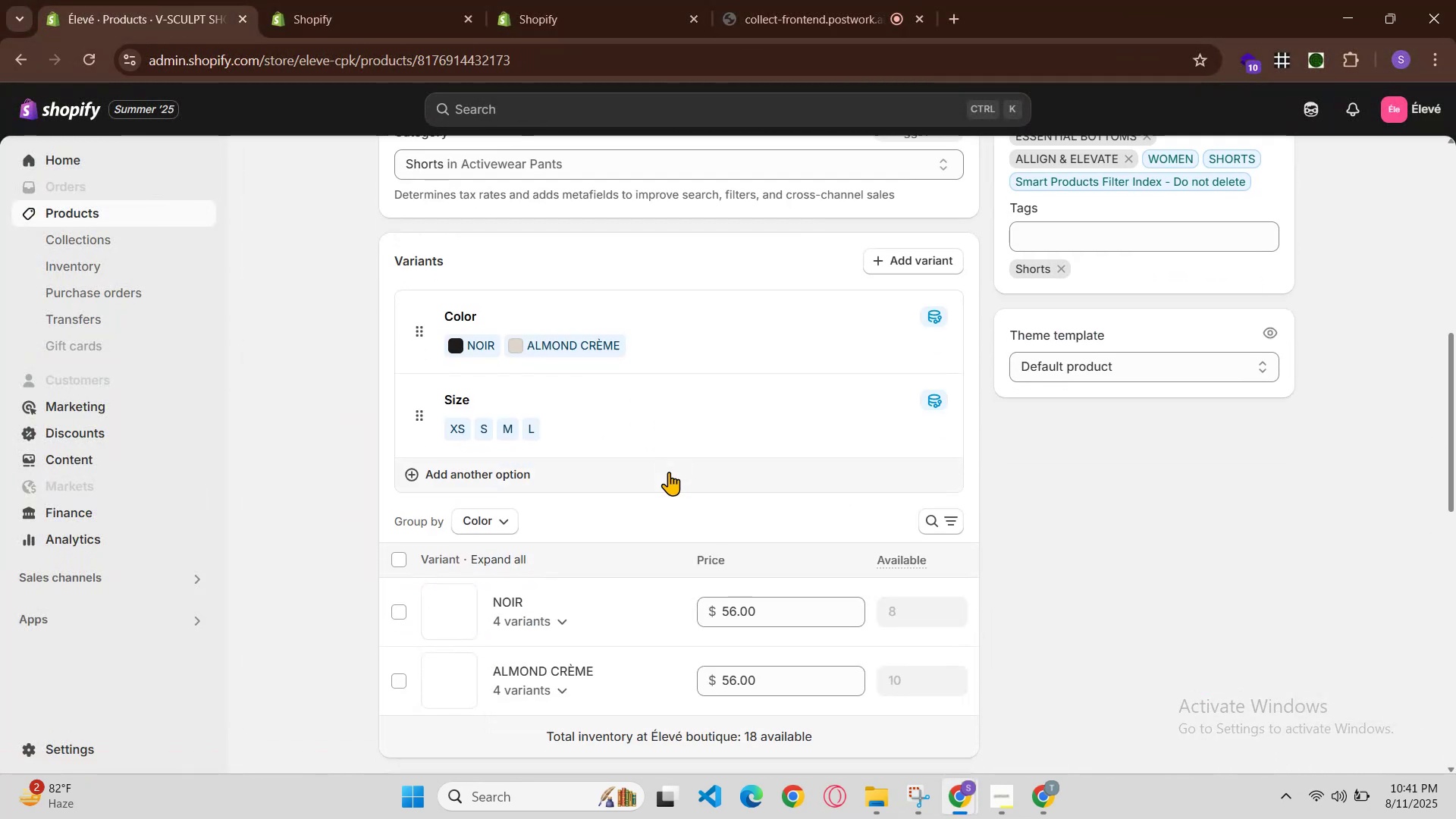 
scroll: coordinate [672, 473], scroll_direction: up, amount: 4.0
 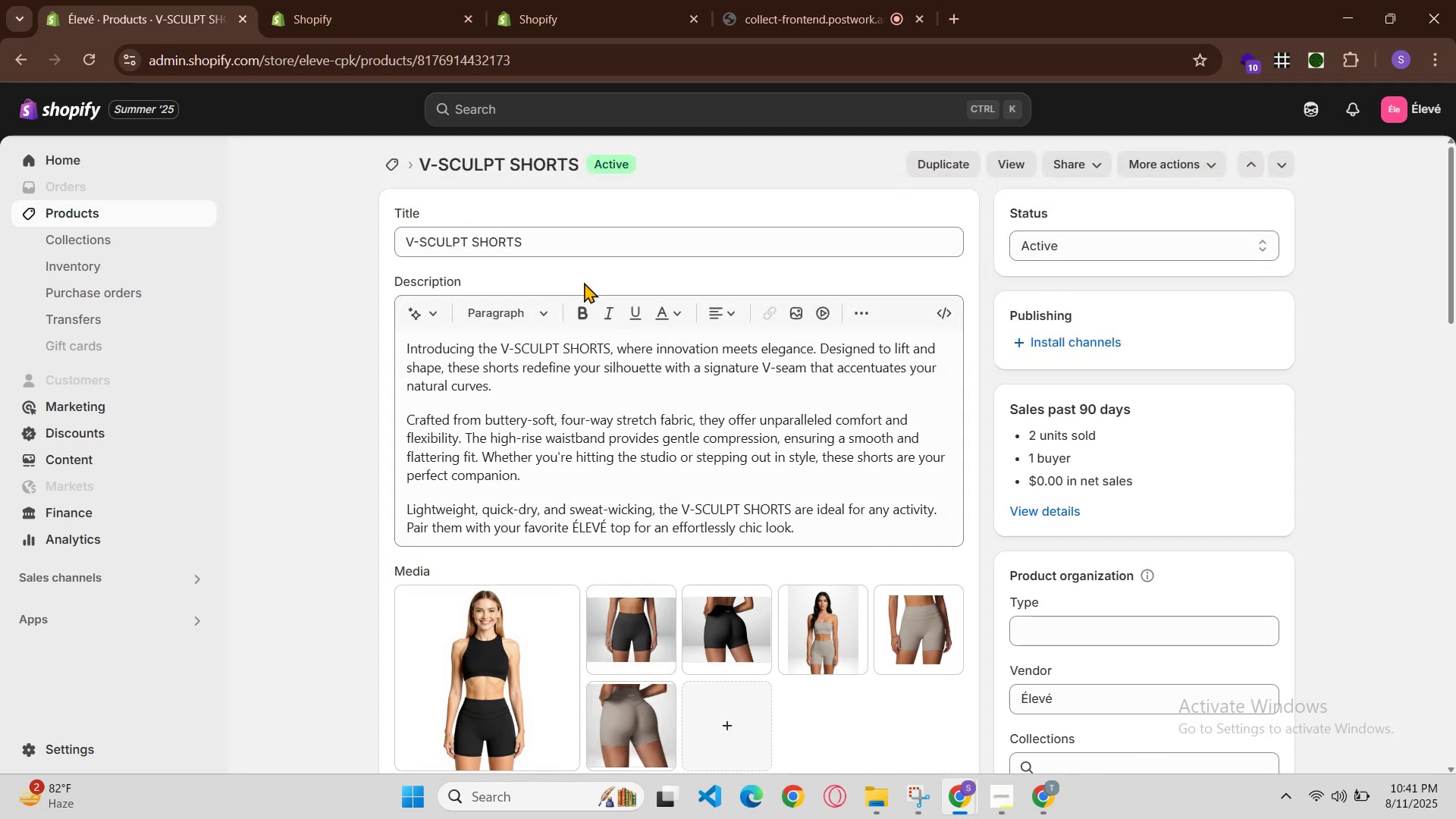 
left_click([563, 223])
 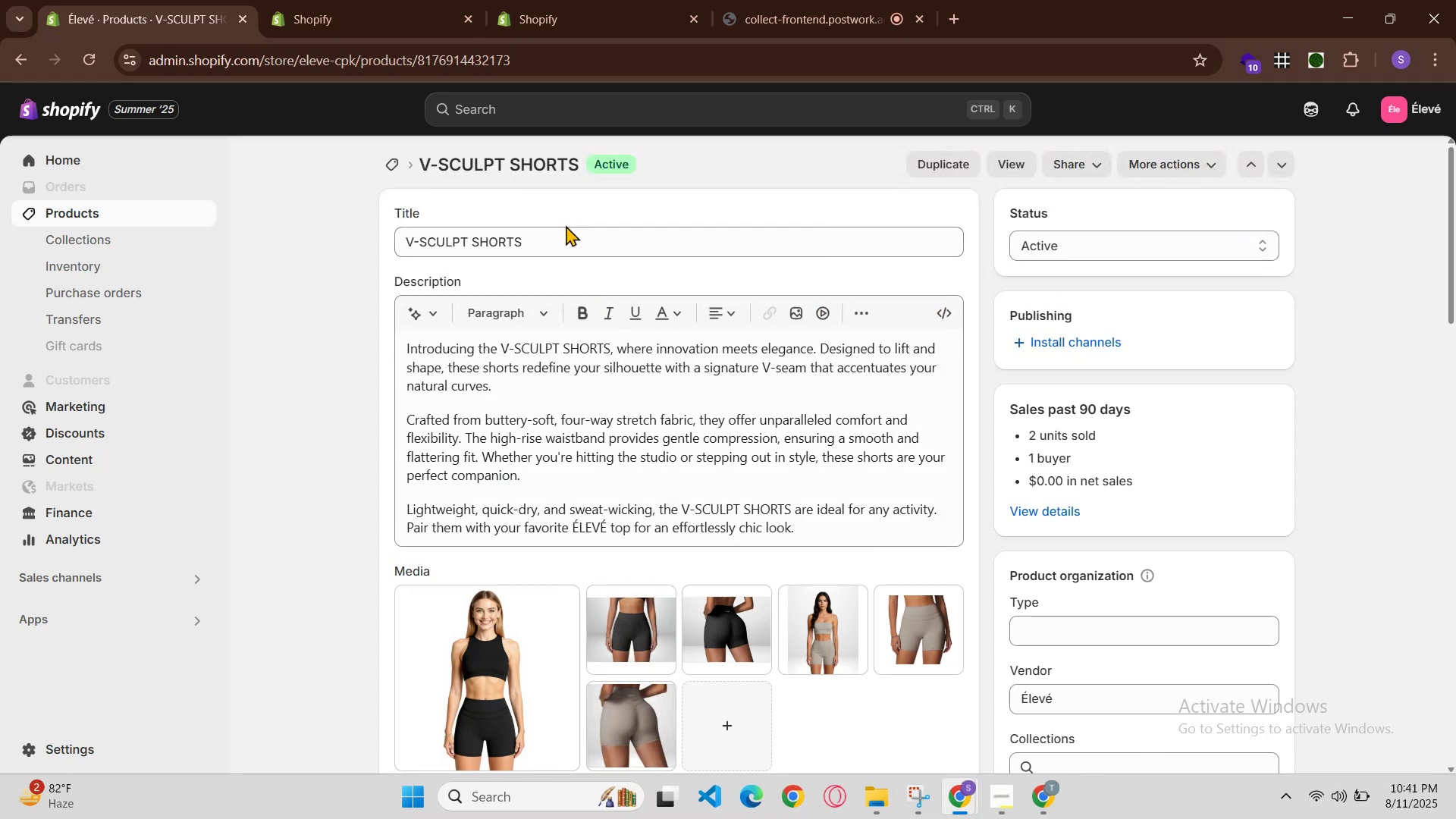 
left_click([566, 226])
 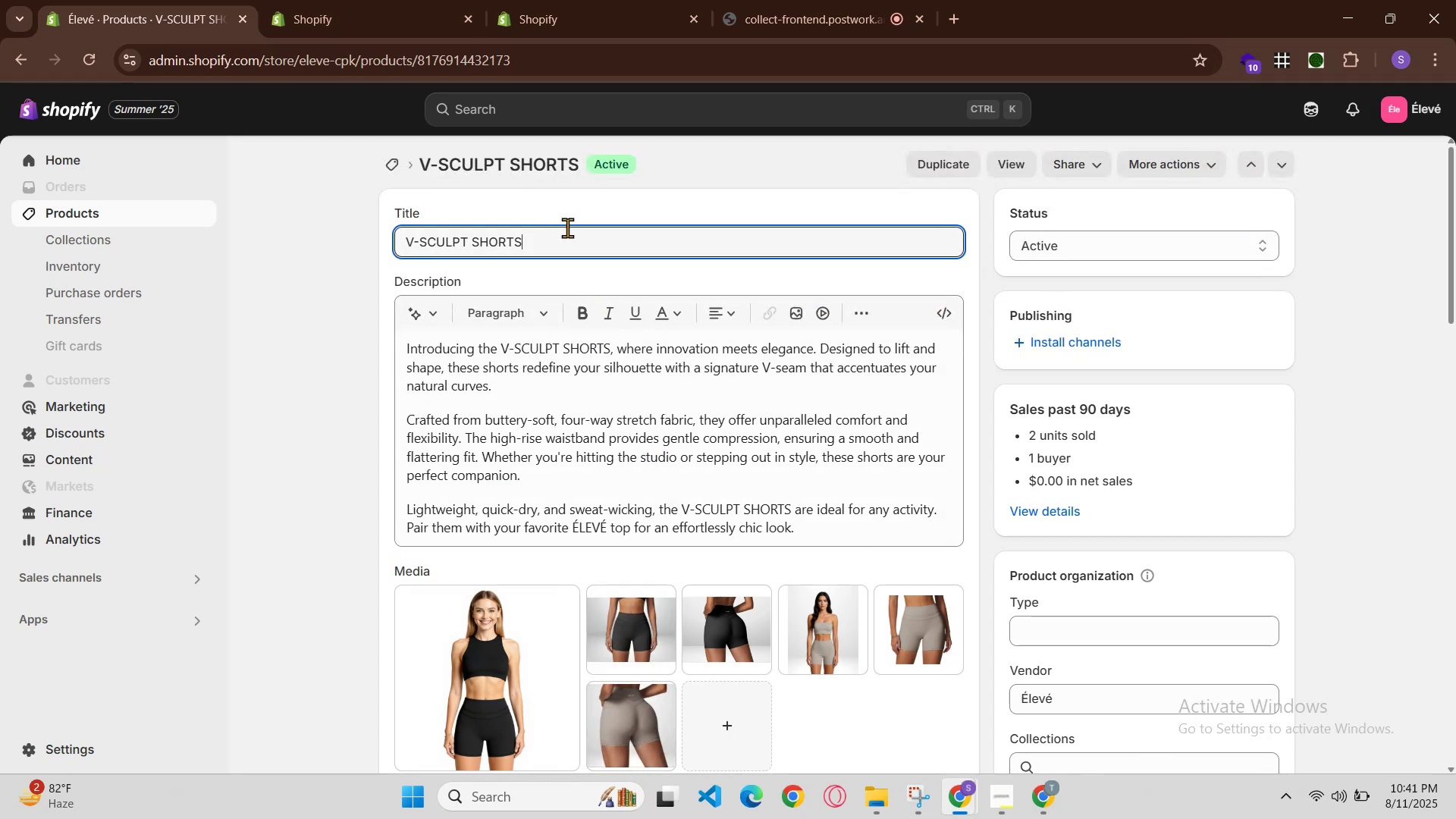 
double_click([567, 228])
 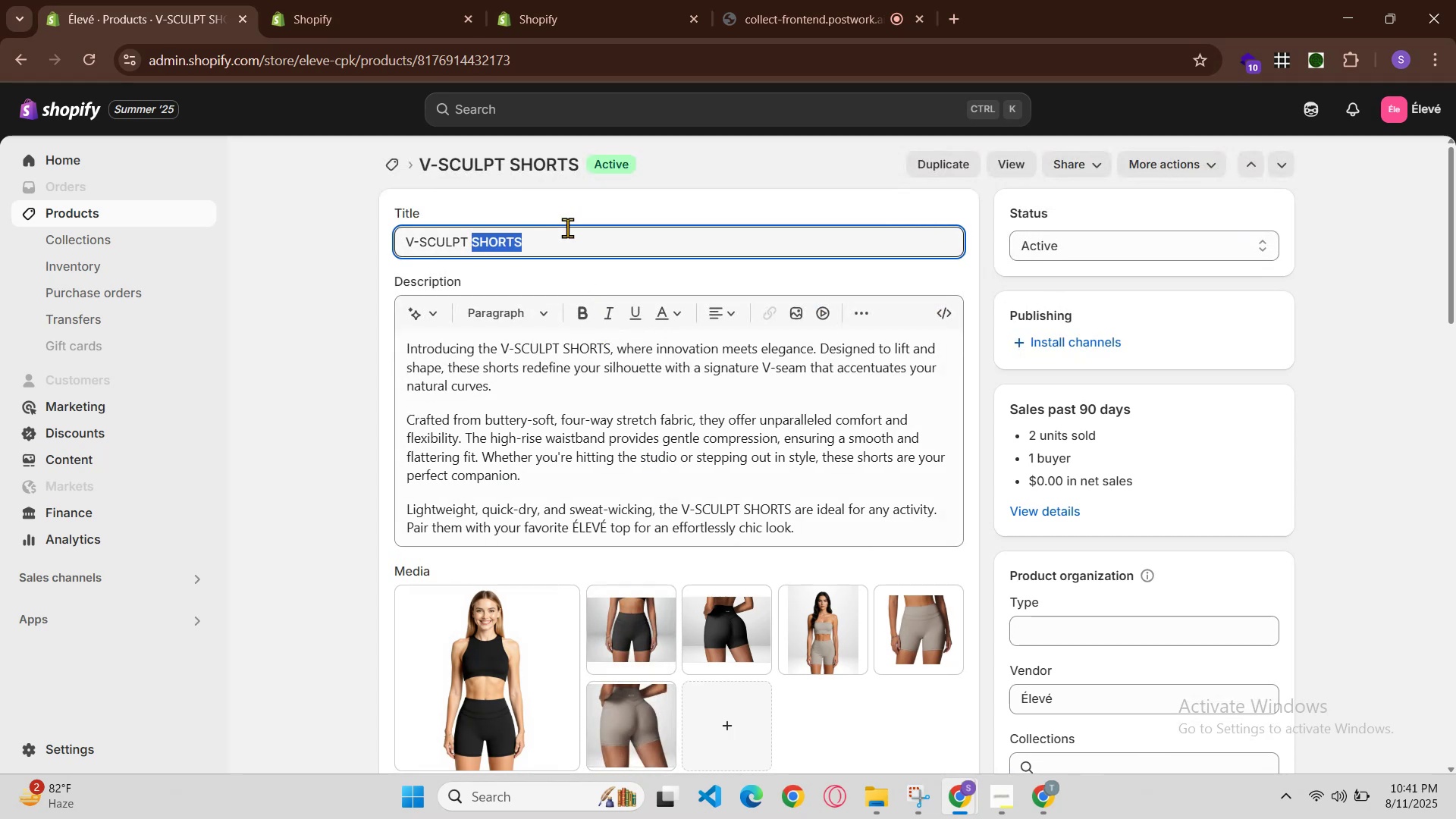 
triple_click([567, 228])
 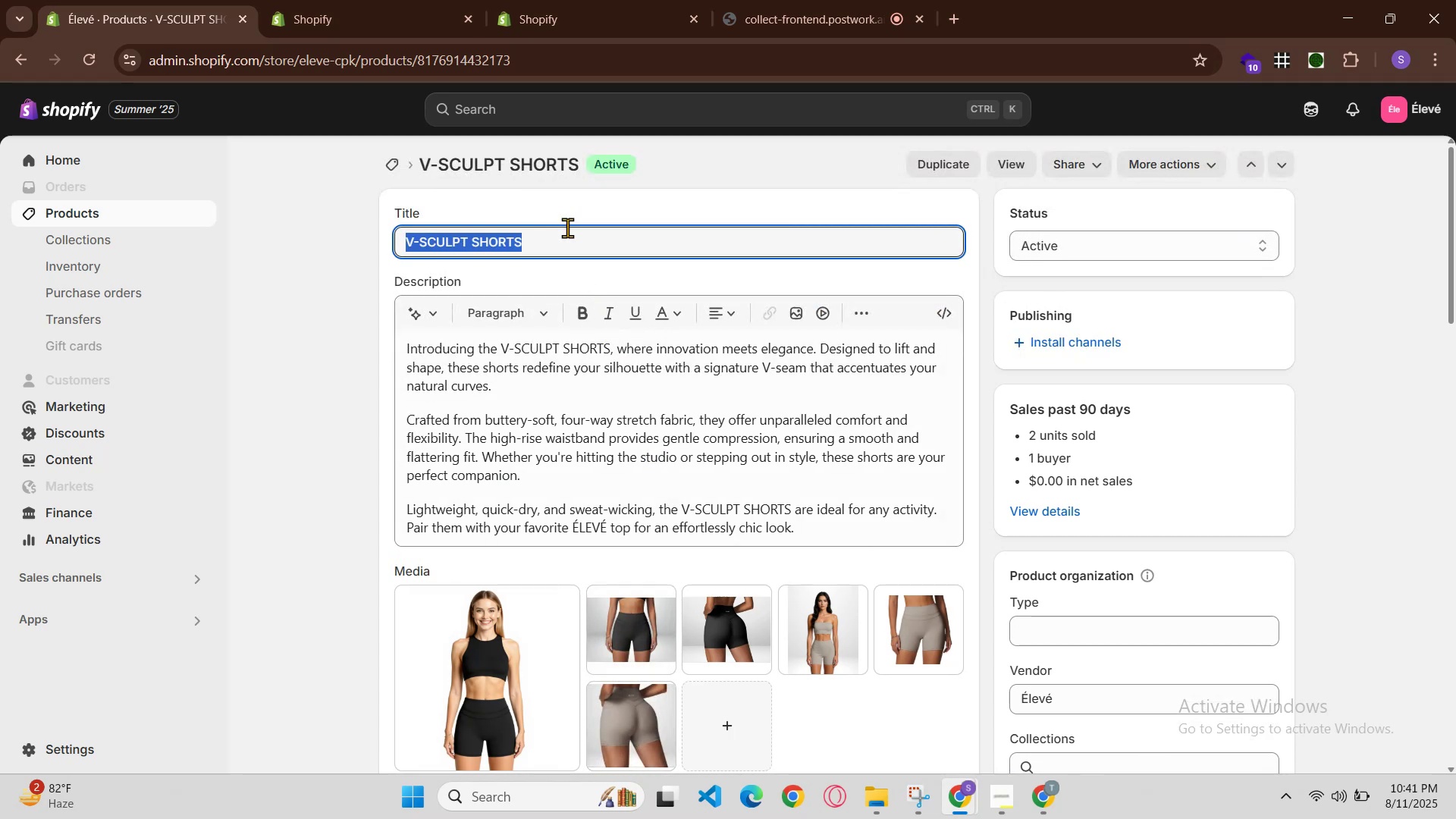 
key(Control+C)
 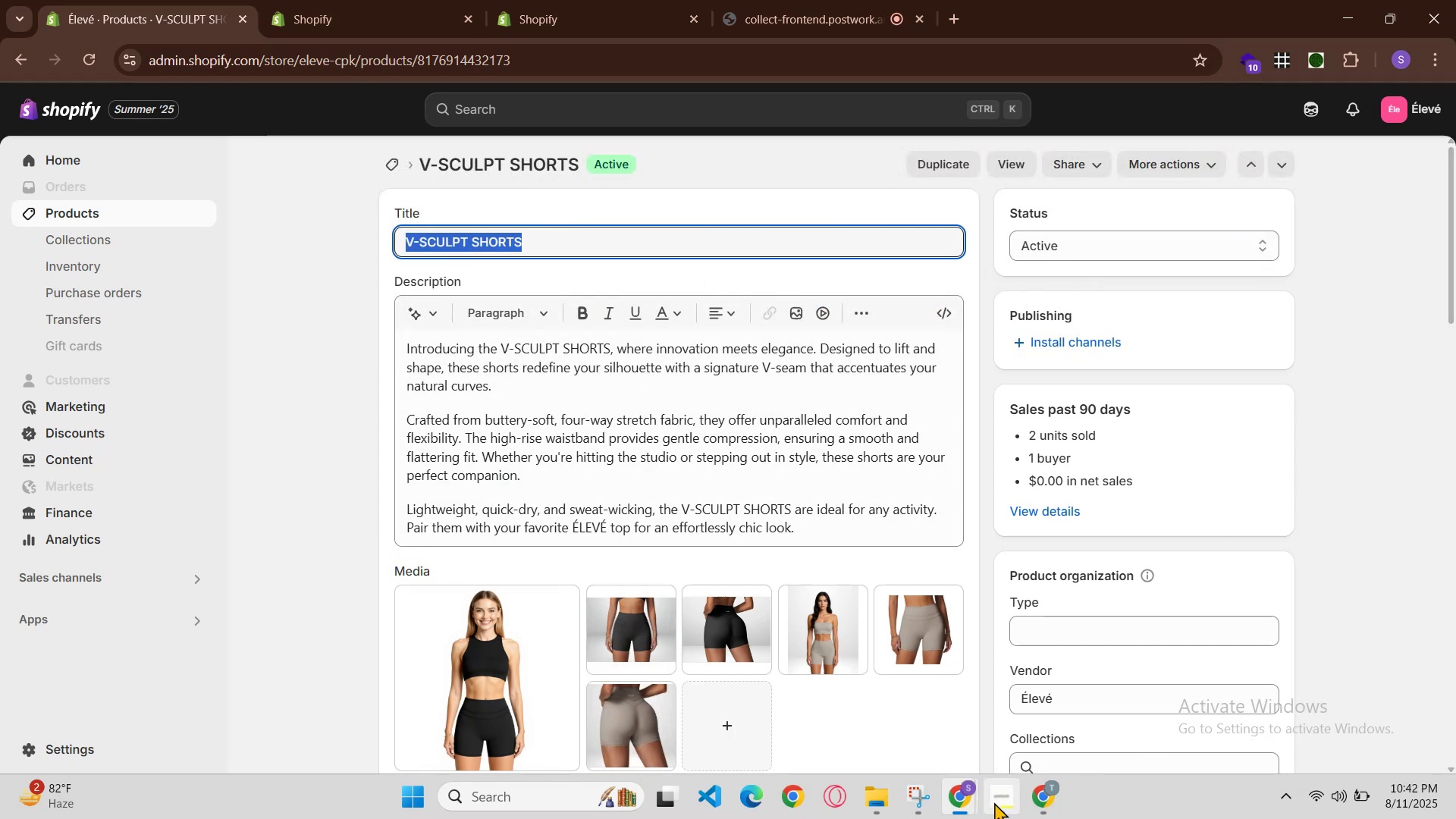 
left_click([967, 799])
 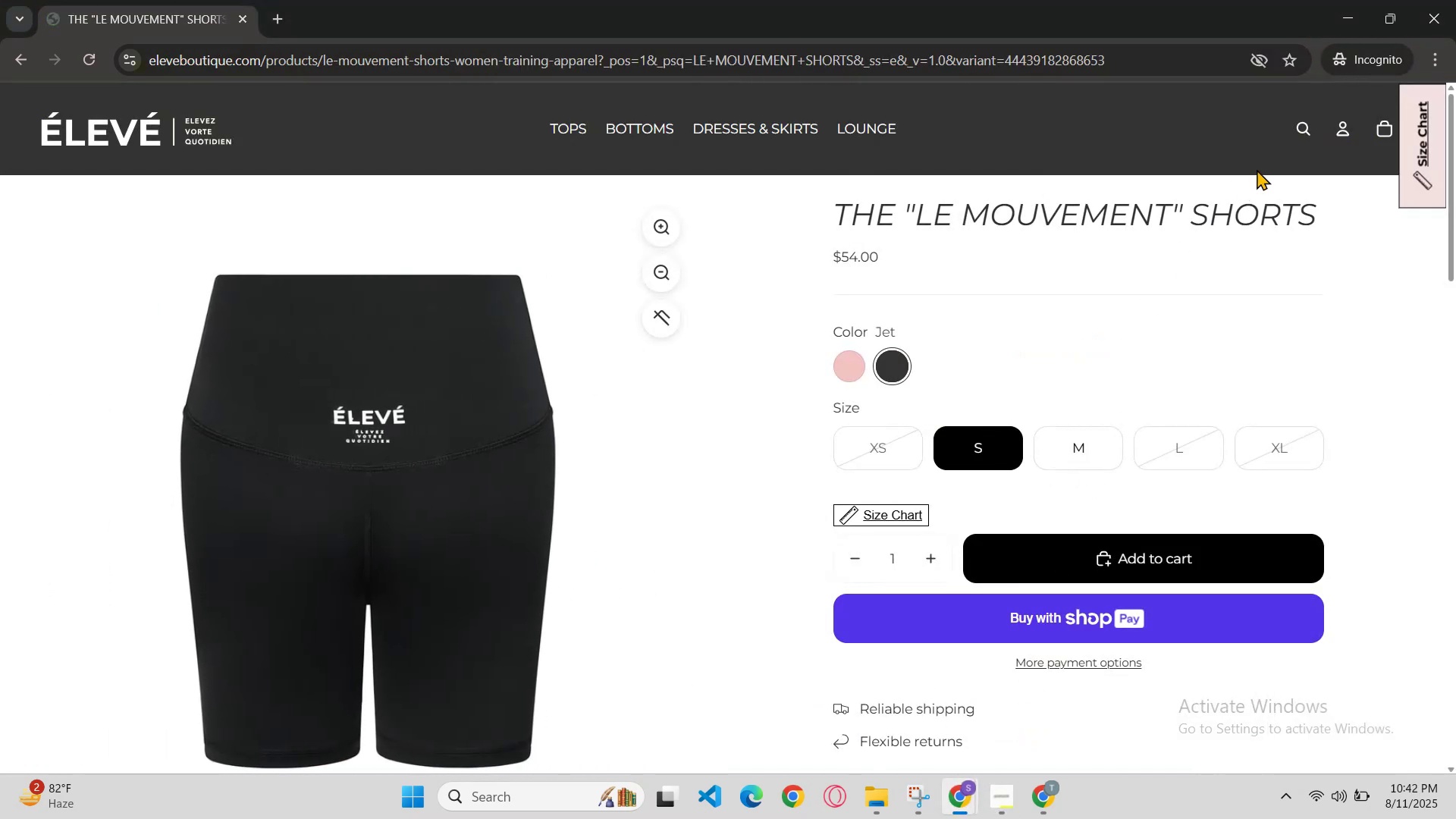 
left_click([1293, 128])
 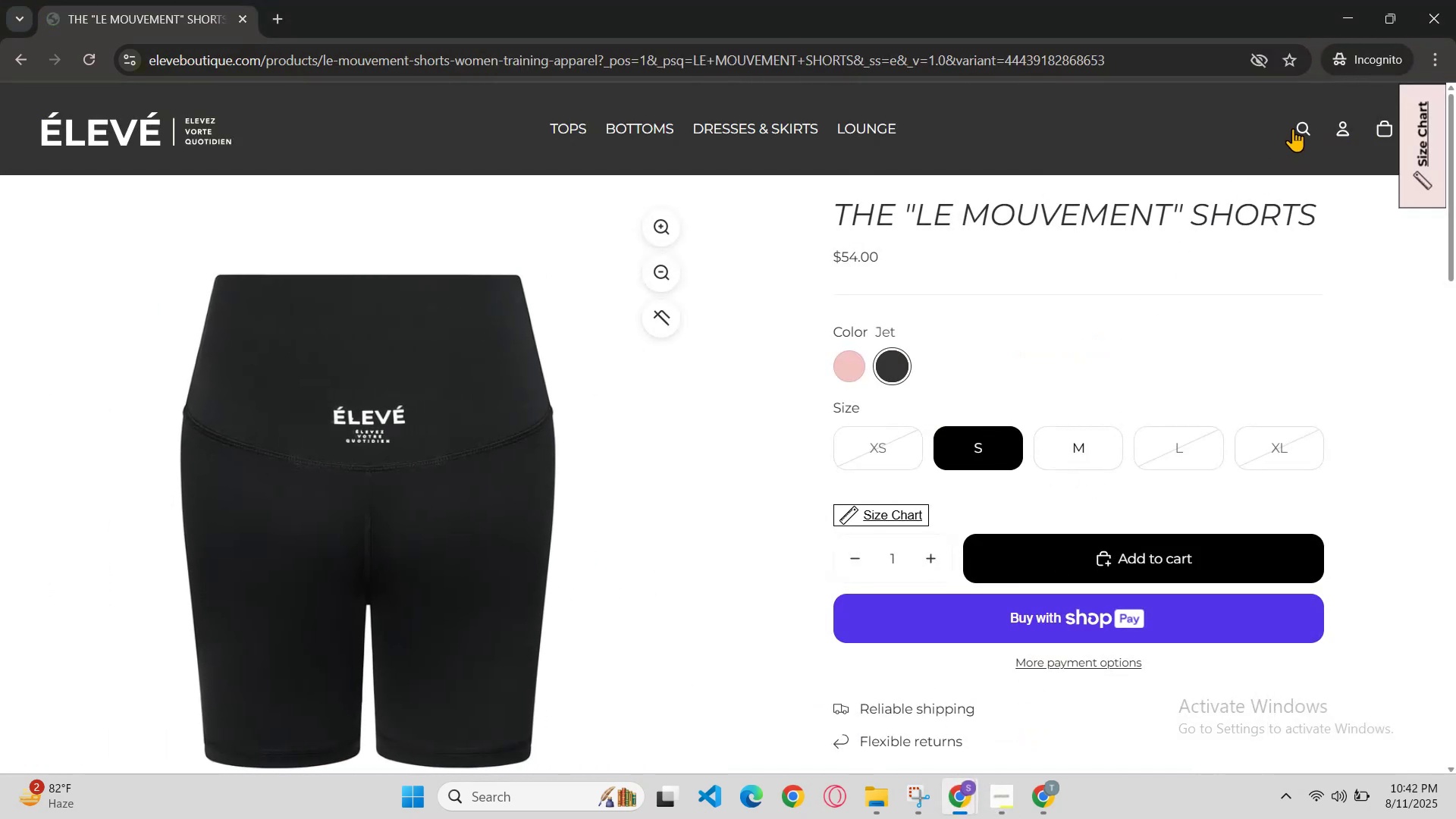 
key(Control+V)
 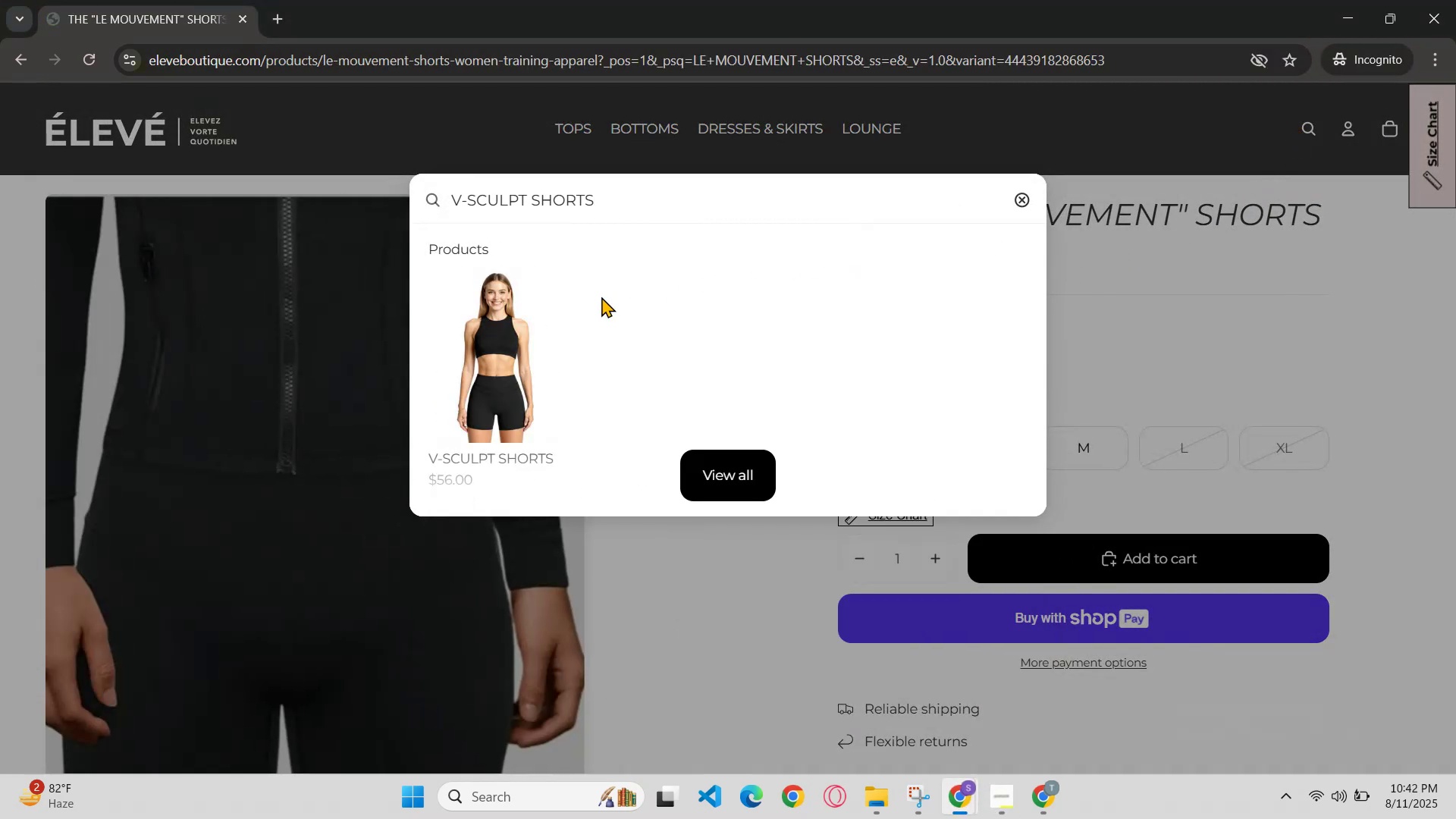 
left_click([507, 362])
 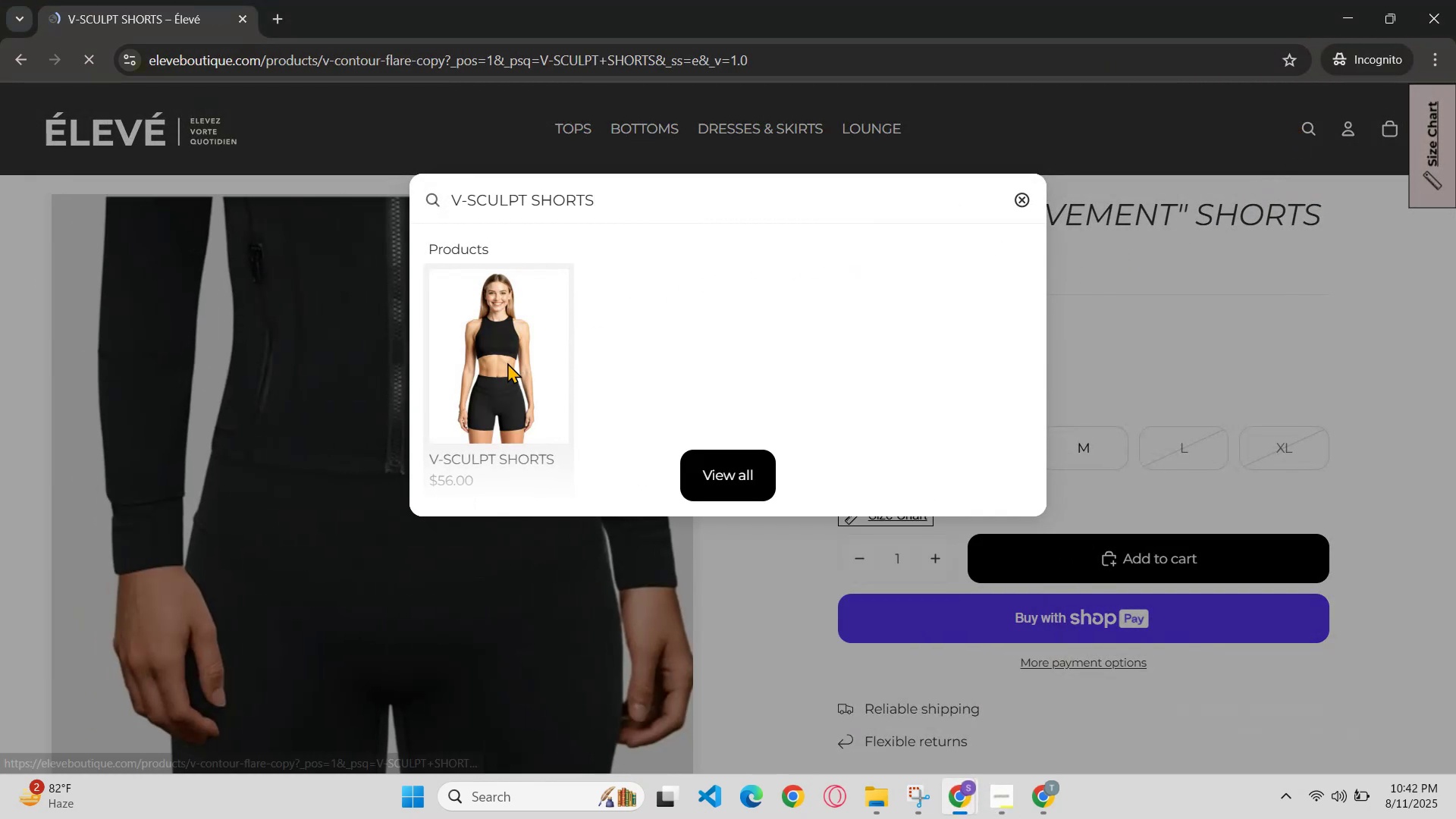 
scroll: coordinate [815, 397], scroll_direction: down, amount: 2.0
 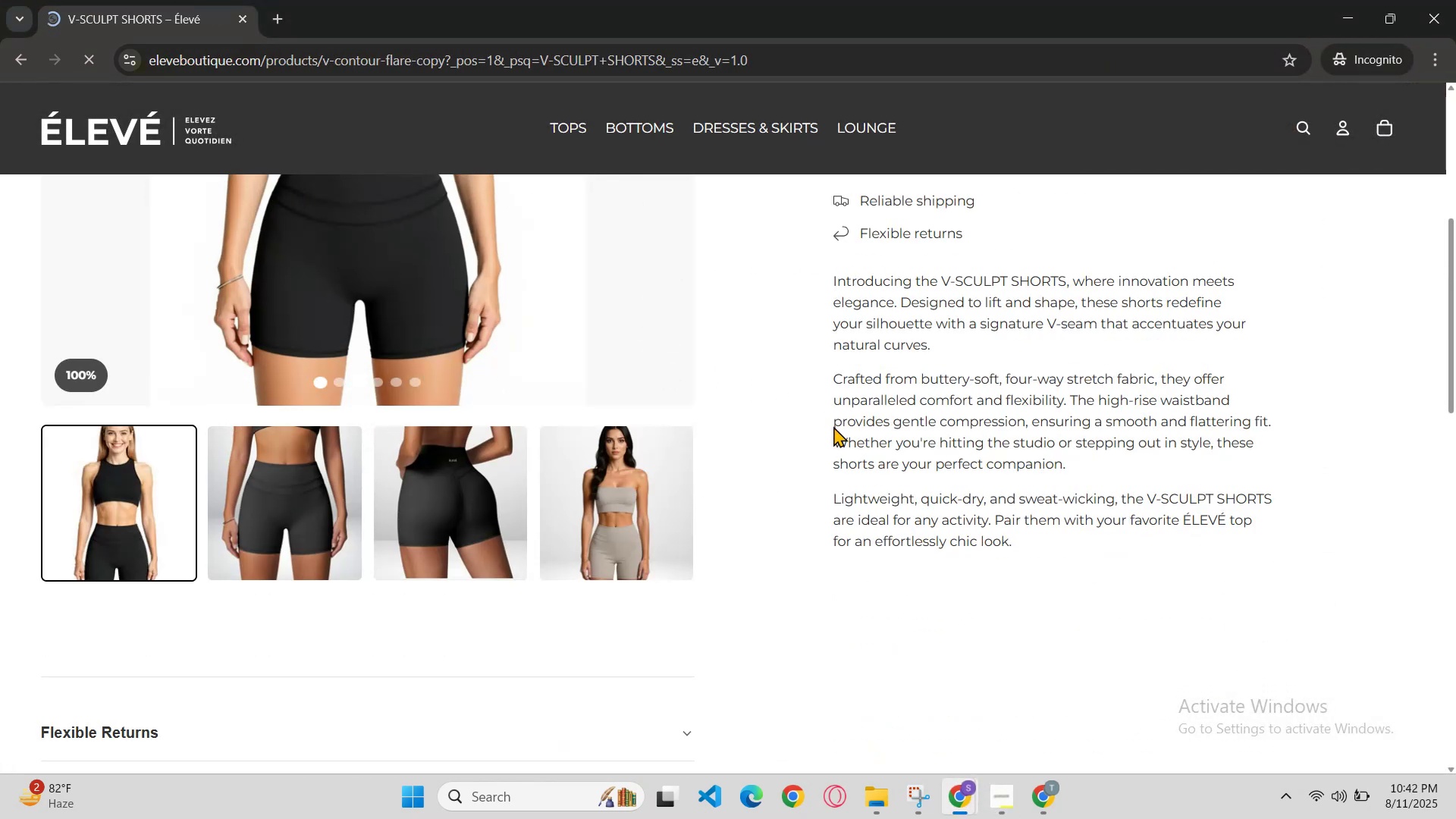 
scroll: coordinate [845, 449], scroll_direction: up, amount: 2.0
 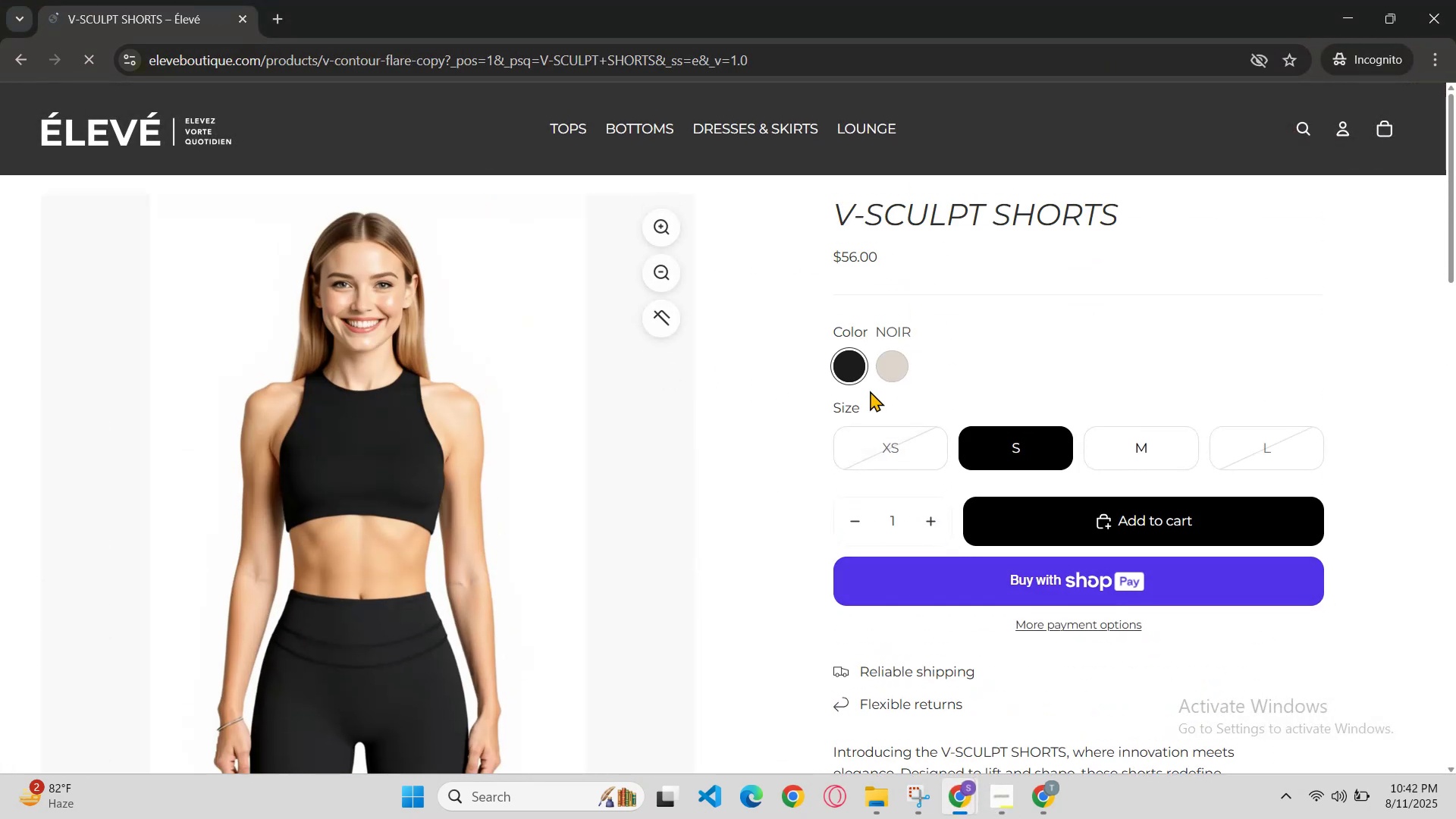 
left_click([884, 358])
 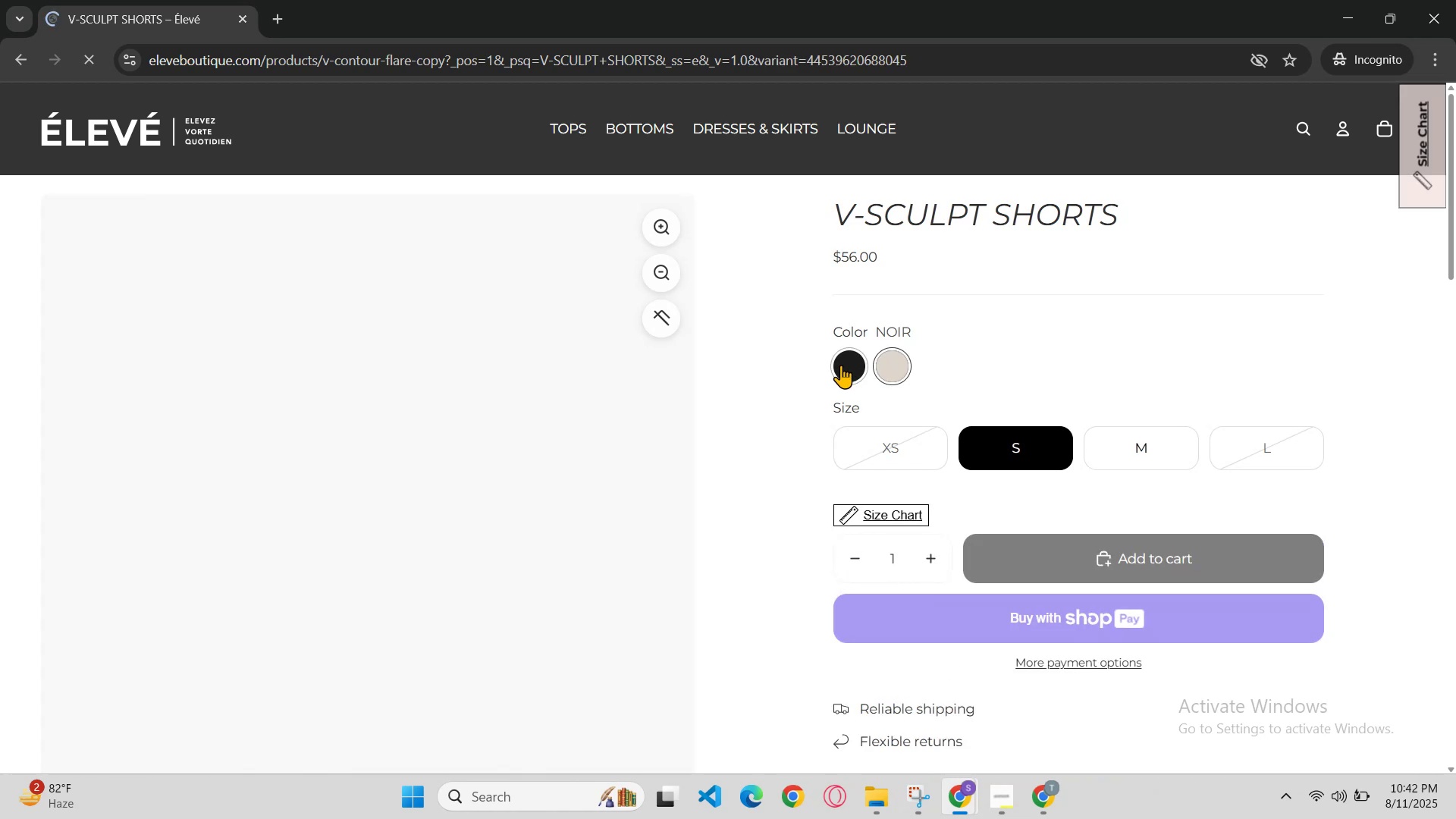 
left_click([831, 366])
 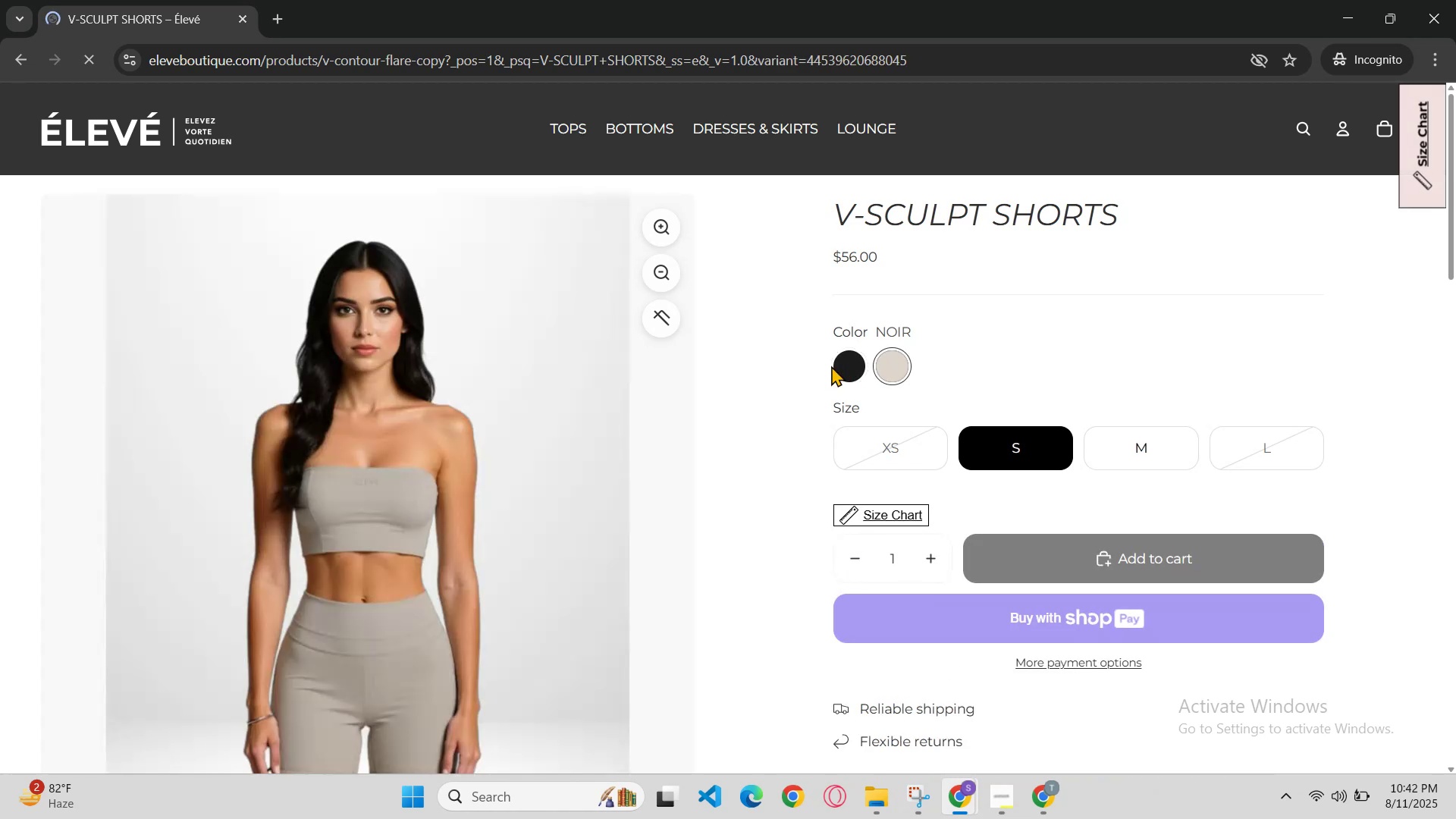 
scroll: coordinate [829, 391], scroll_direction: none, amount: 0.0
 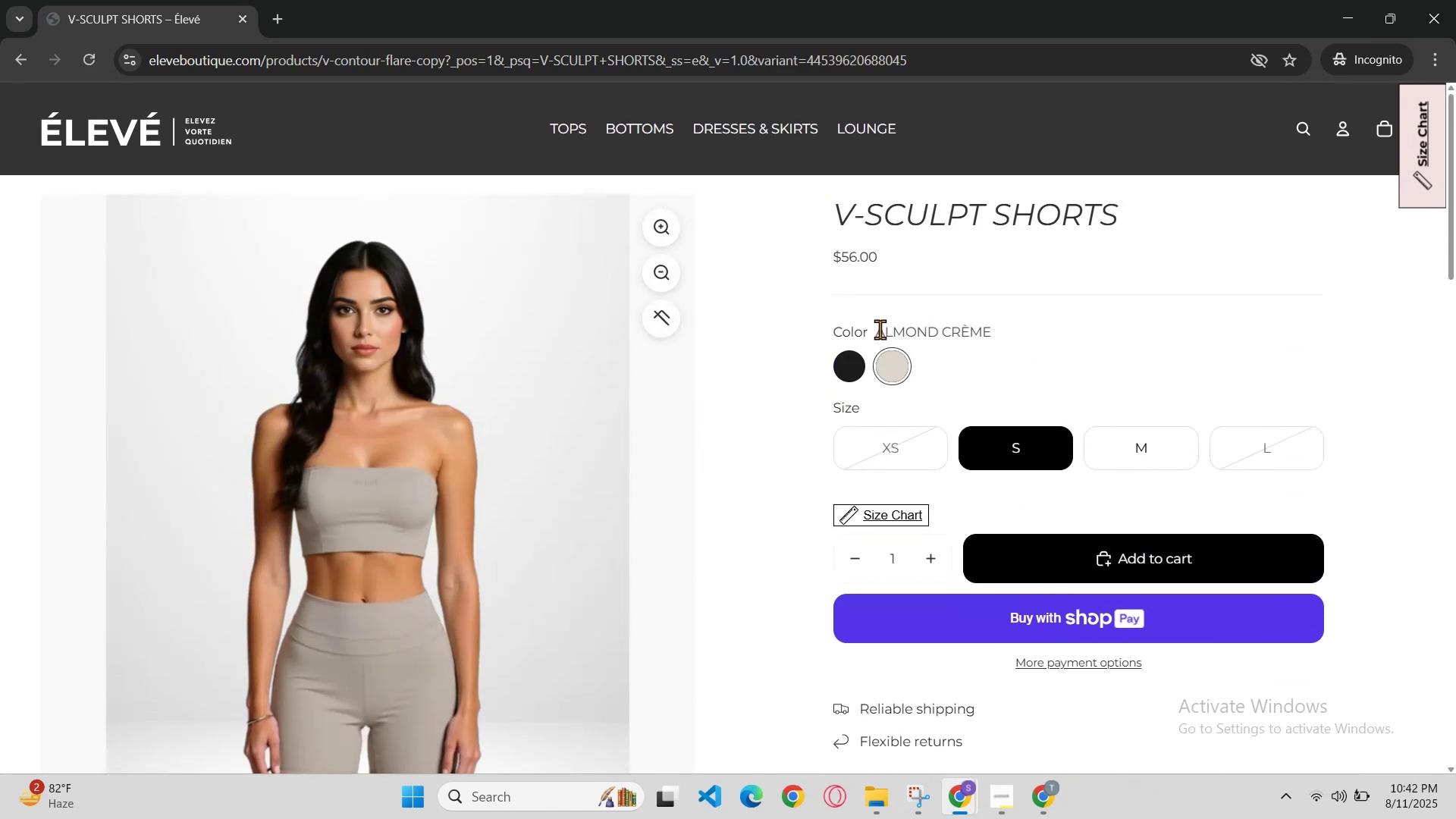 
key(Control+C)
 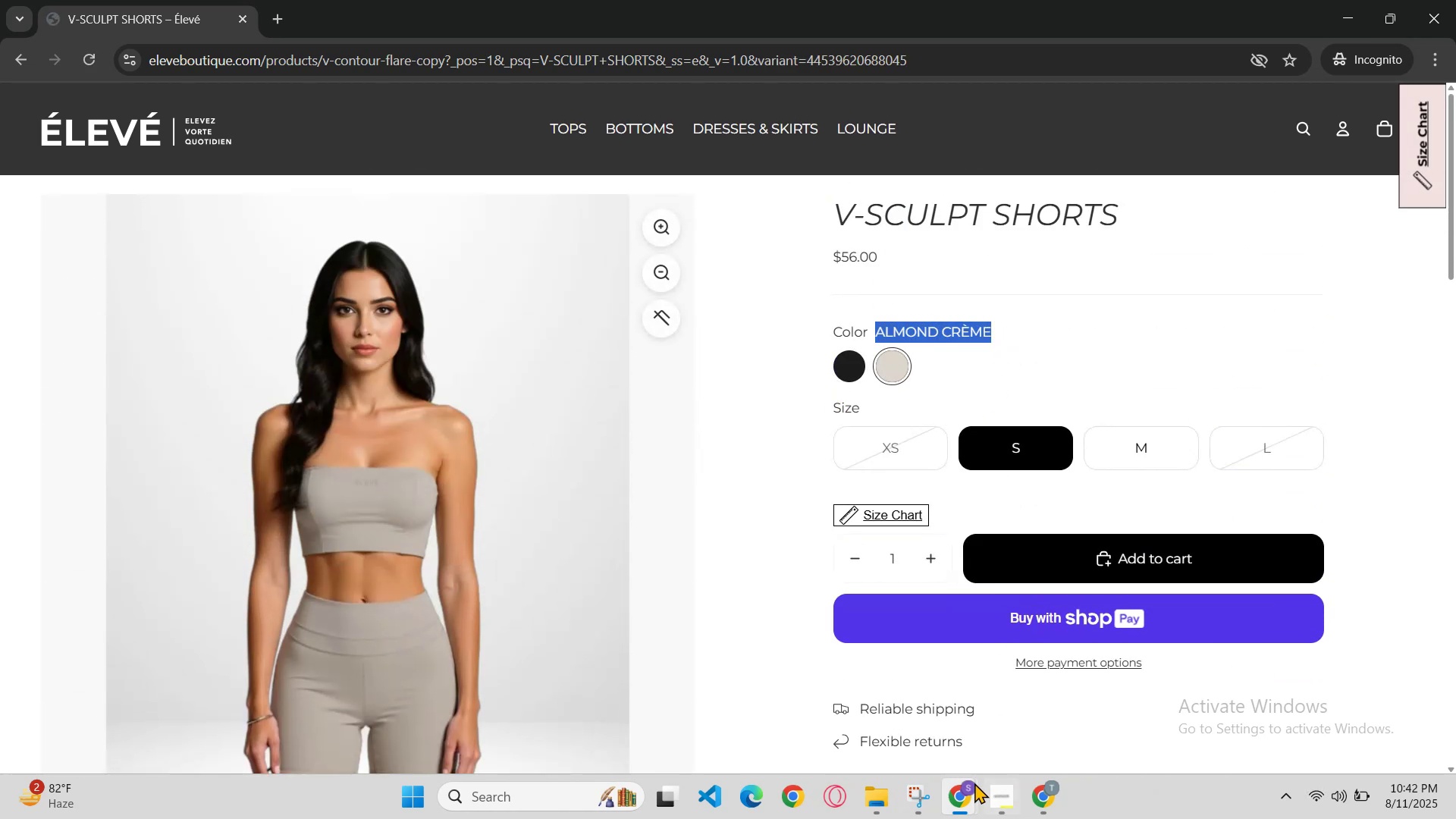 
left_click([965, 793])
 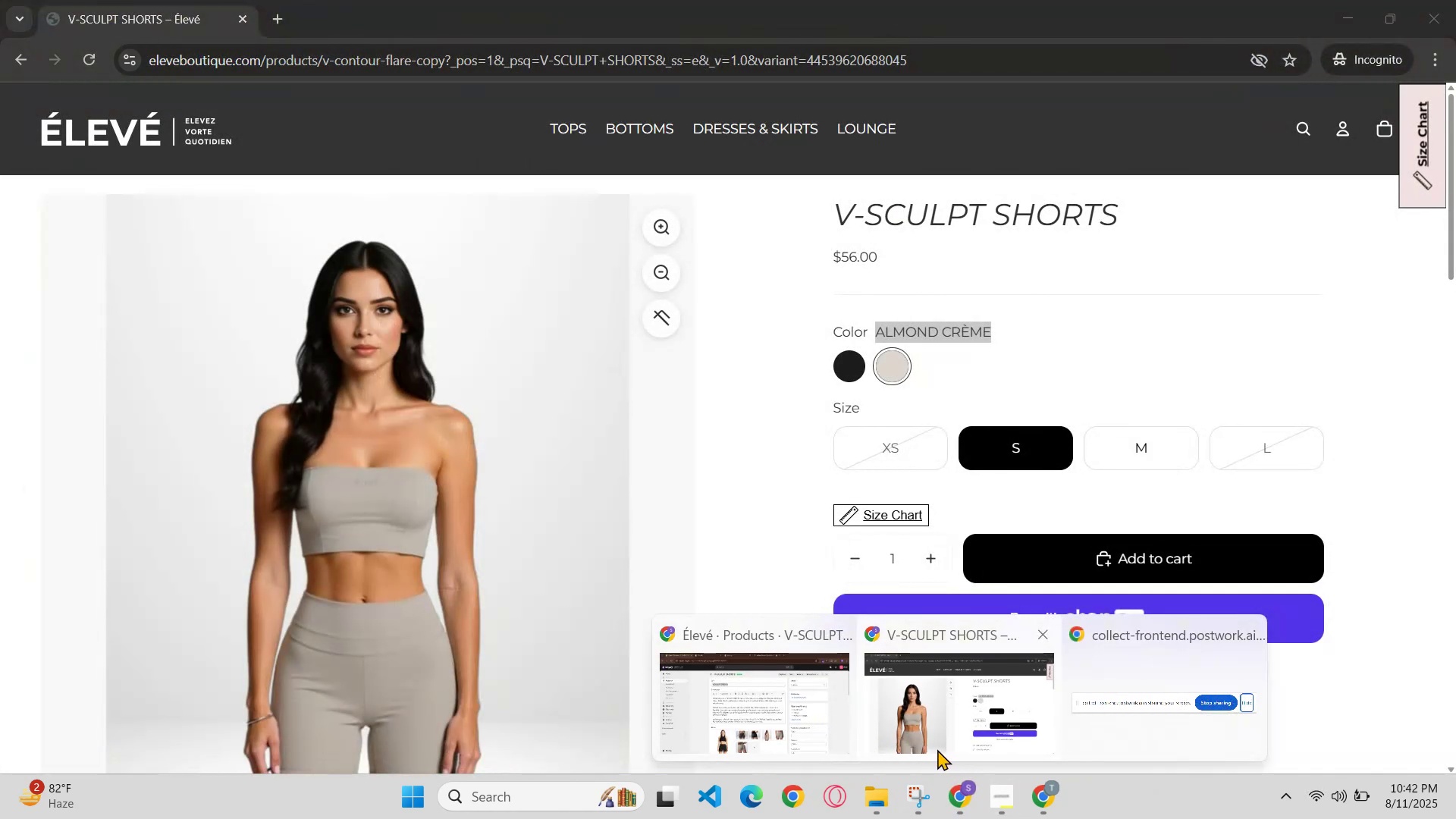 
left_click([853, 365])
 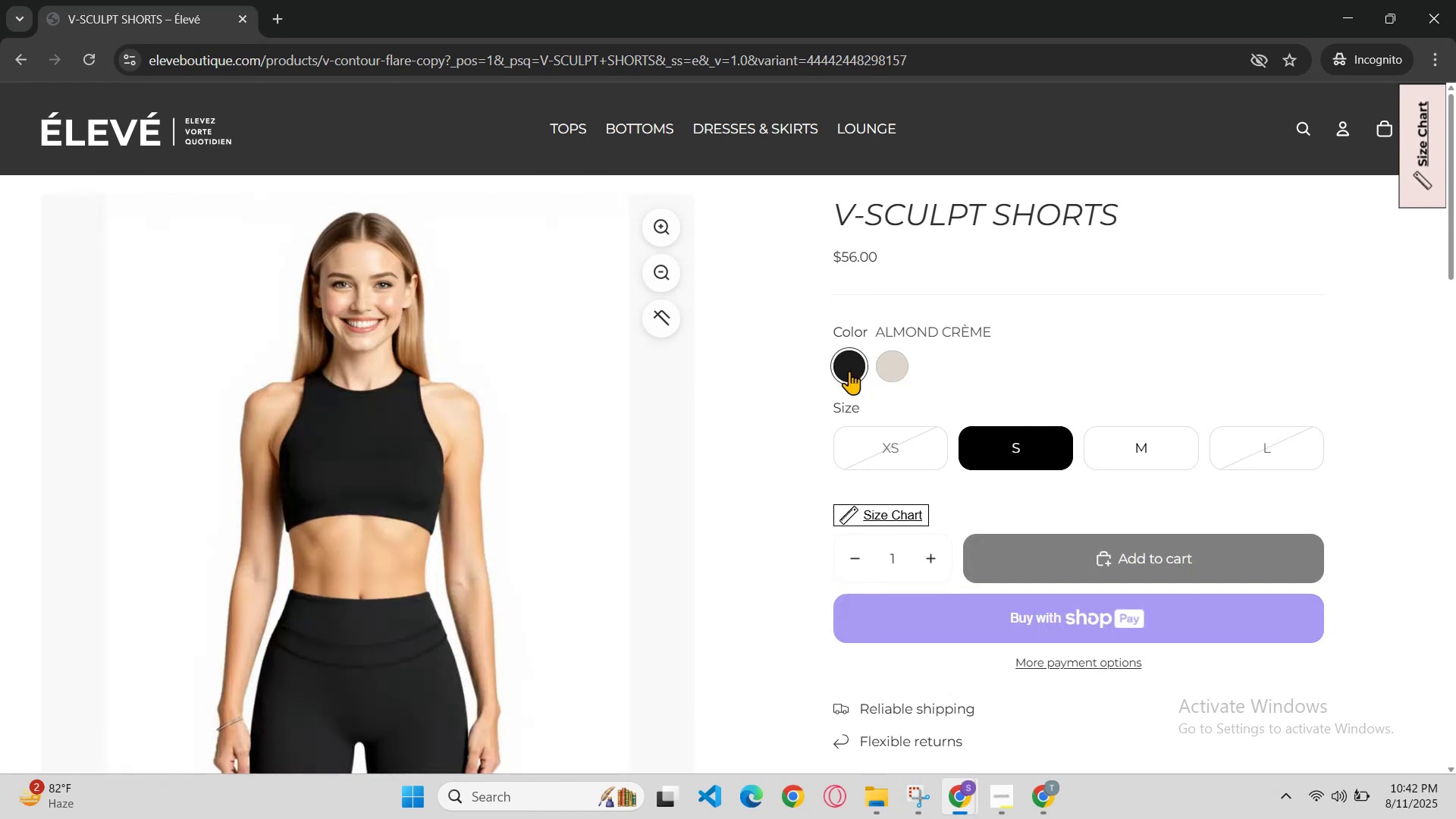 
scroll: coordinate [846, 383], scroll_direction: up, amount: 1.0
 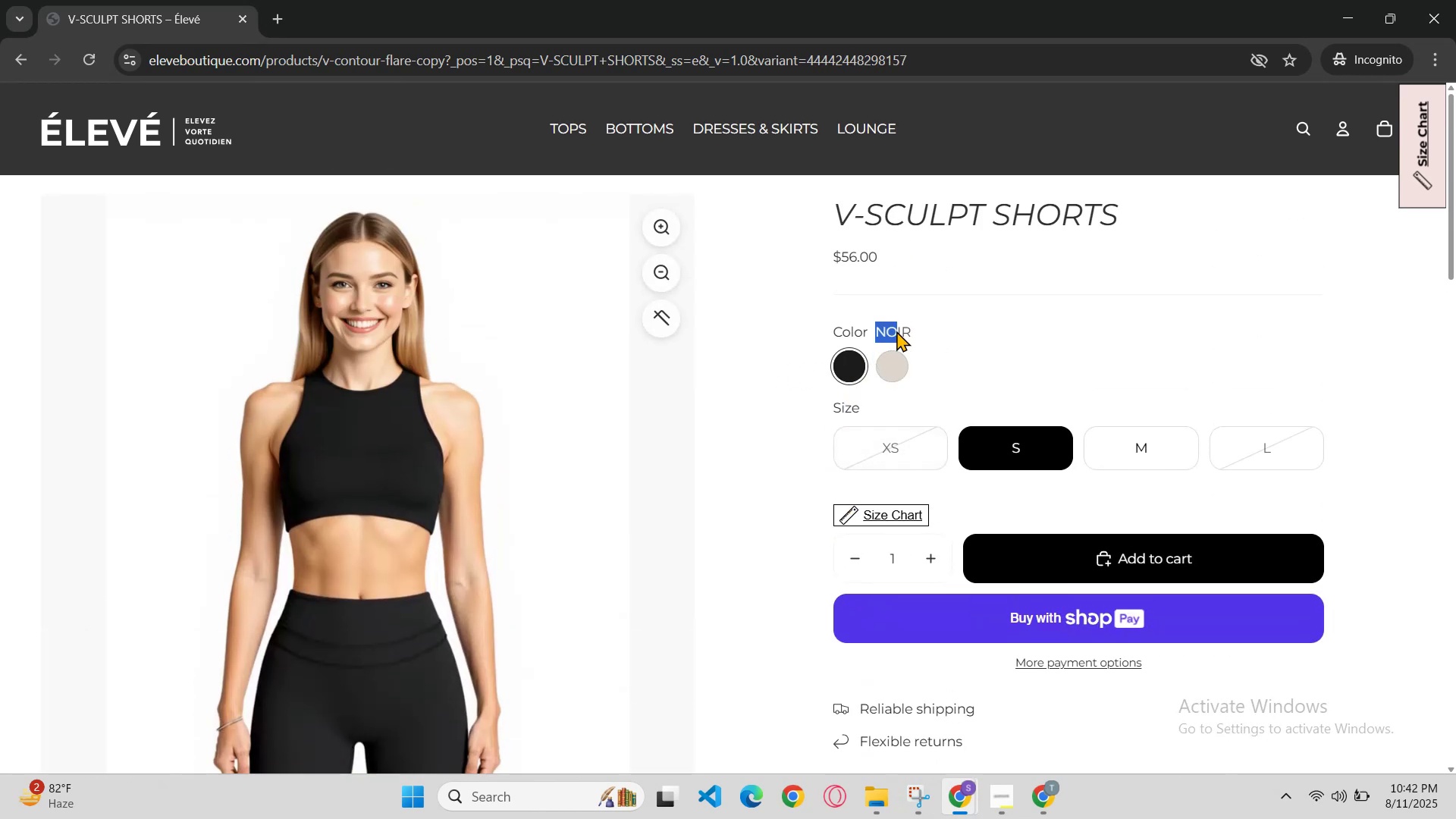 
key(Control+C)
 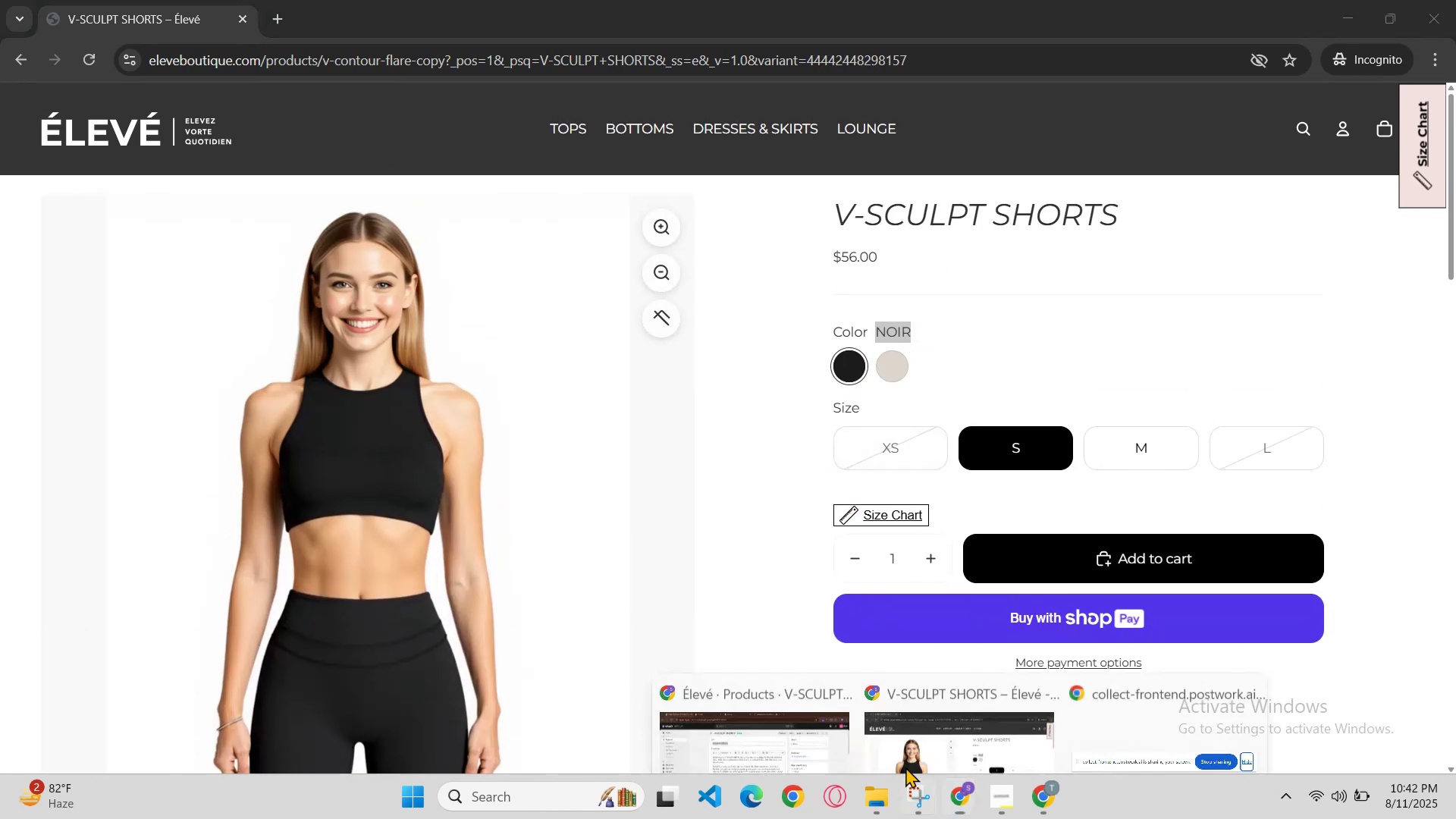 
left_click([817, 719])
 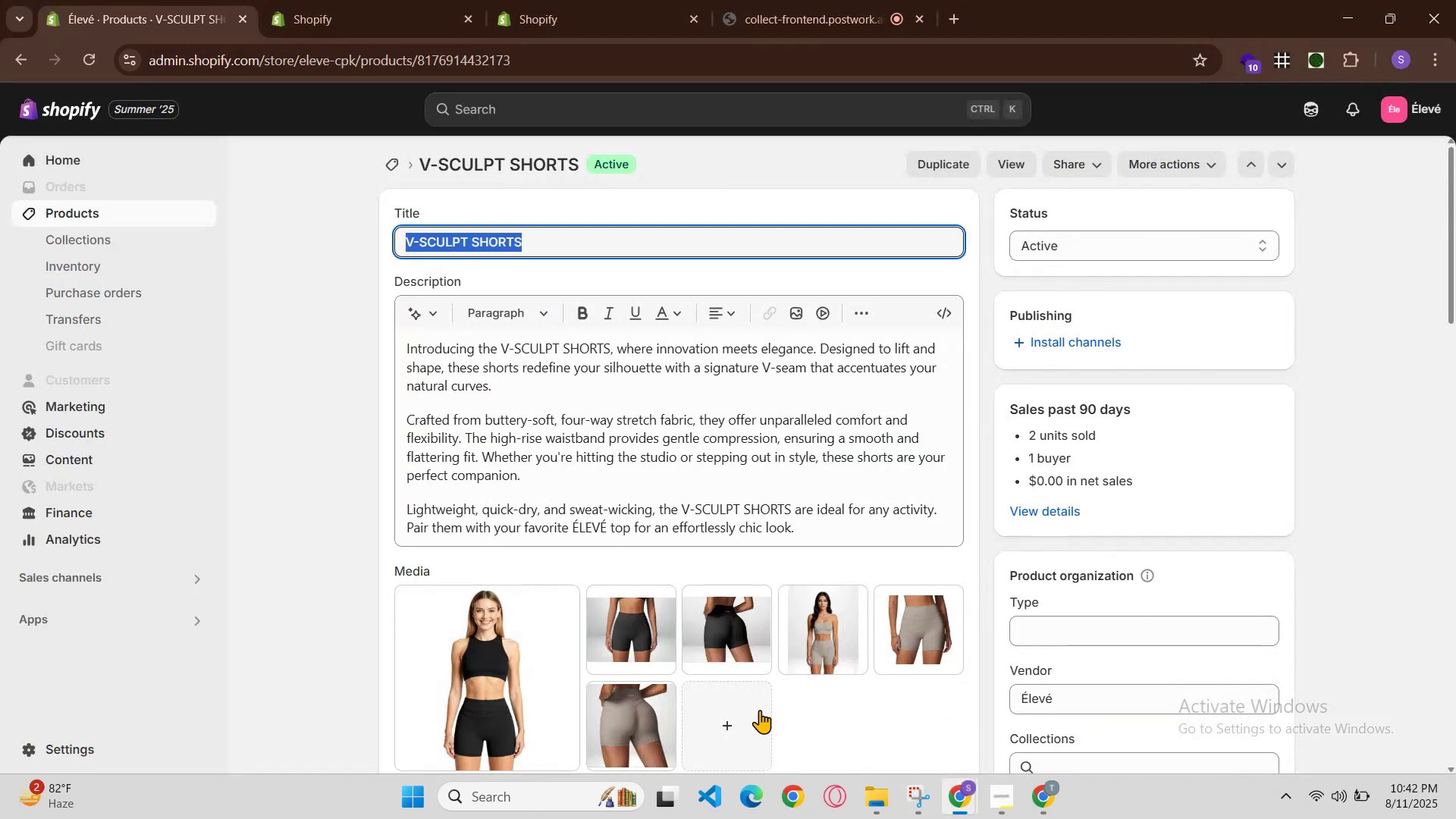 
scroll: coordinate [711, 698], scroll_direction: none, amount: 0.0
 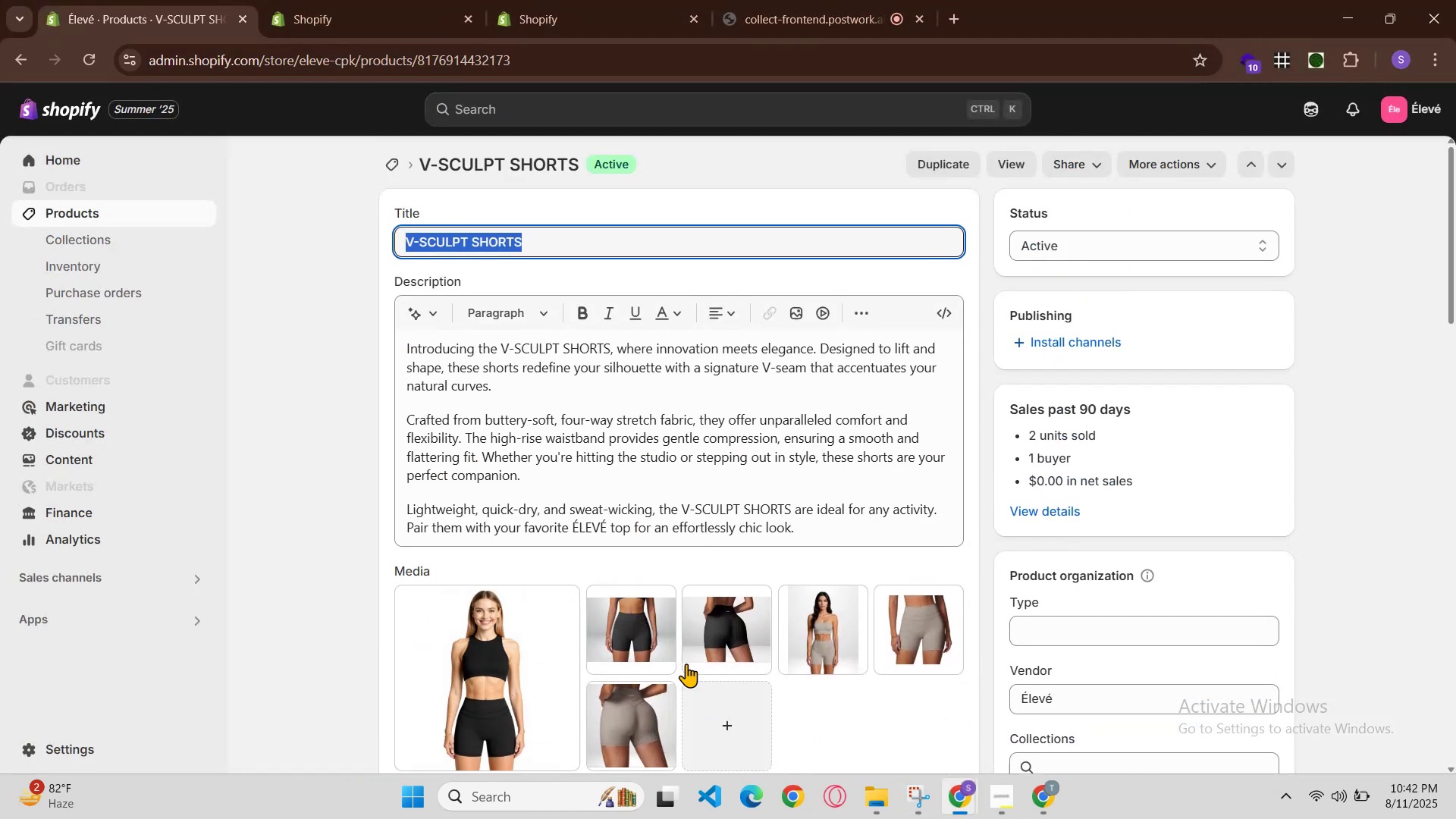 
left_click([643, 627])
 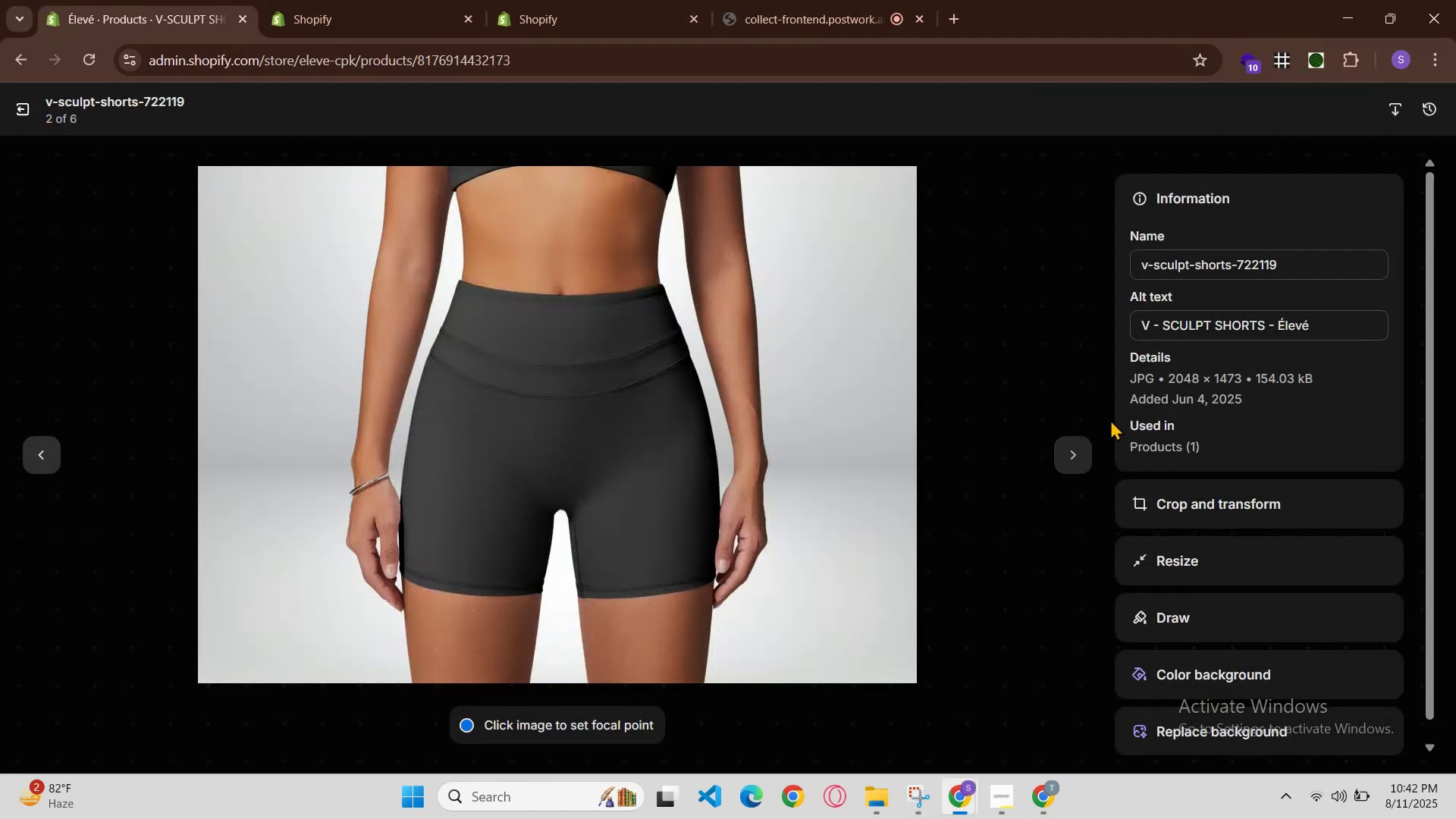 
left_click([1272, 330])
 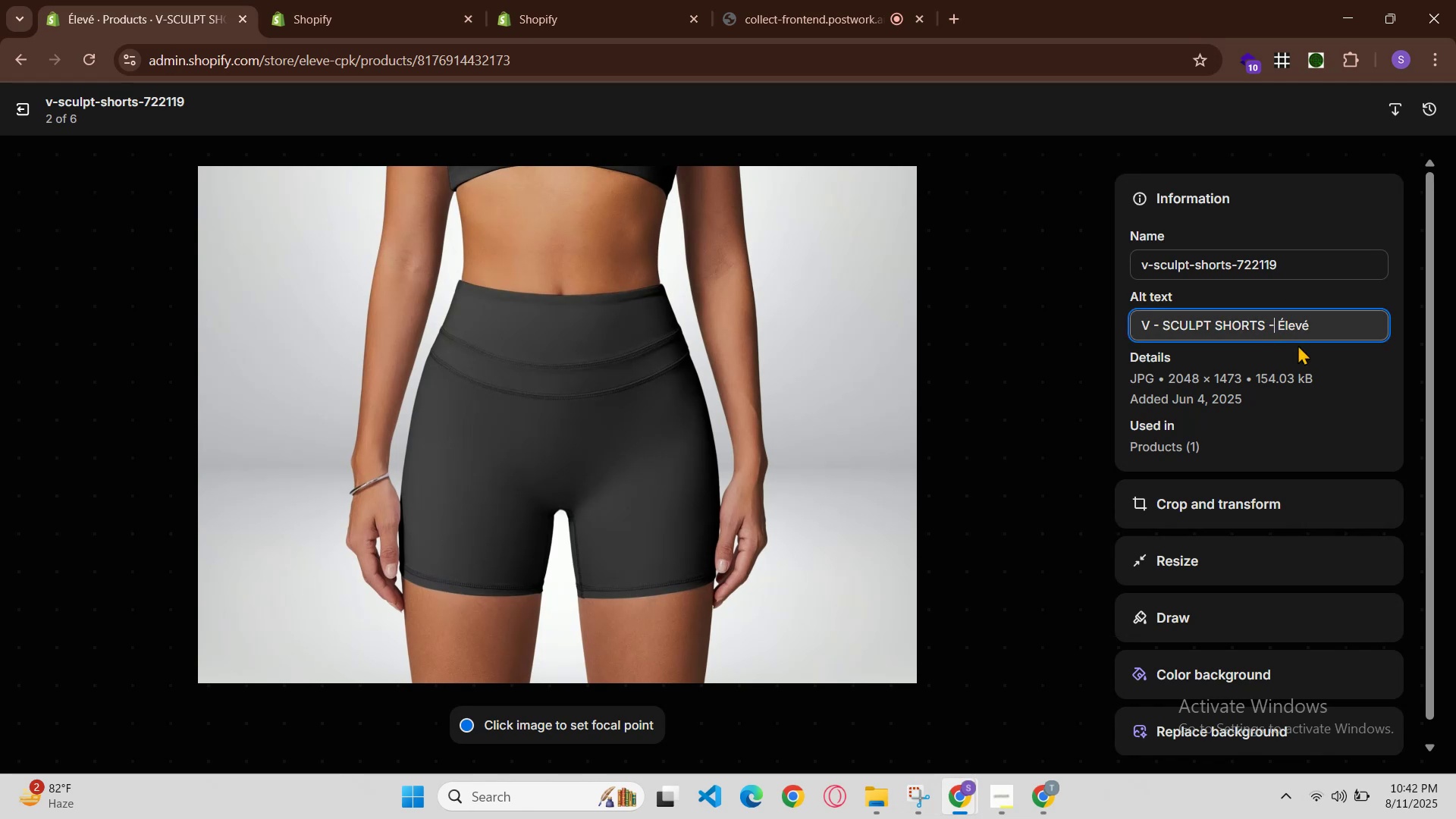 
key(Space)
 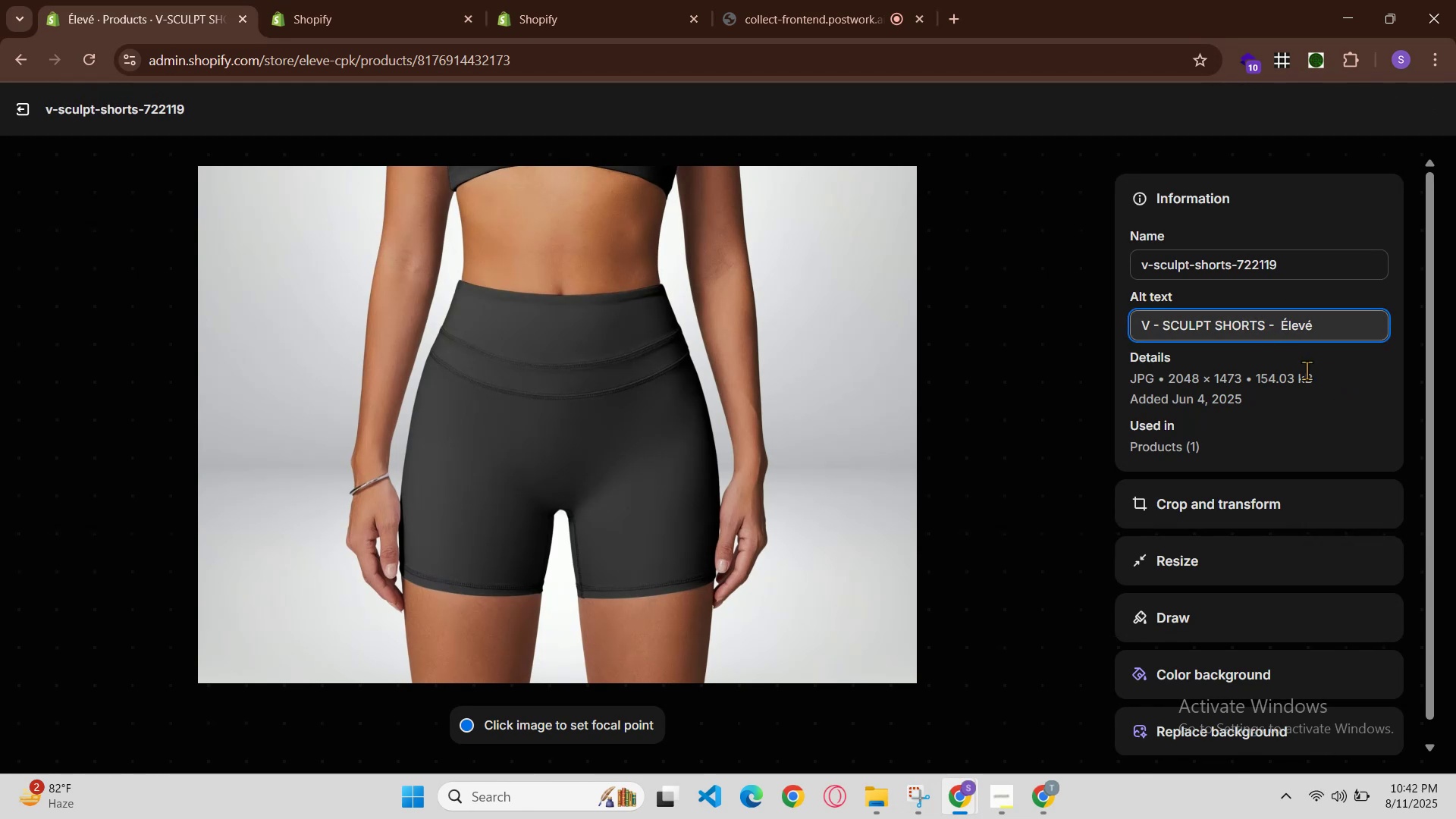 
key(Backspace)
 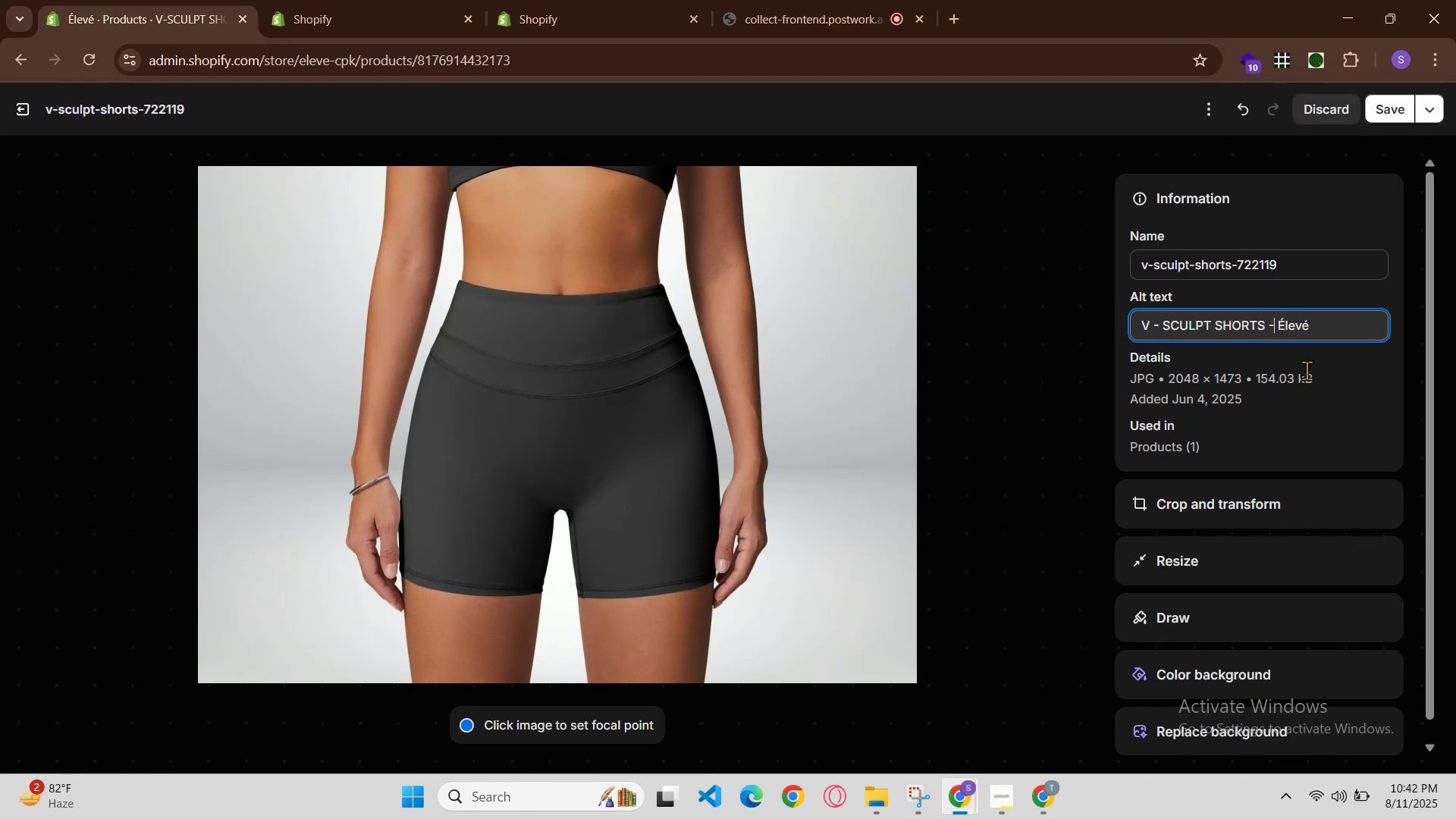 
key(Space)
 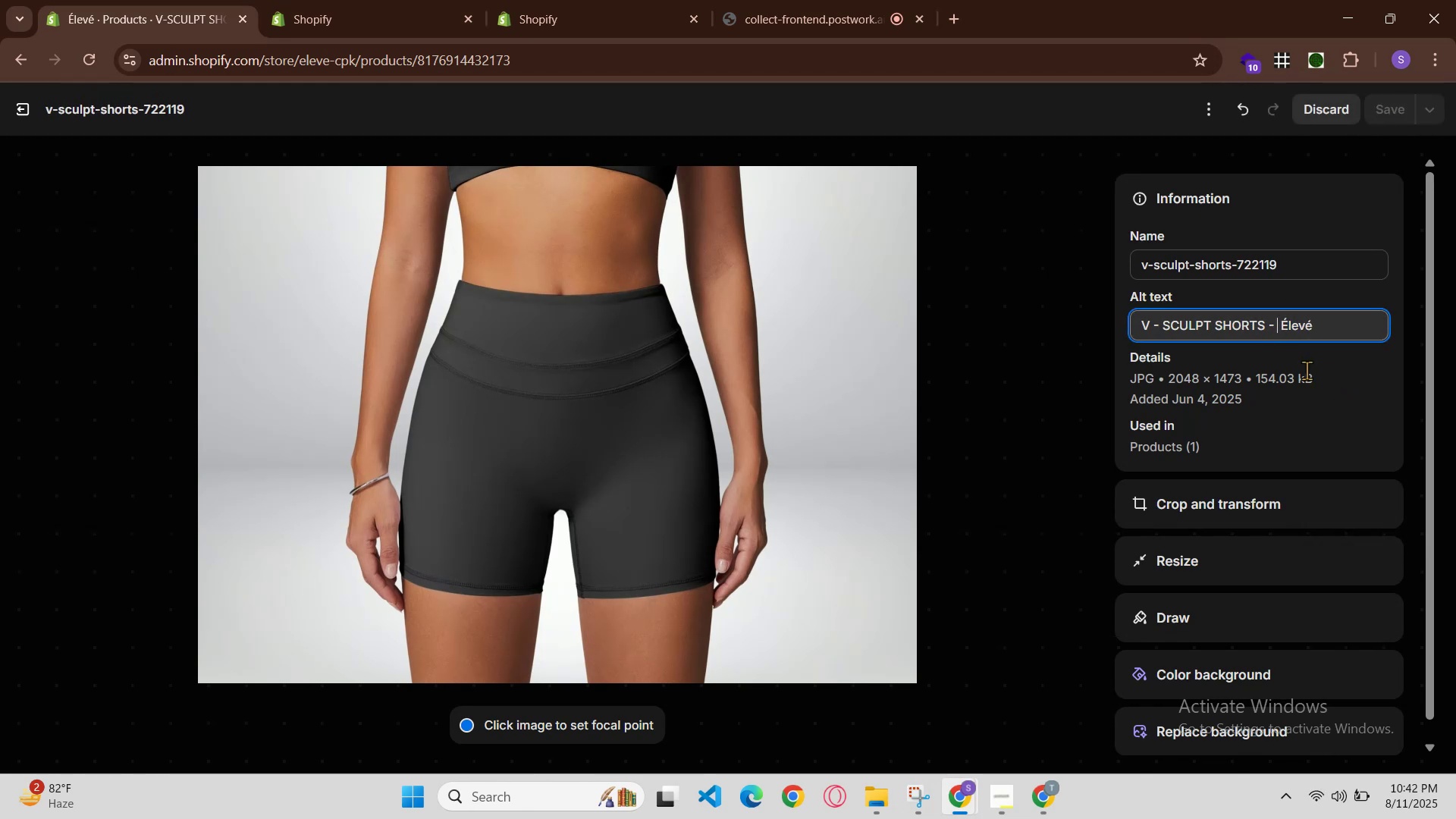 
key(Control+V)
 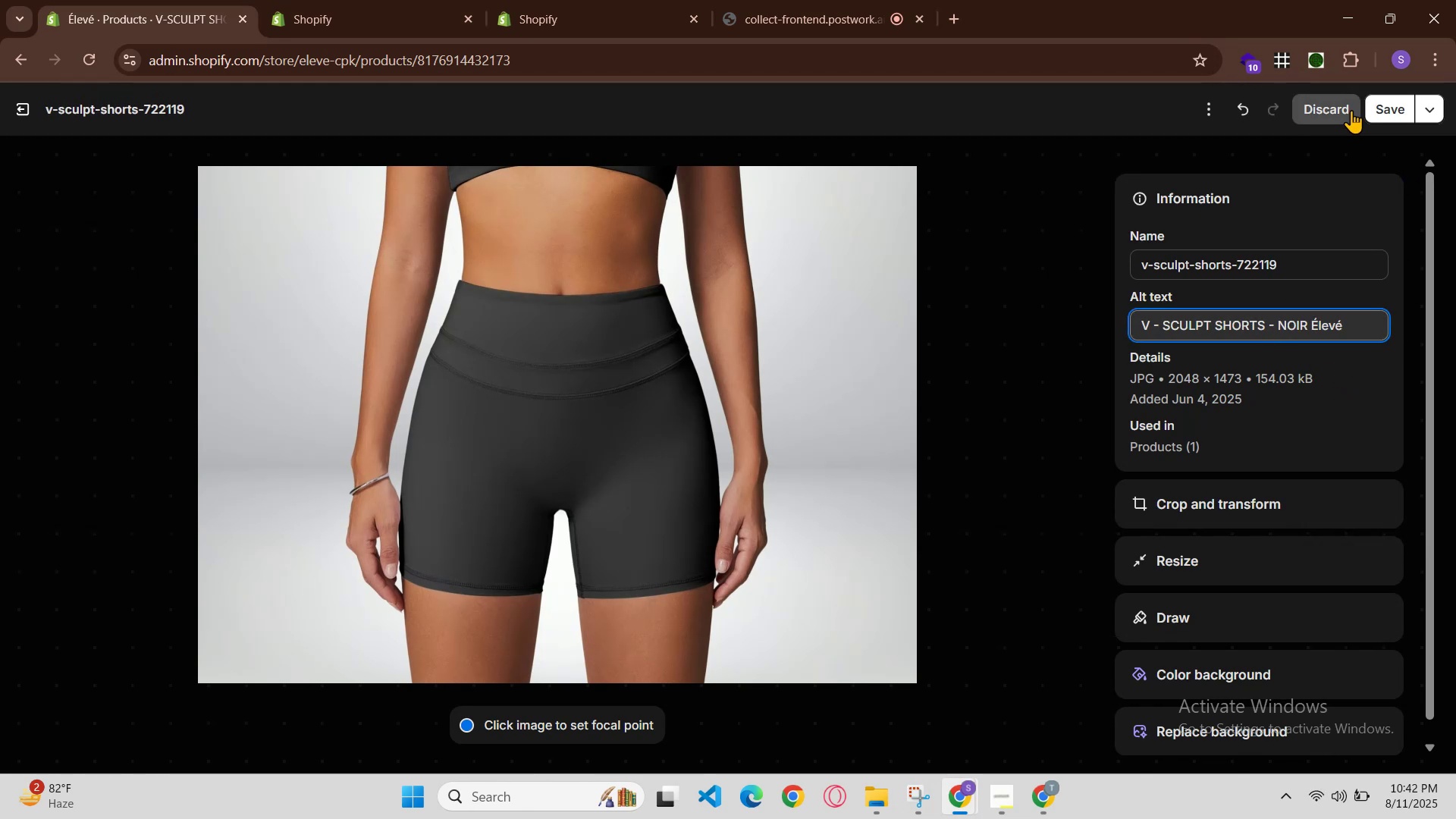 
left_click([1377, 105])
 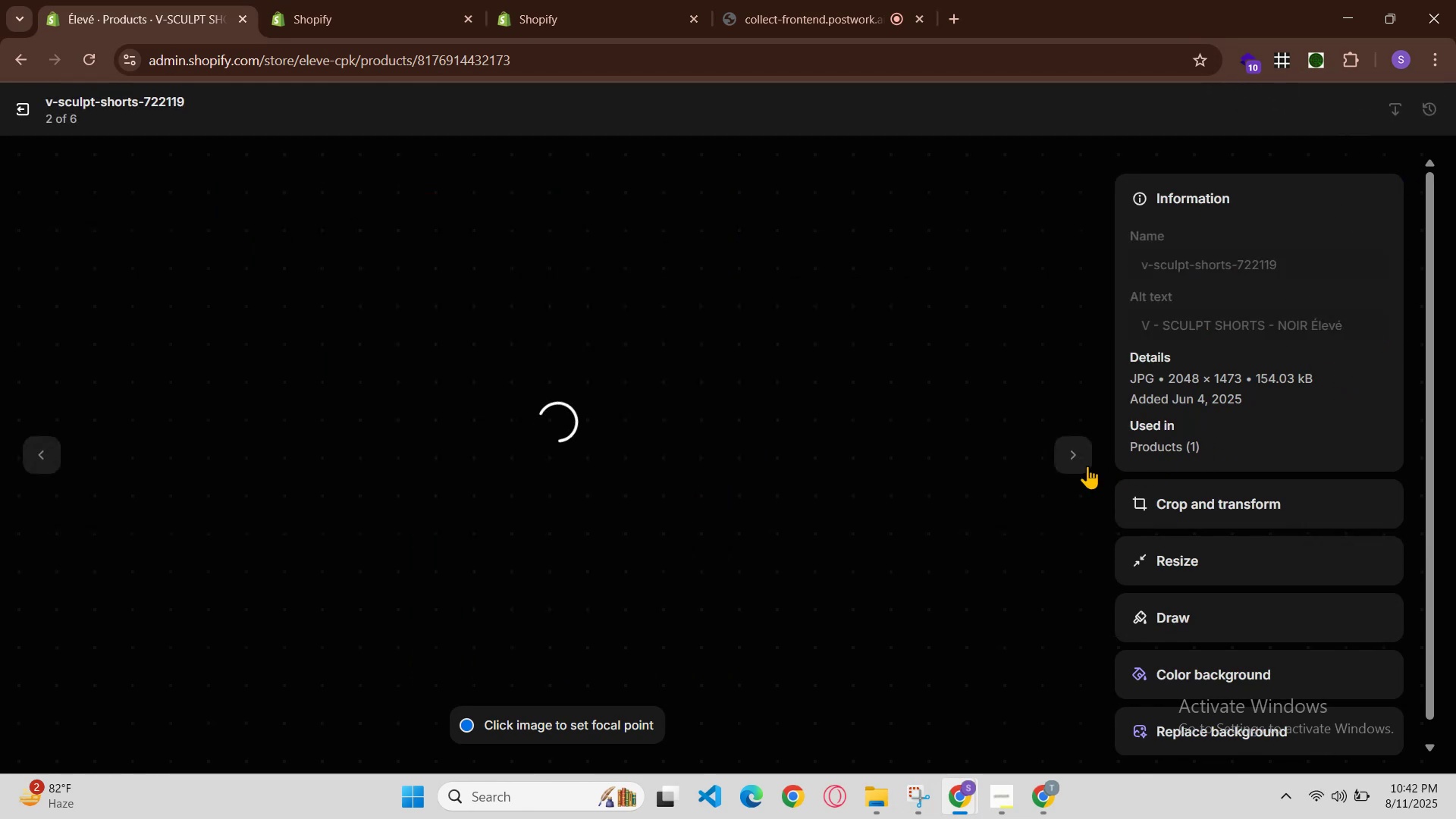 
left_click([1083, 460])
 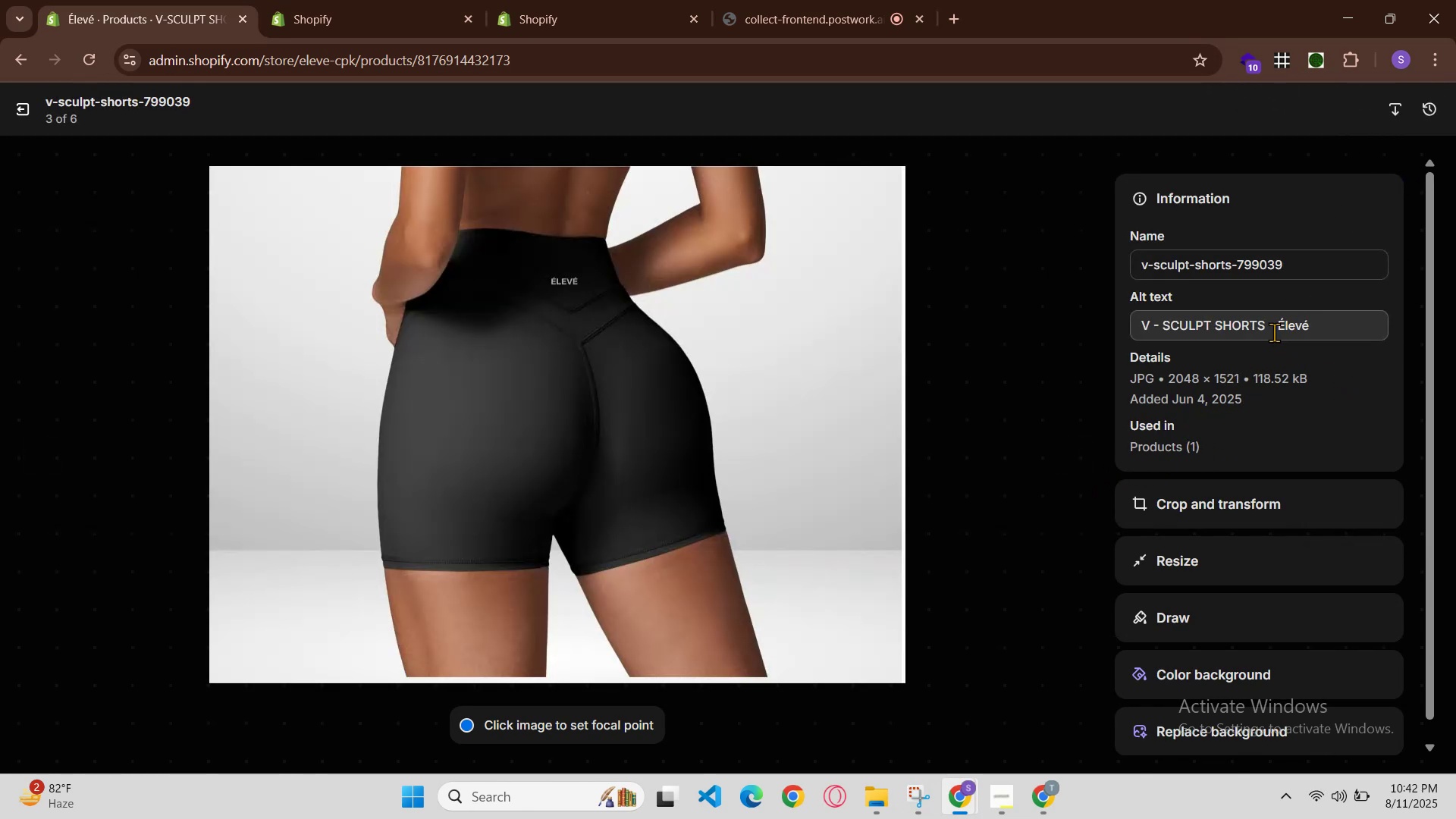 
key(Space)
 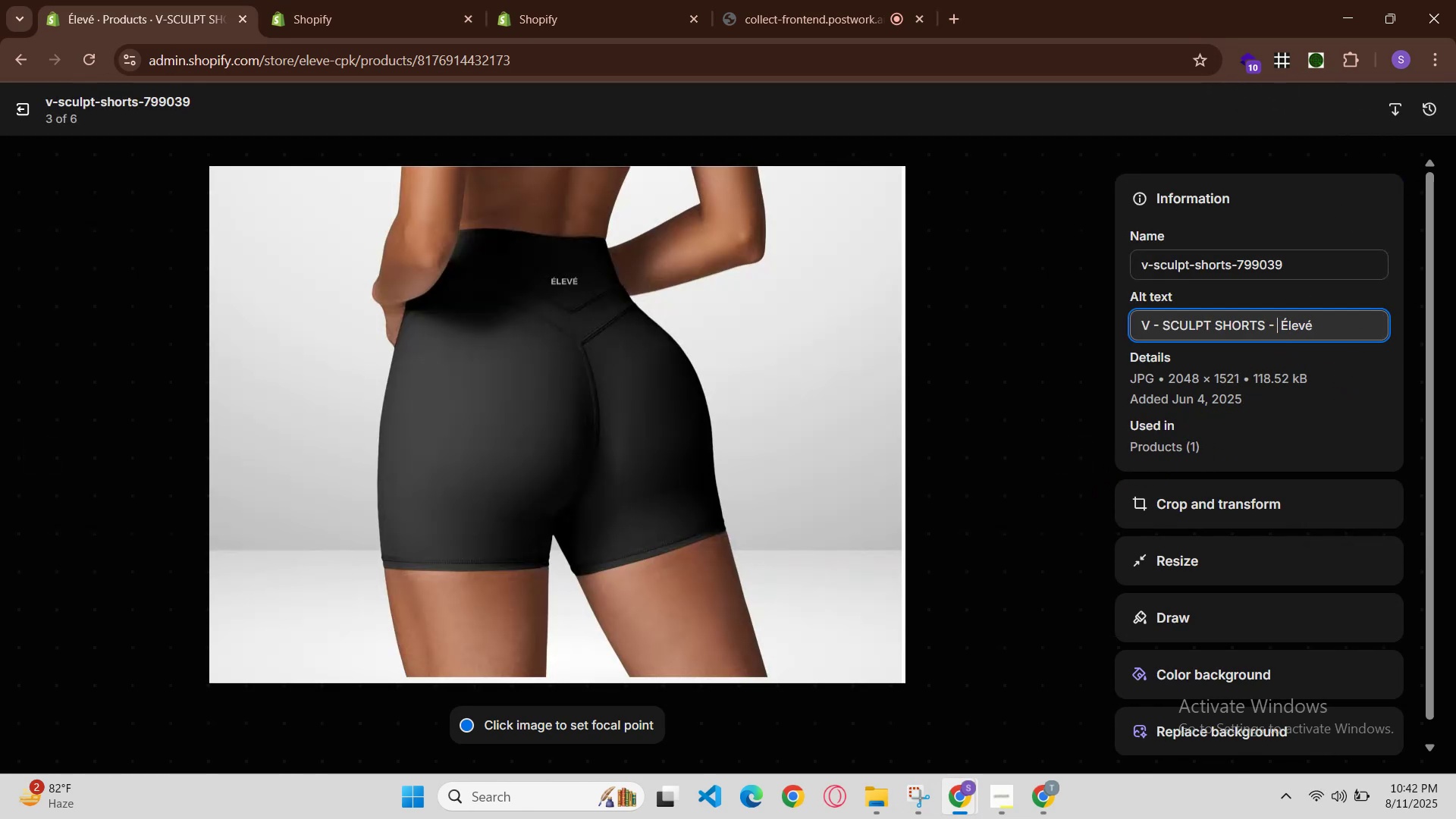 
key(Control+V)
 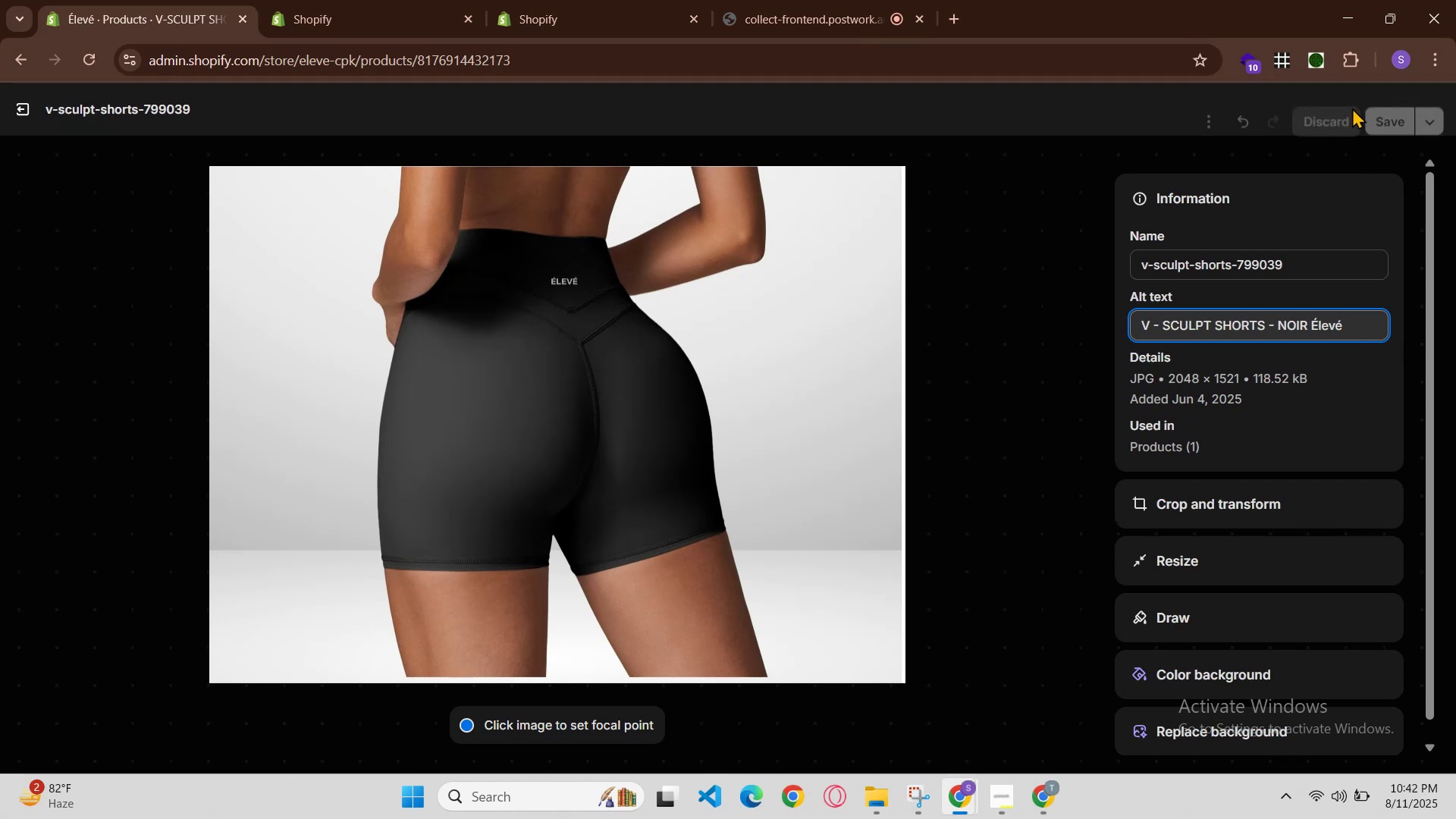 
left_click([1387, 108])
 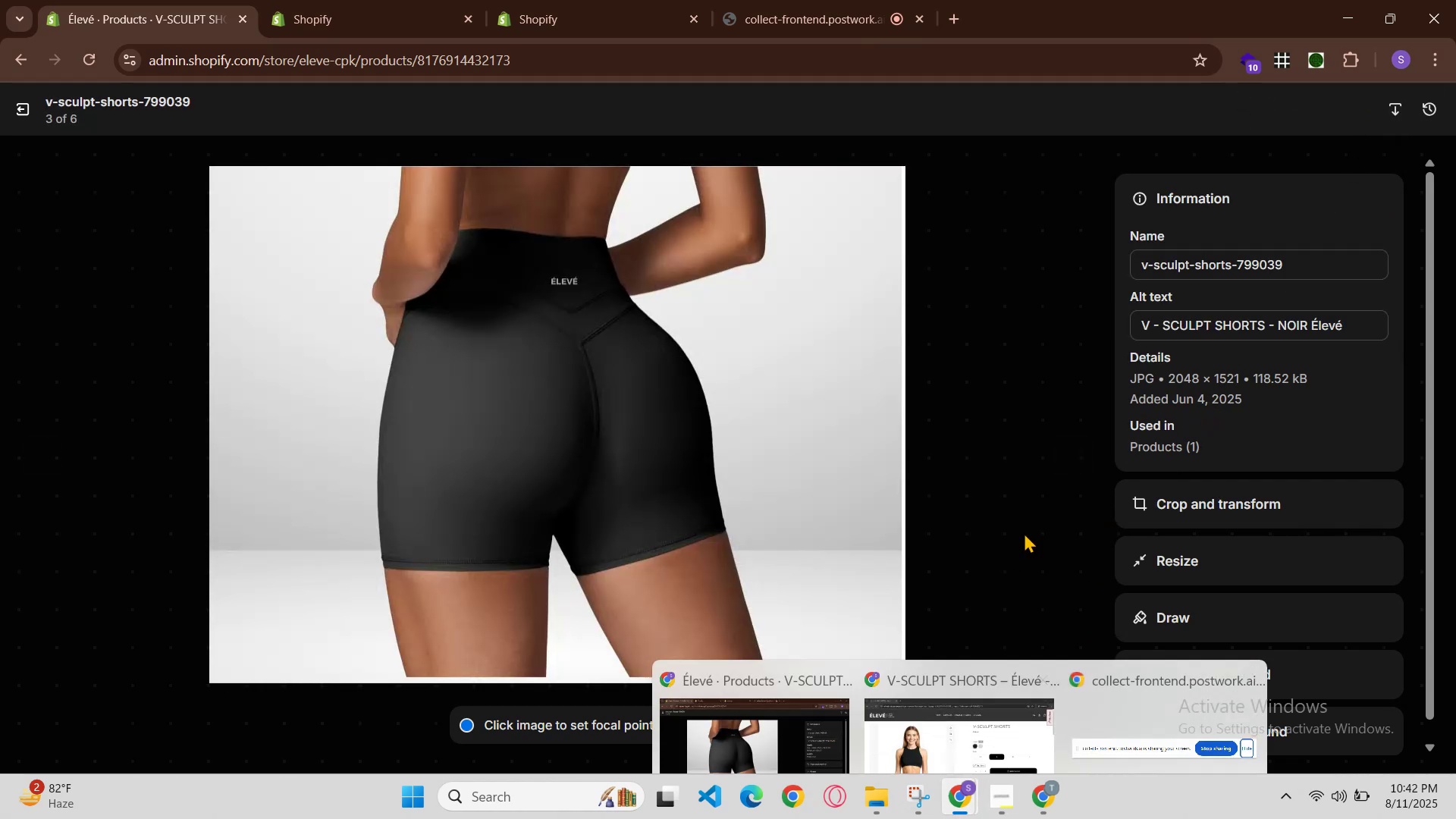 
left_click([1079, 453])
 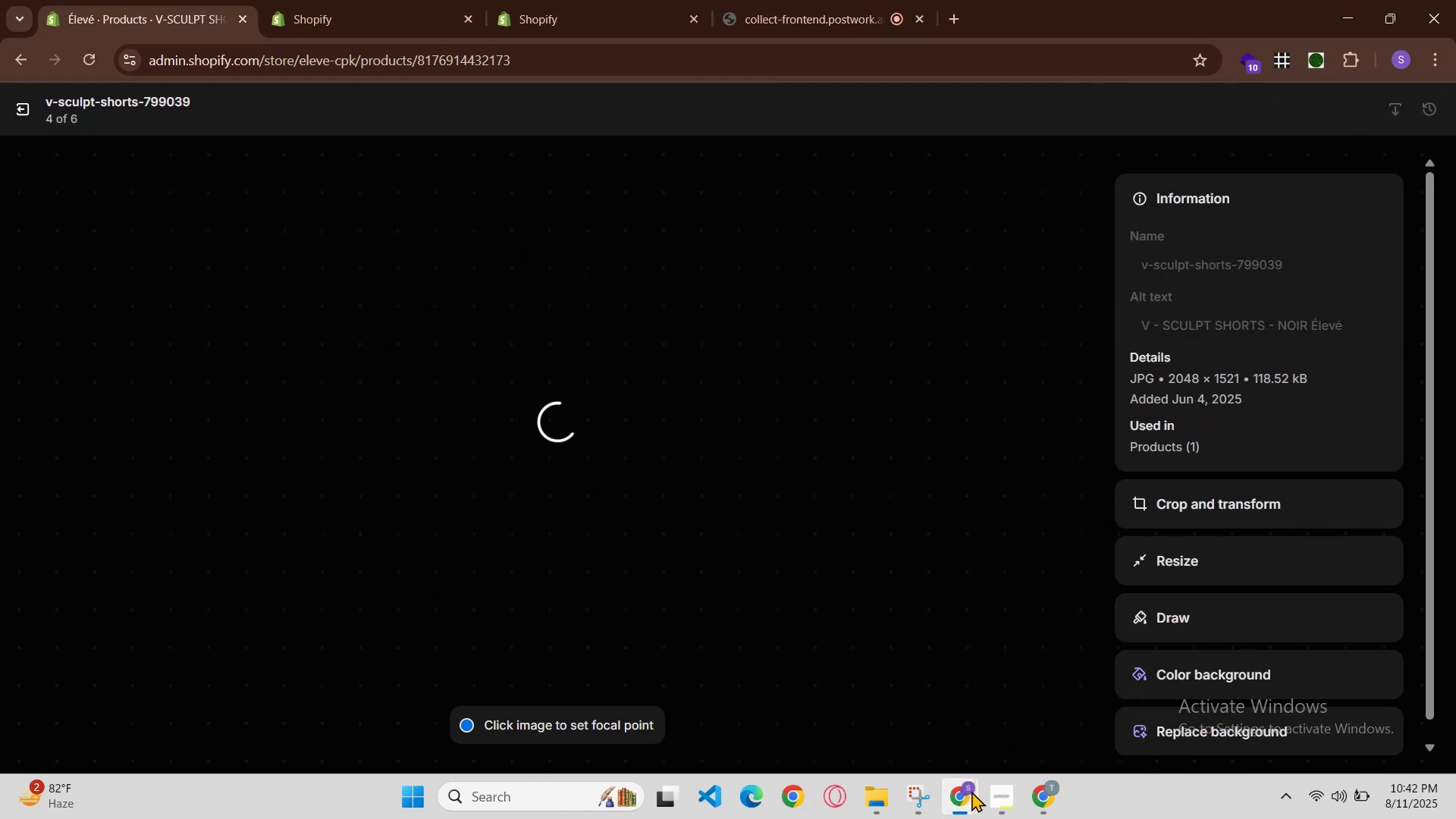 
left_click([995, 725])
 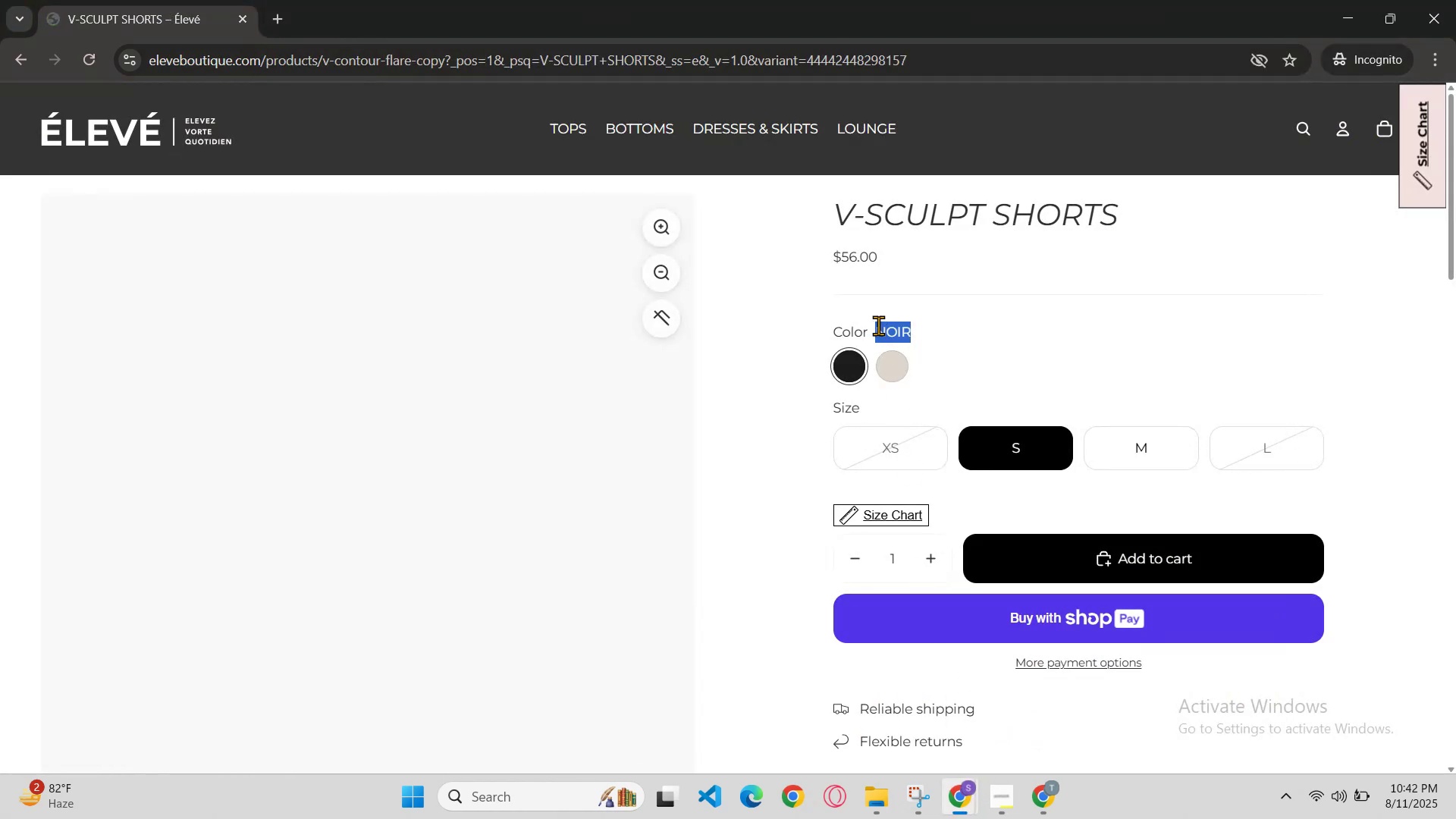 
left_click([893, 369])
 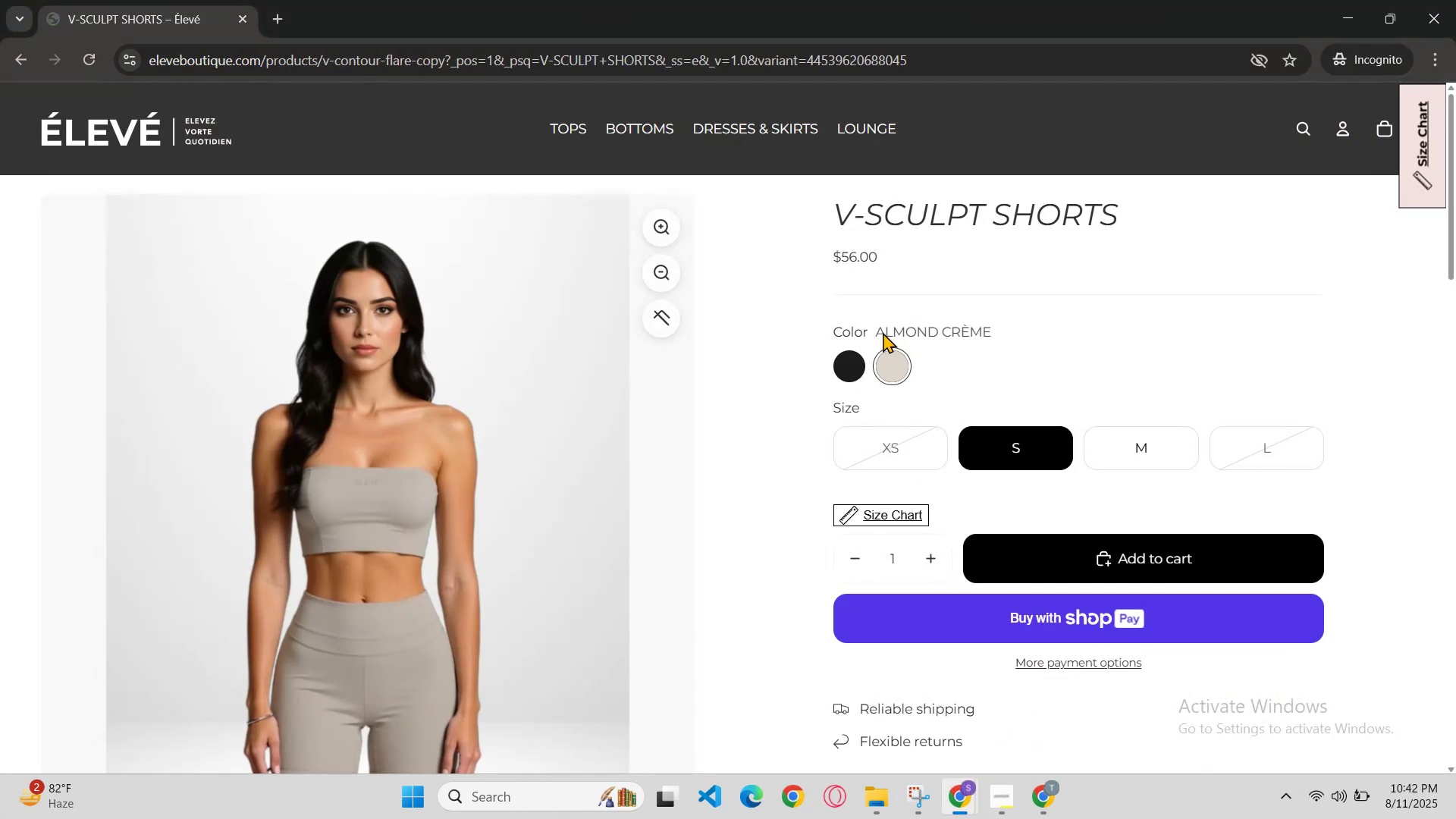 
hold_key(key=ControlLeft, duration=0.57)
 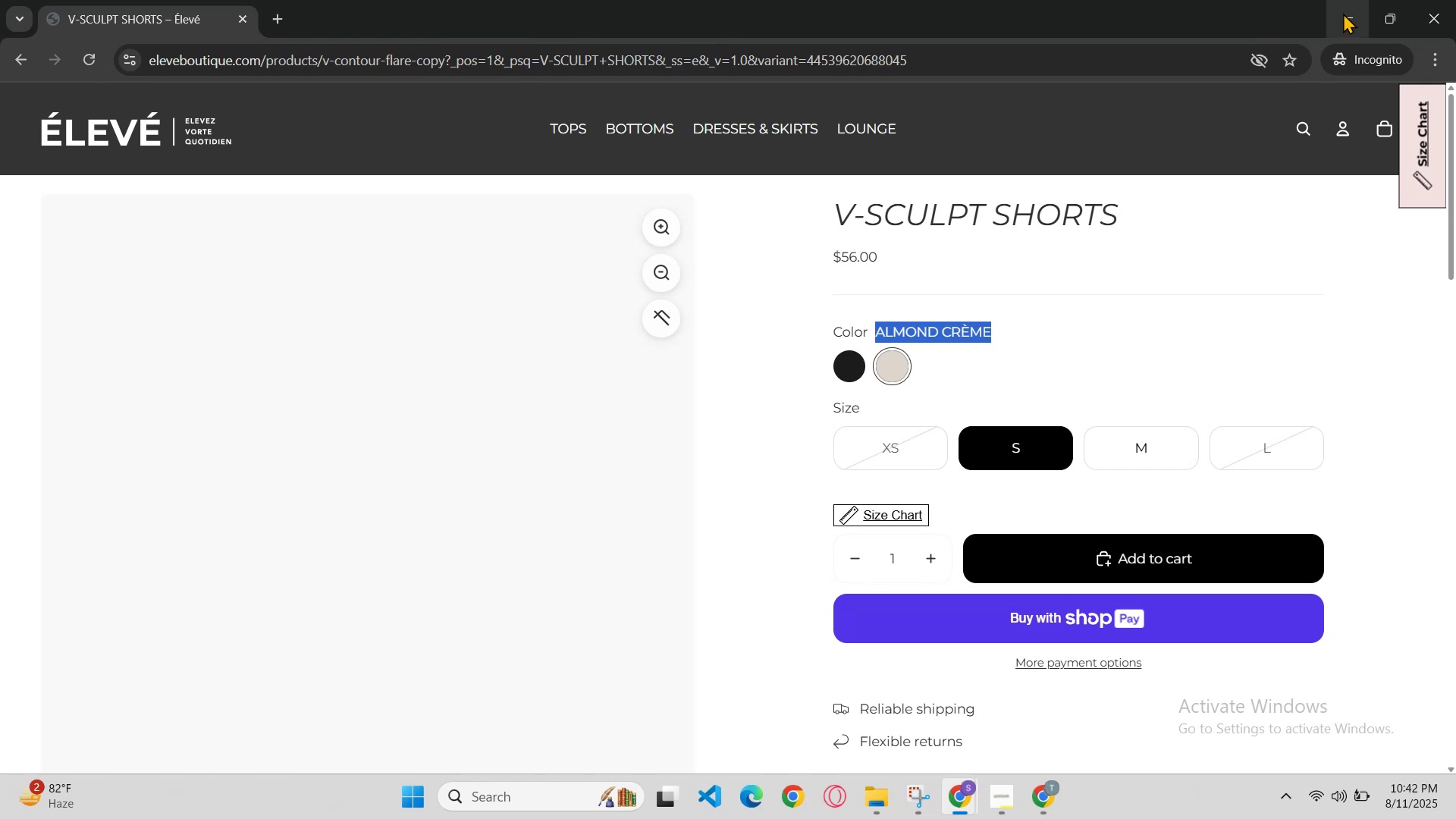 
hold_key(key=C, duration=0.34)
 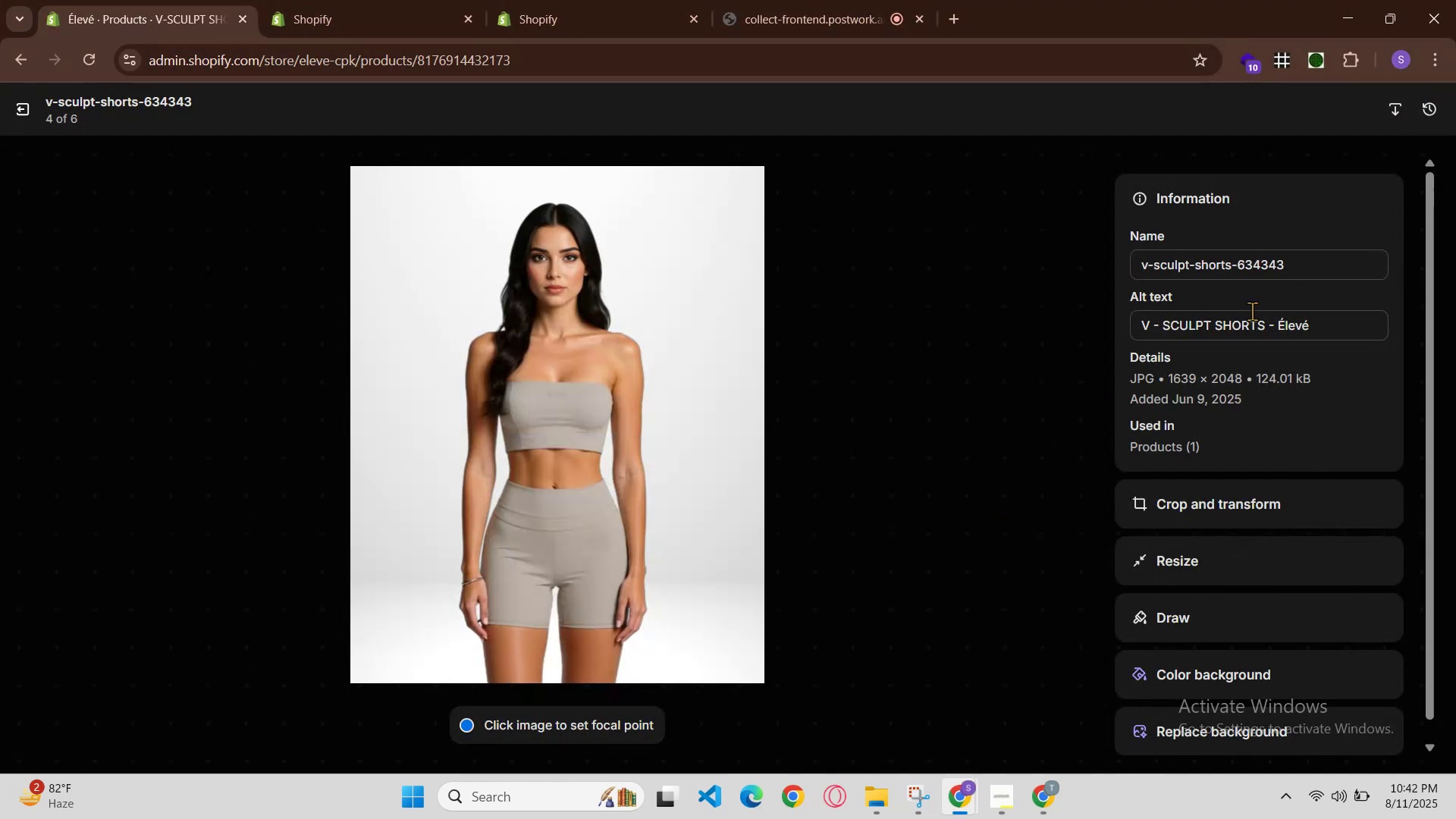 
left_click([1278, 325])
 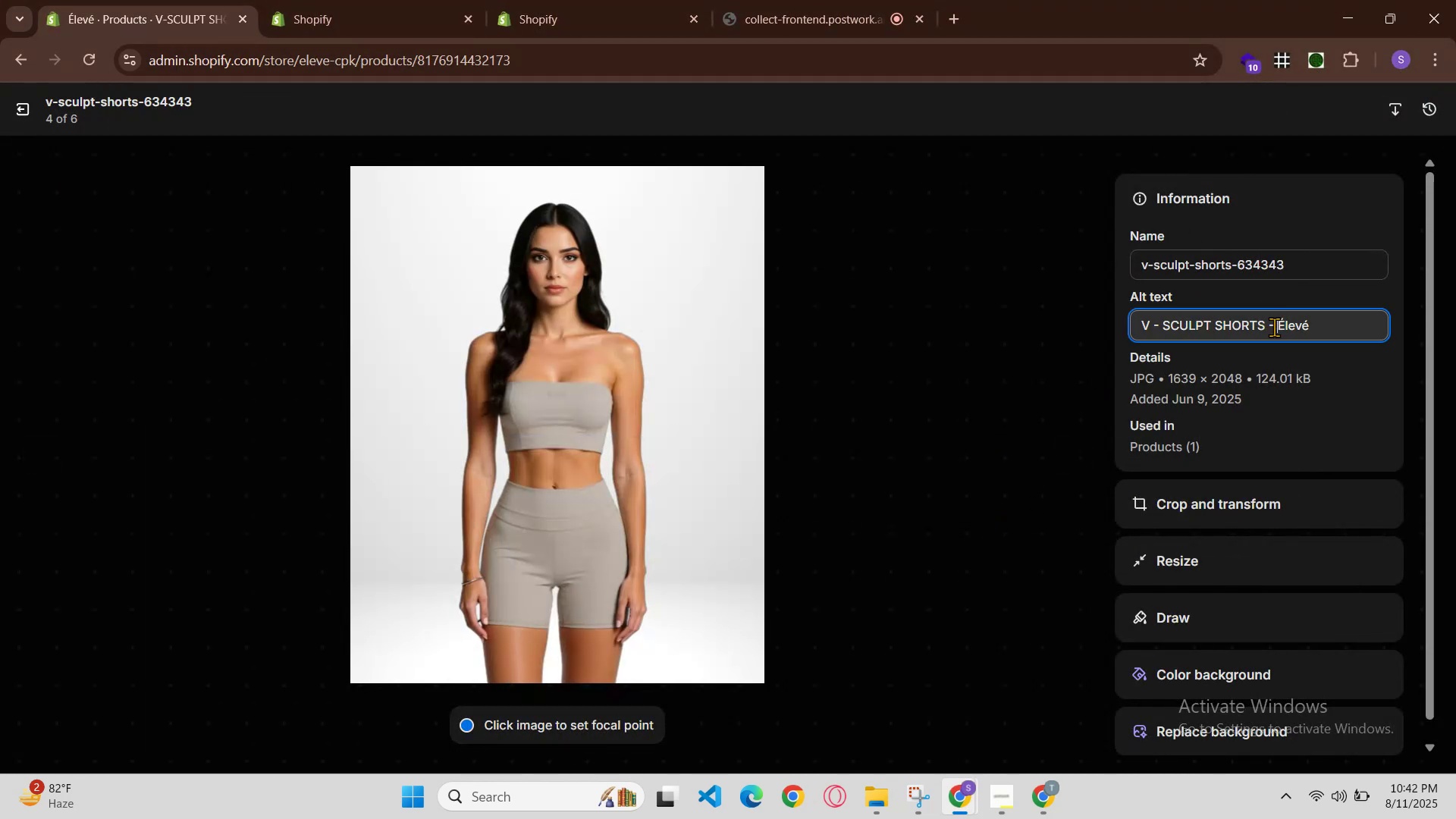 
left_click([1272, 327])
 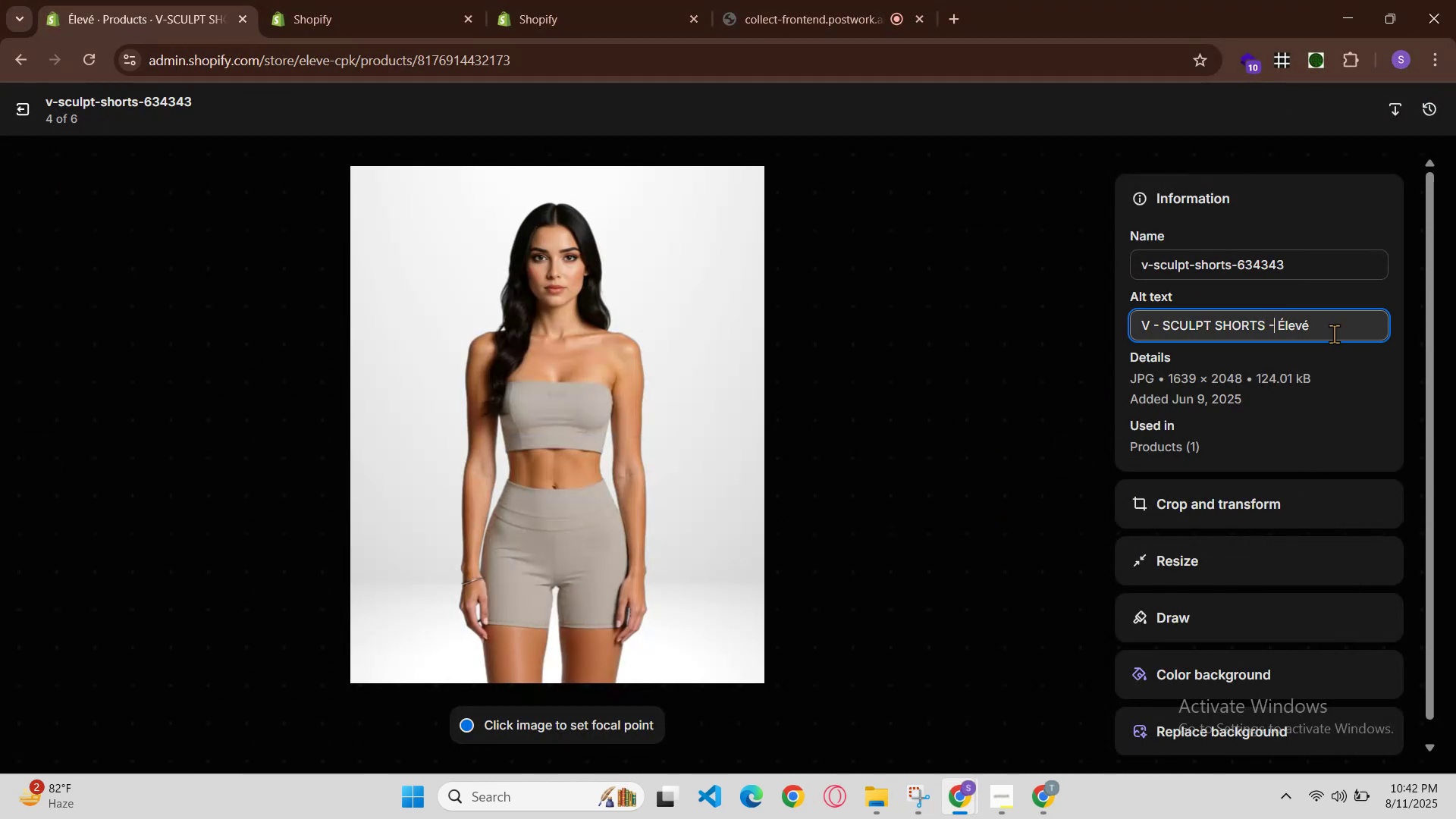 
key(Space)
 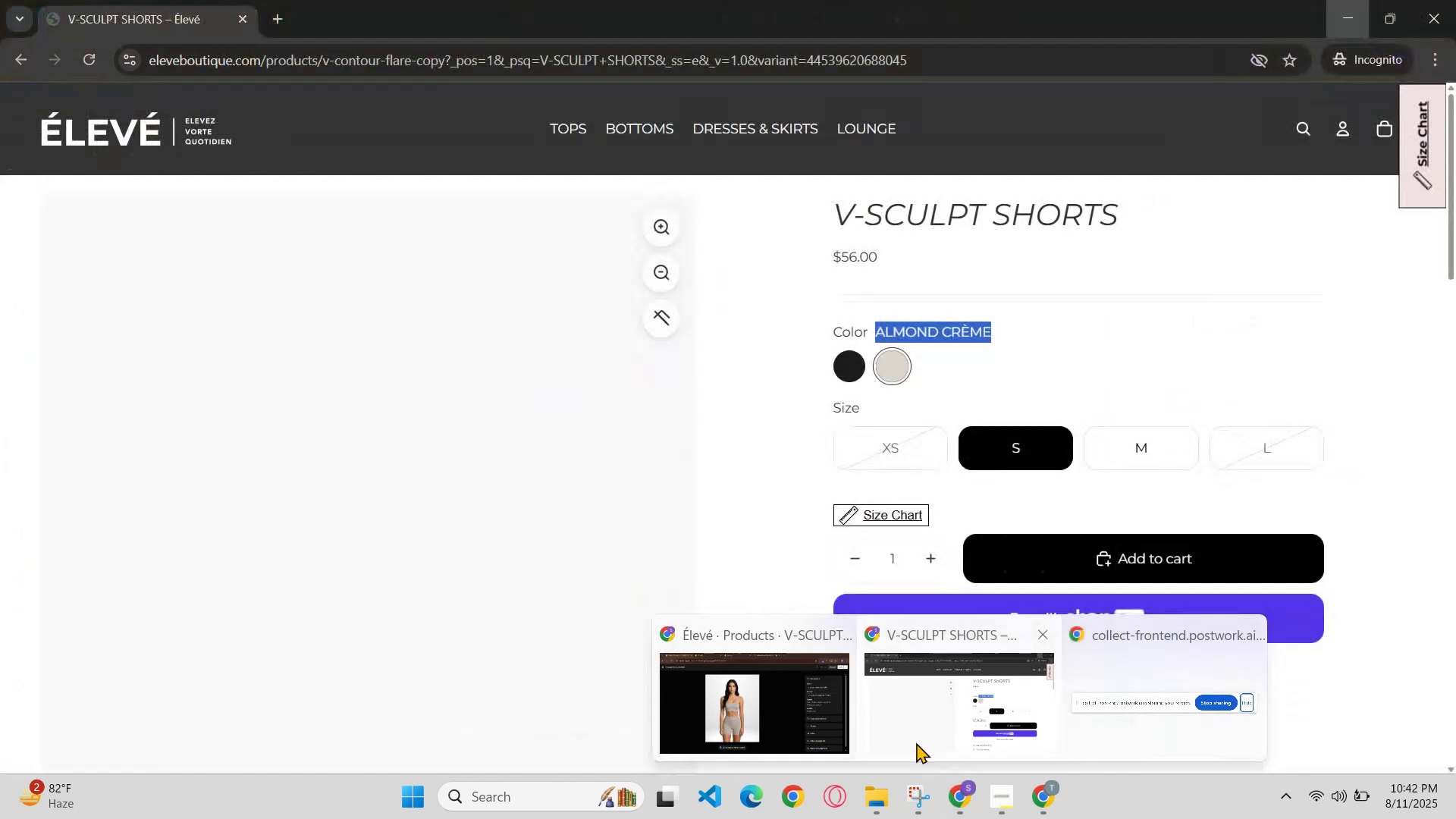 
left_click([1050, 457])
 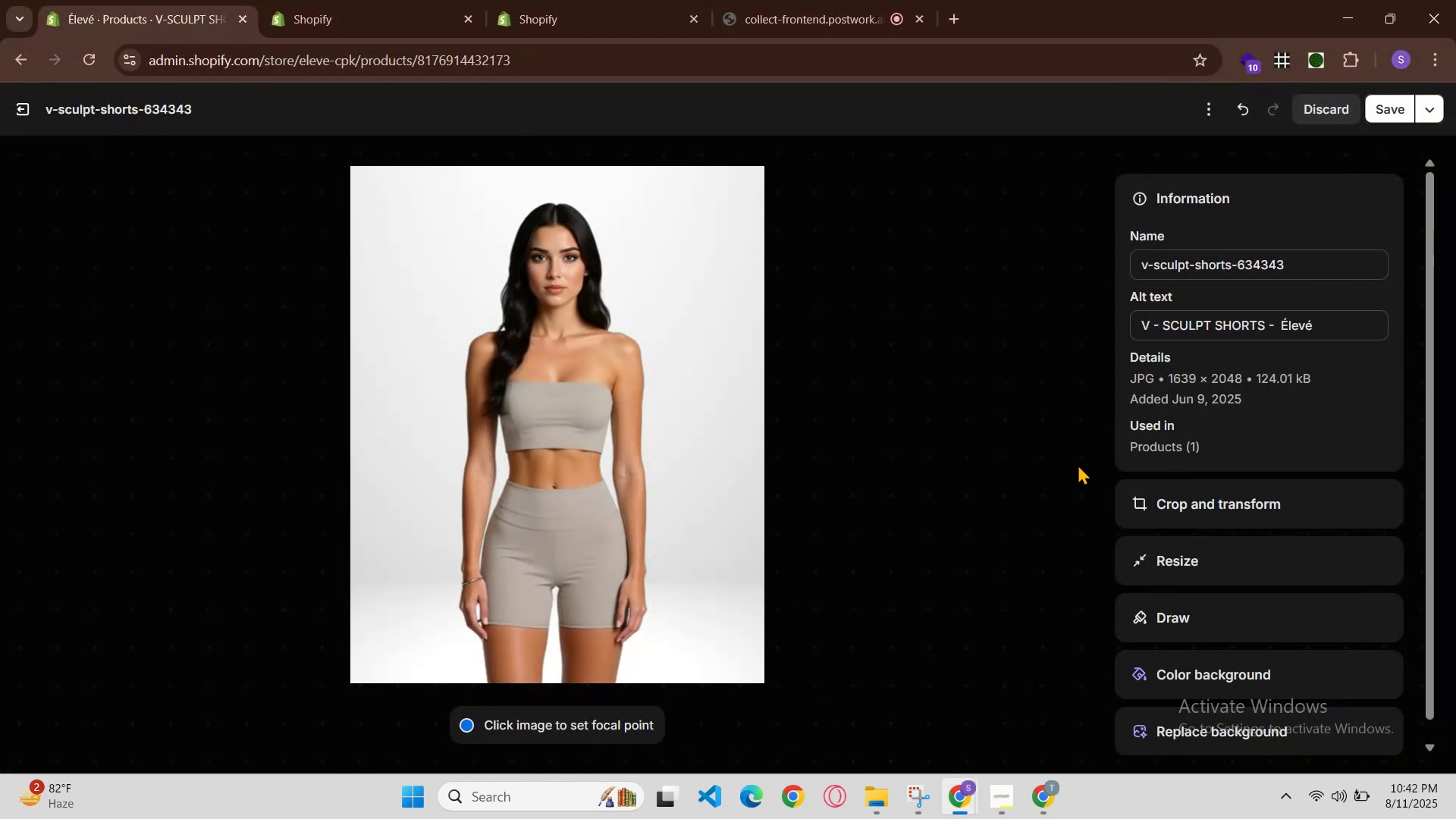 
left_click([1083, 466])
 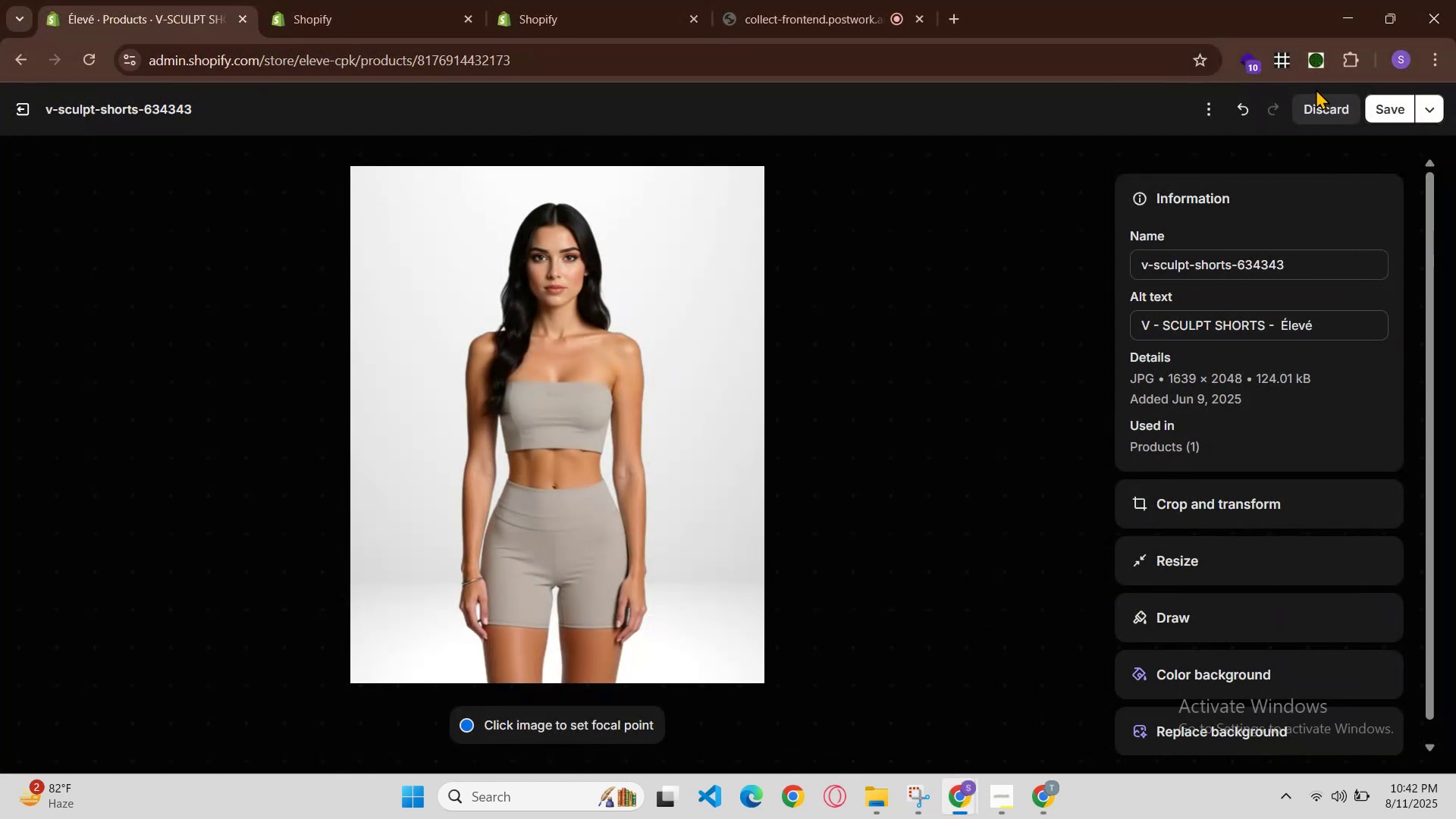 
left_click([1315, 117])
 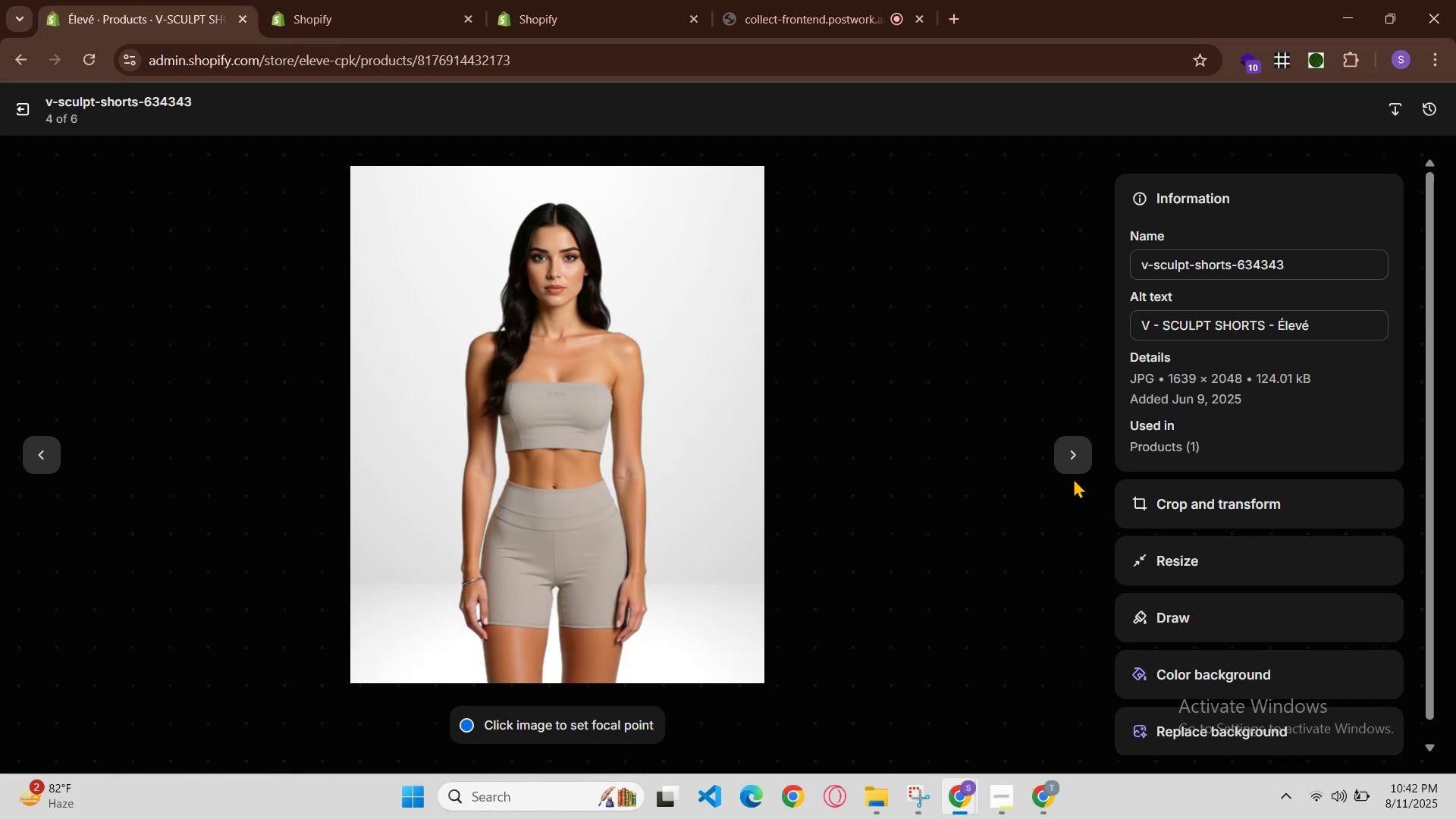 
left_click([1087, 460])
 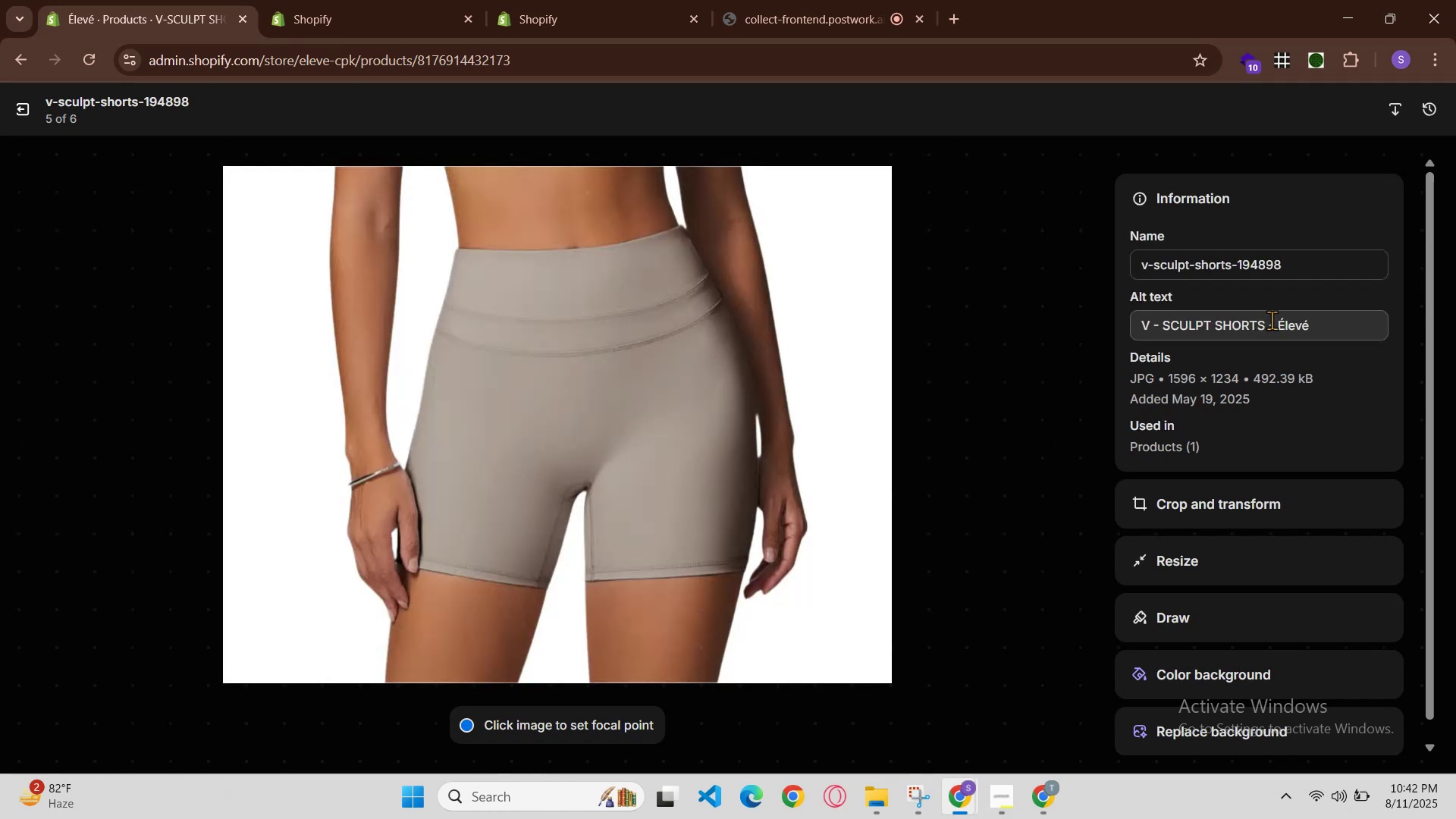 
left_click([1276, 325])
 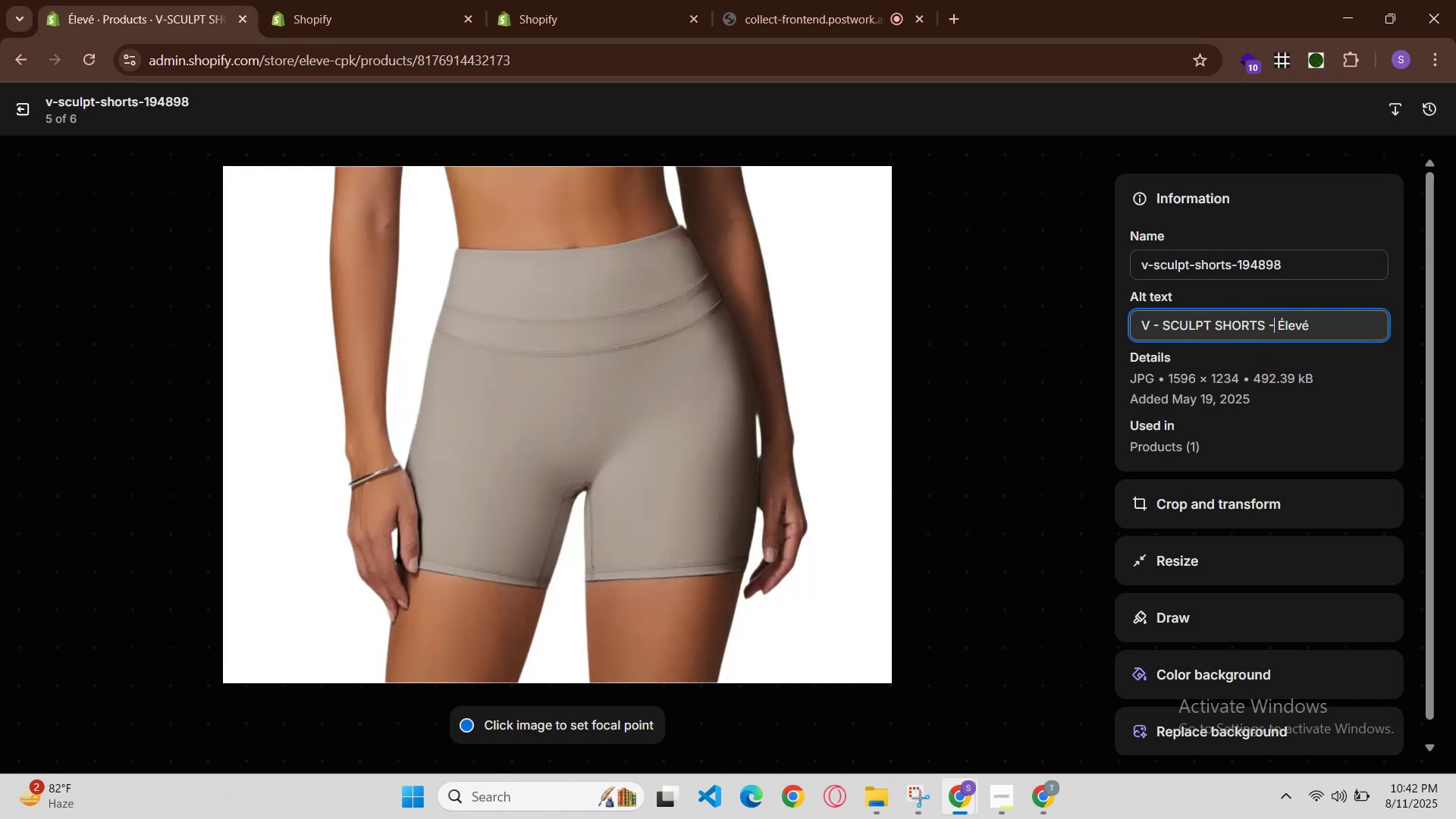 
key(Space)
 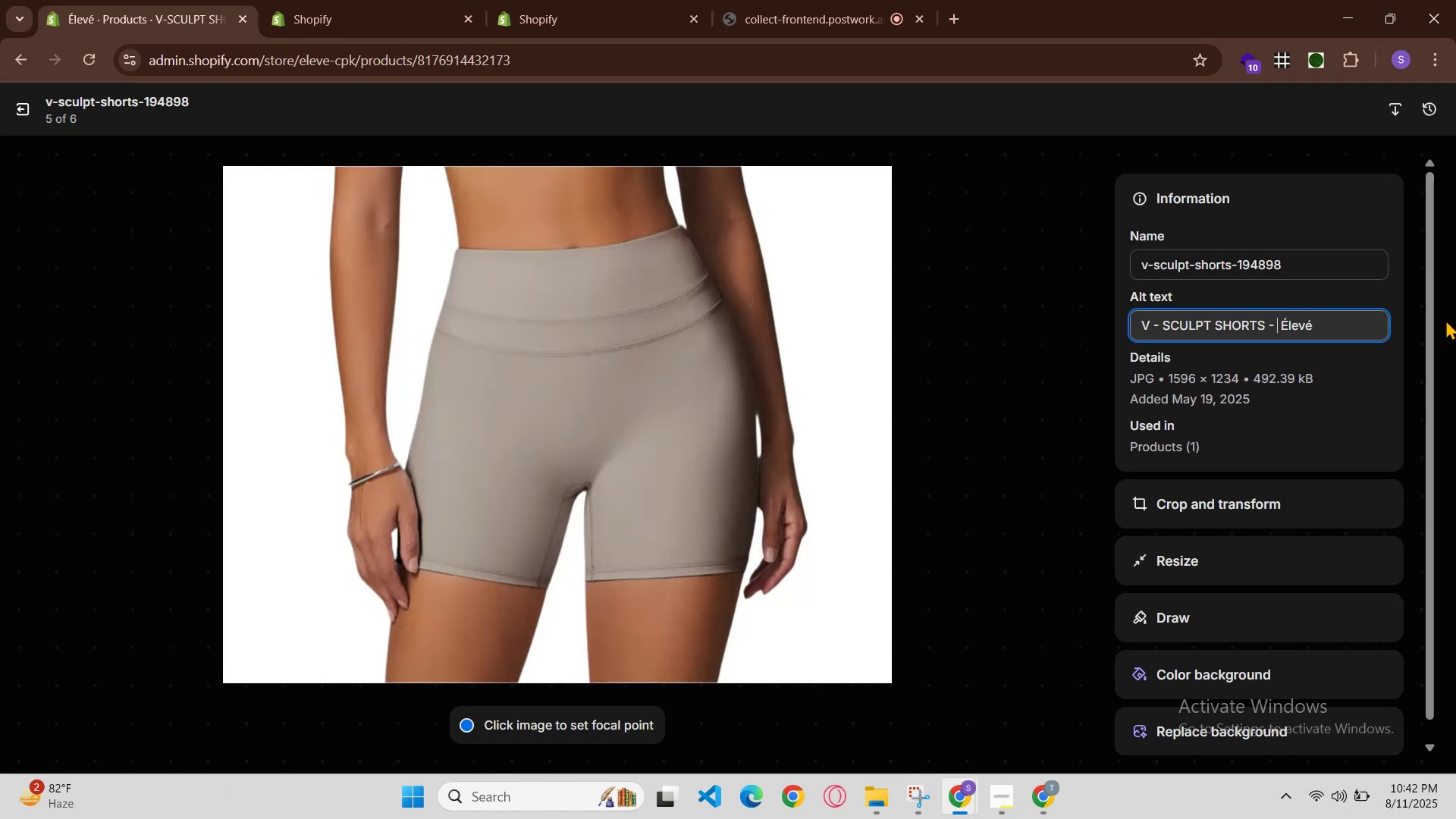 
key(Control+V)
 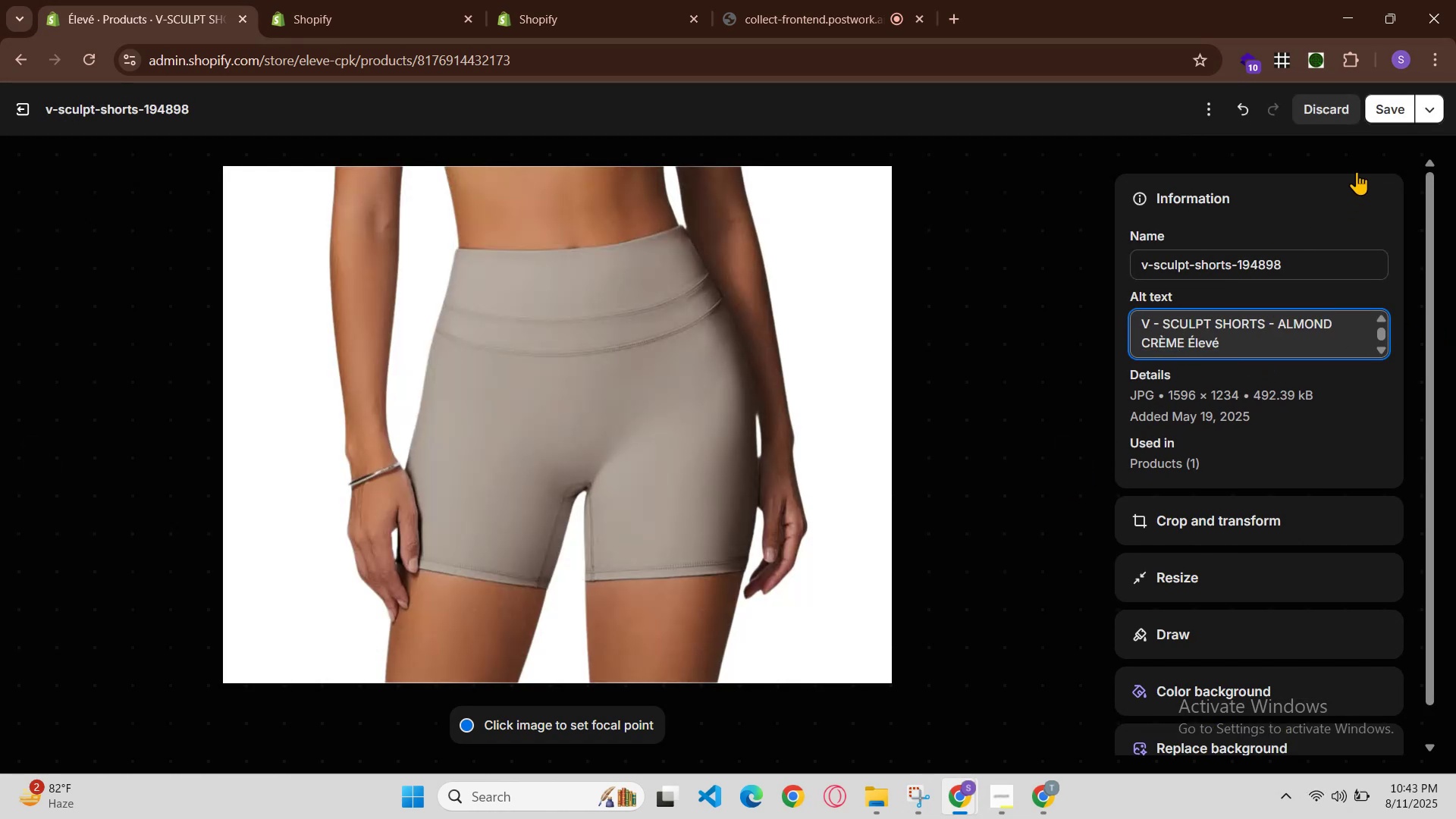 
left_click([1395, 109])
 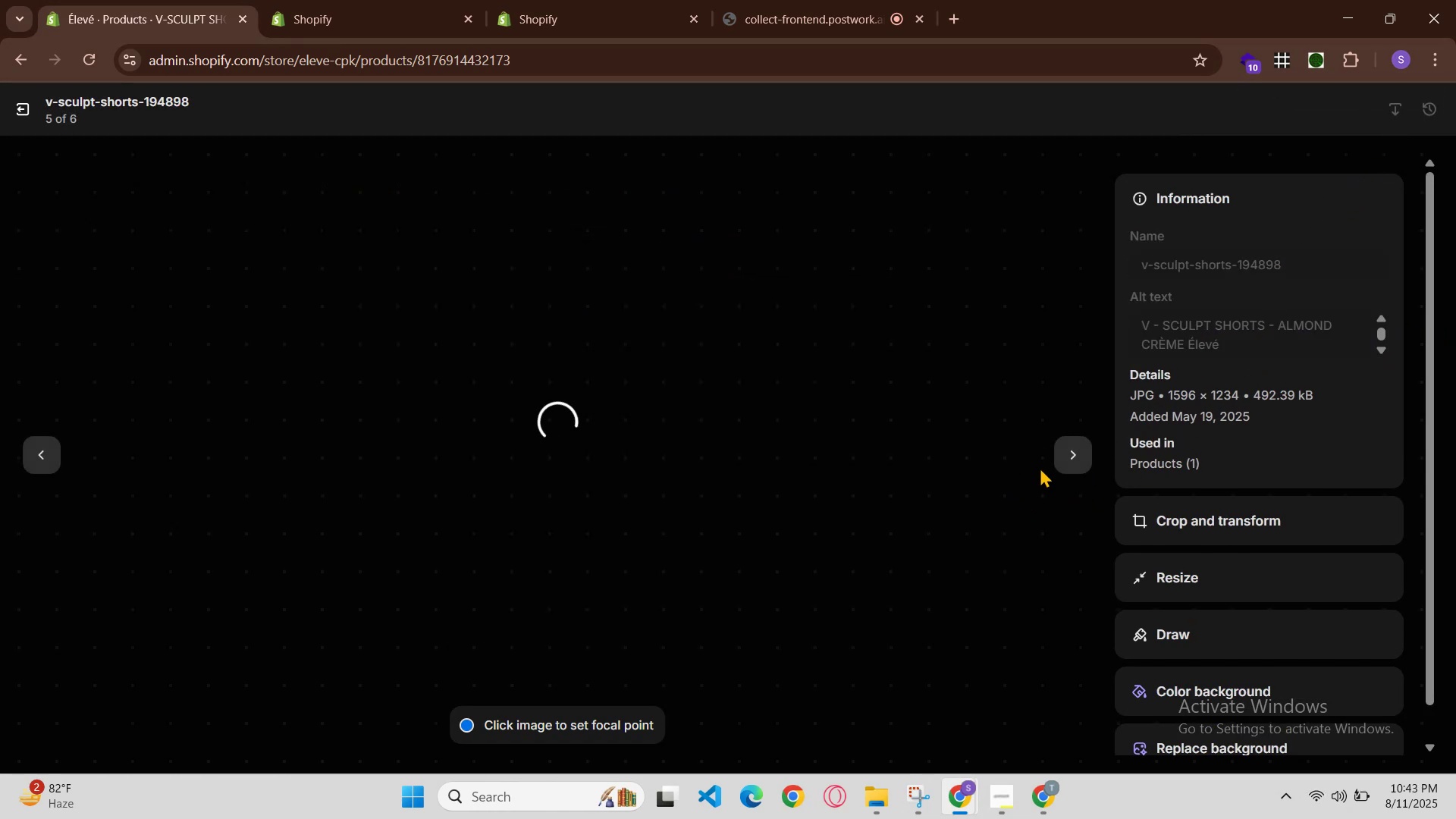 
left_click([1078, 463])
 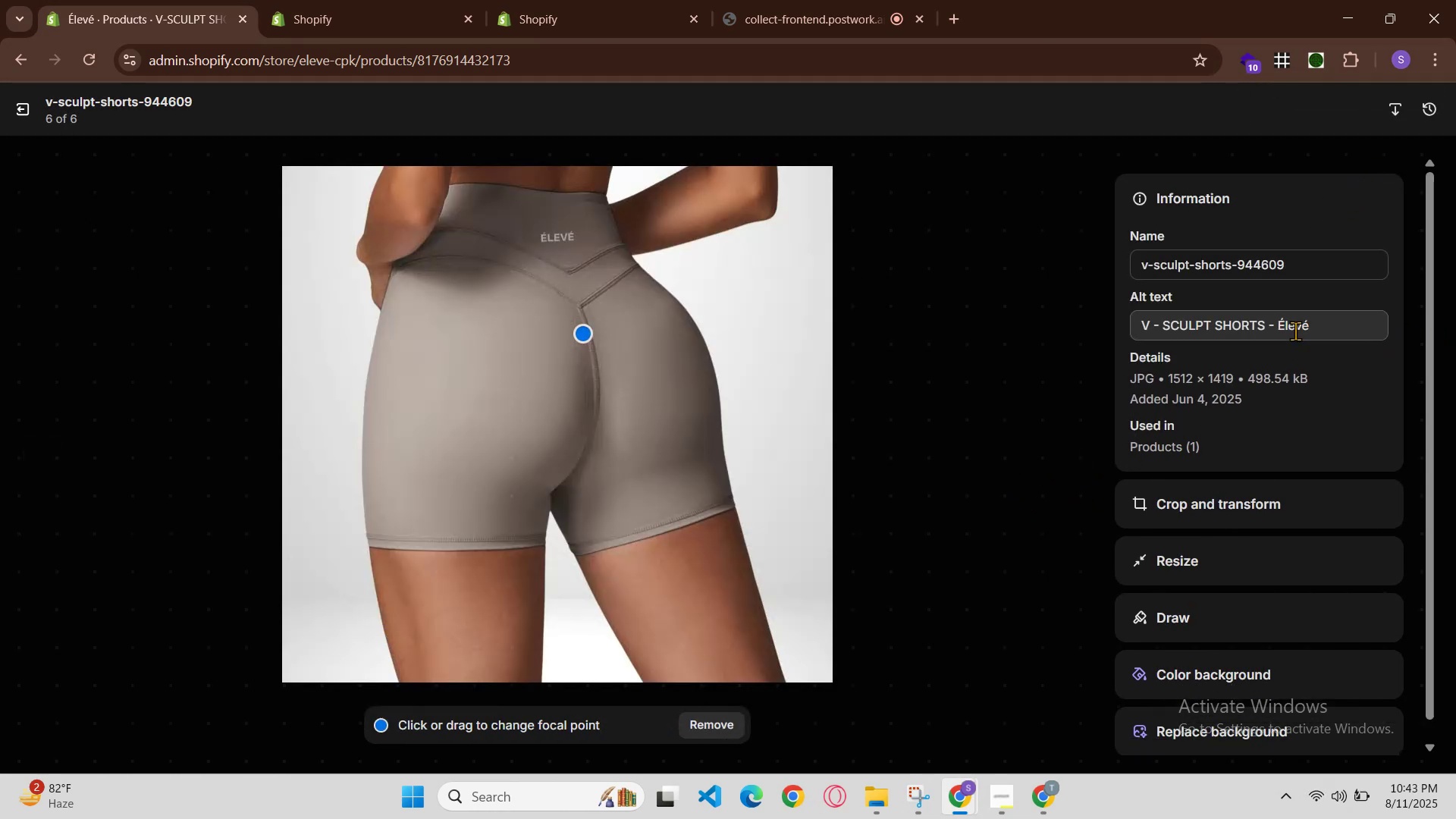 
left_click([1271, 328])
 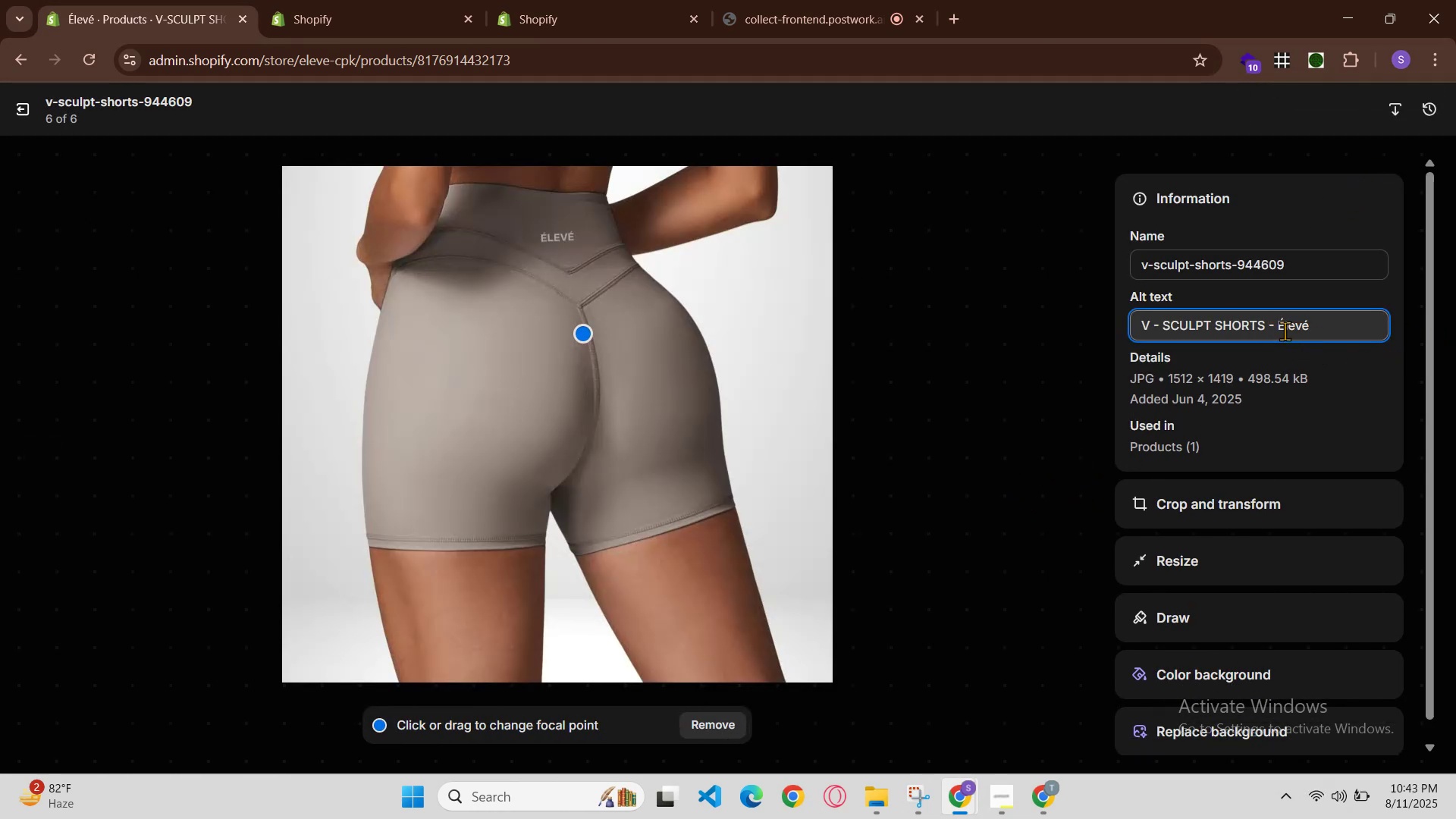 
left_click([1275, 325])
 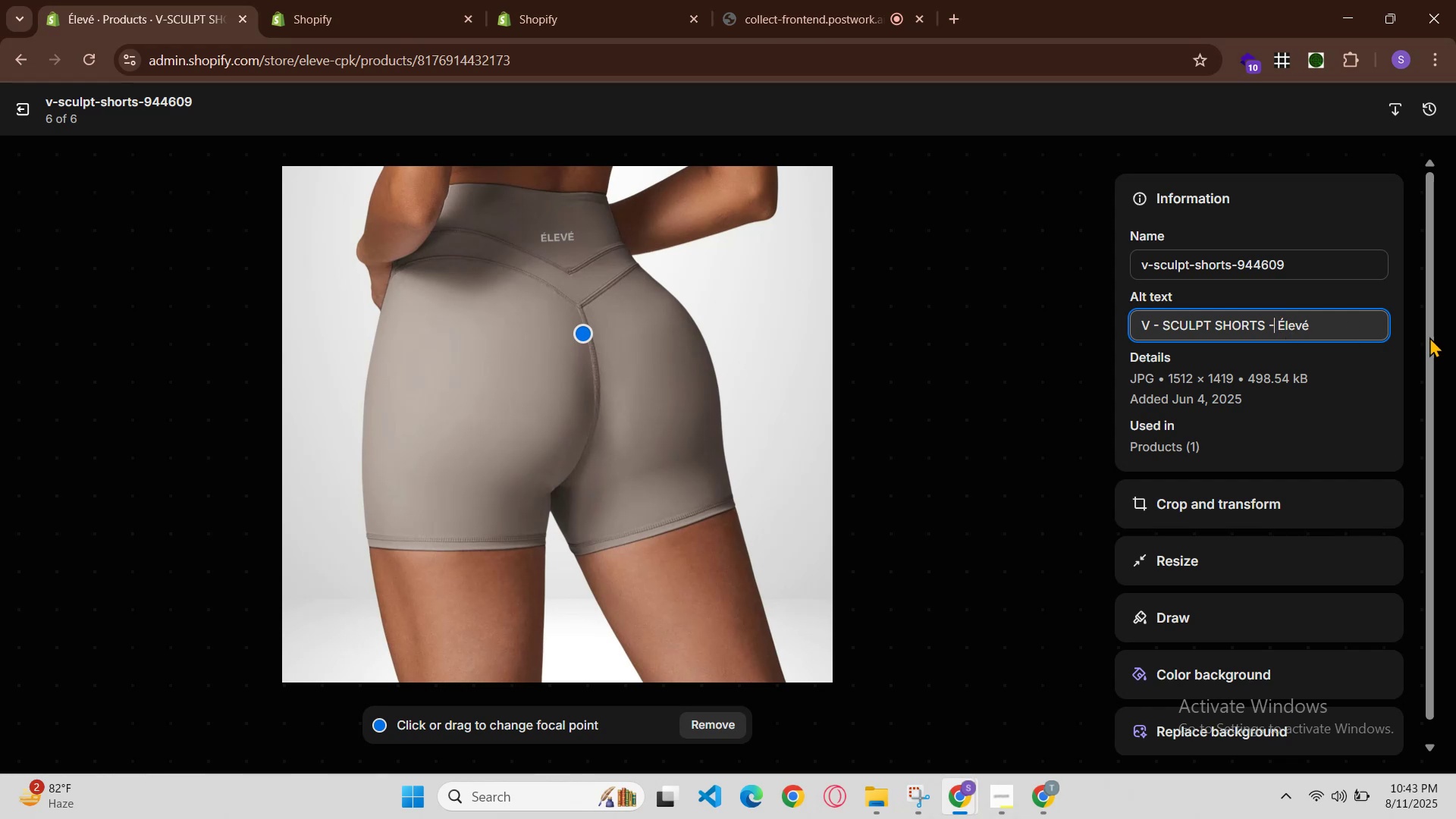 
key(Space)
 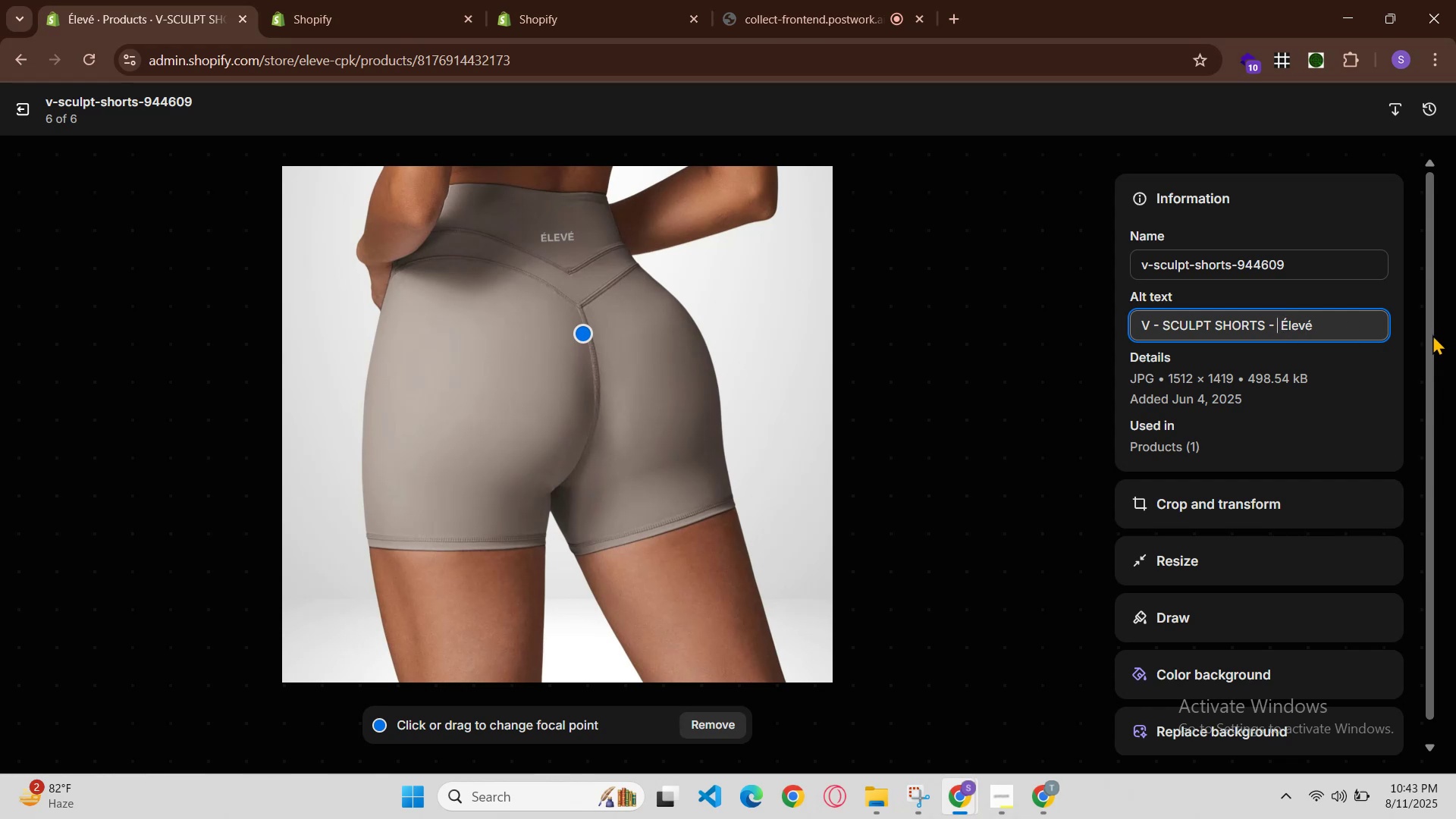 
key(Control+V)
 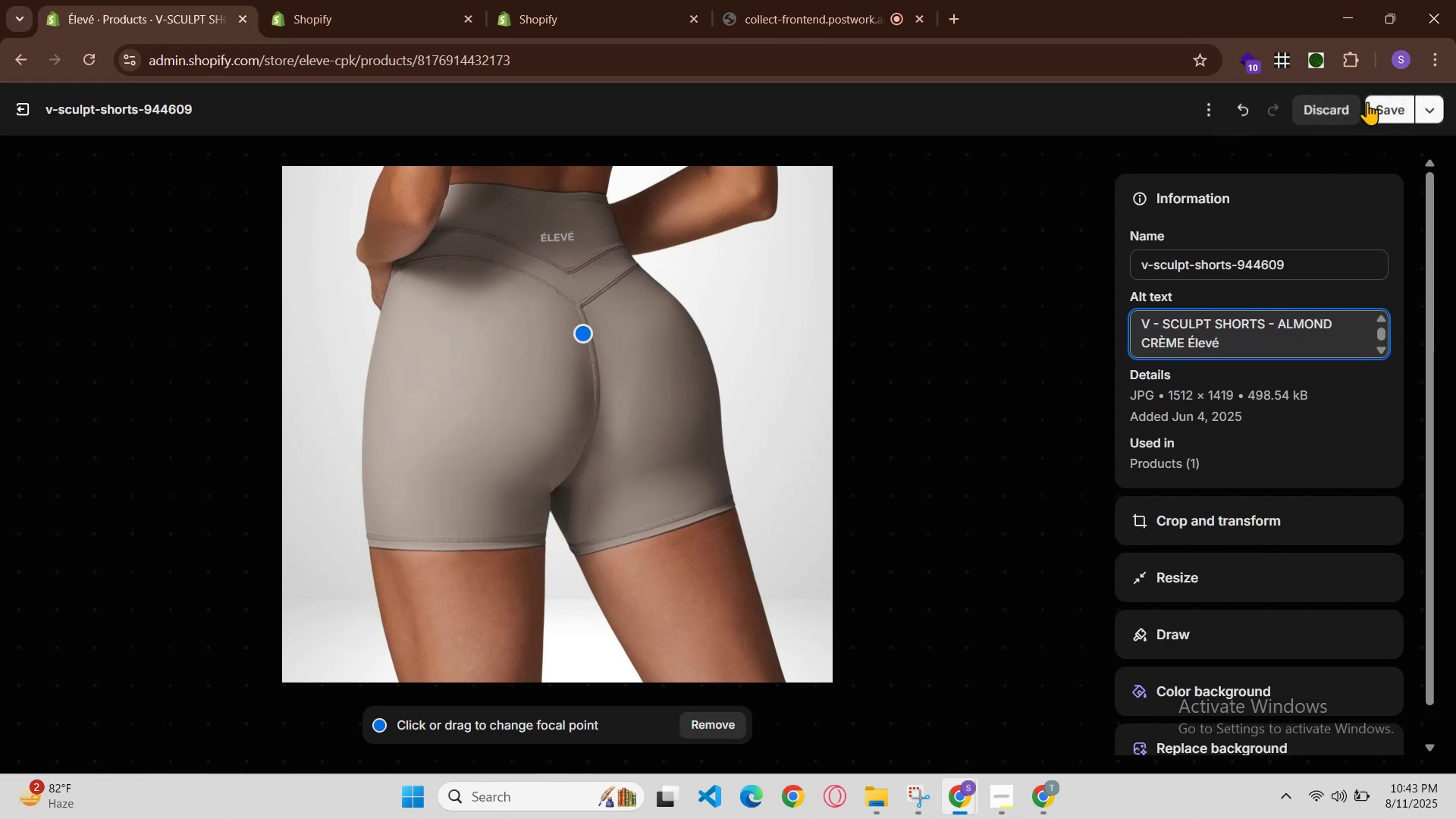 
left_click([1387, 96])
 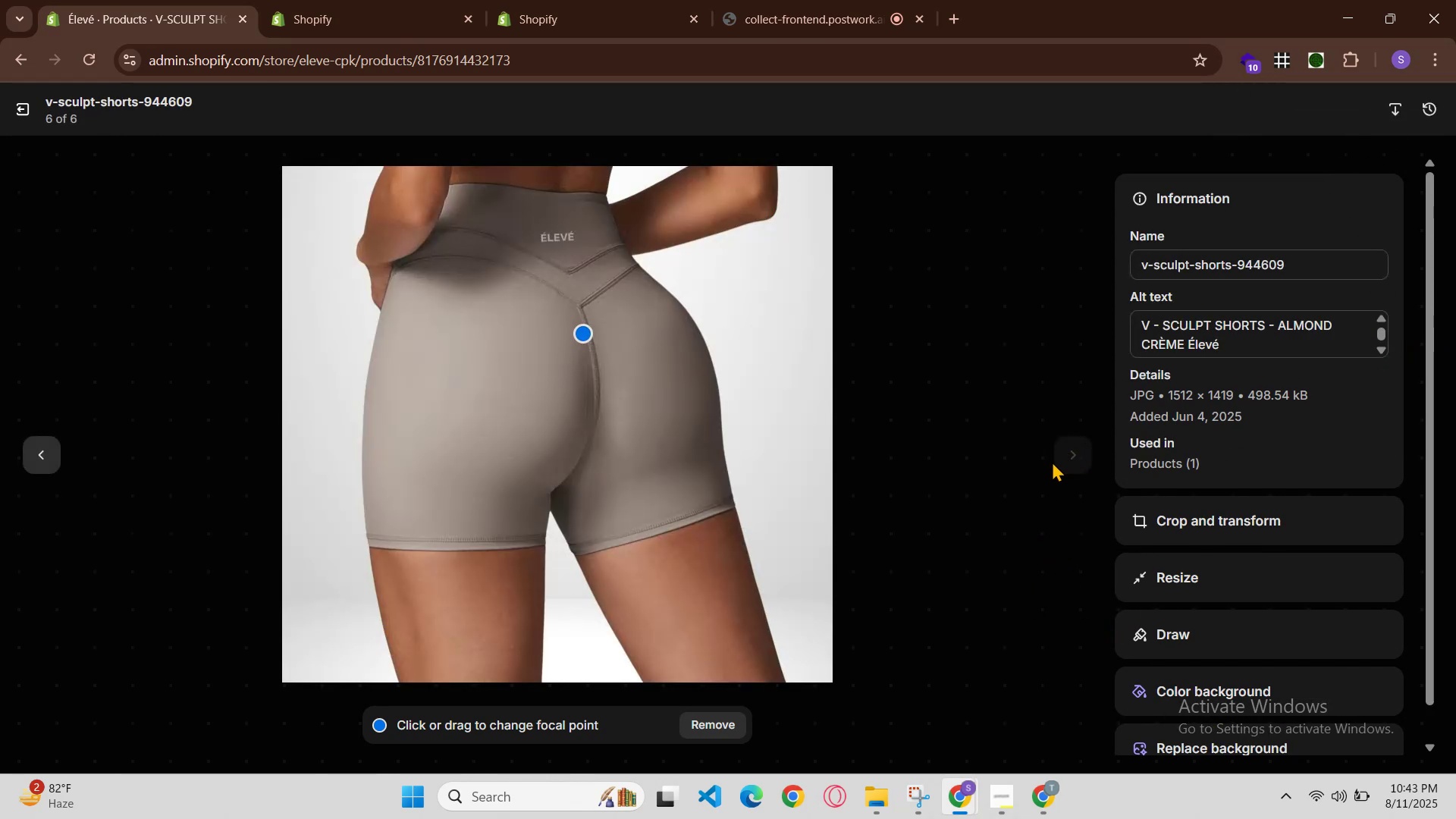 
left_click([958, 806])
 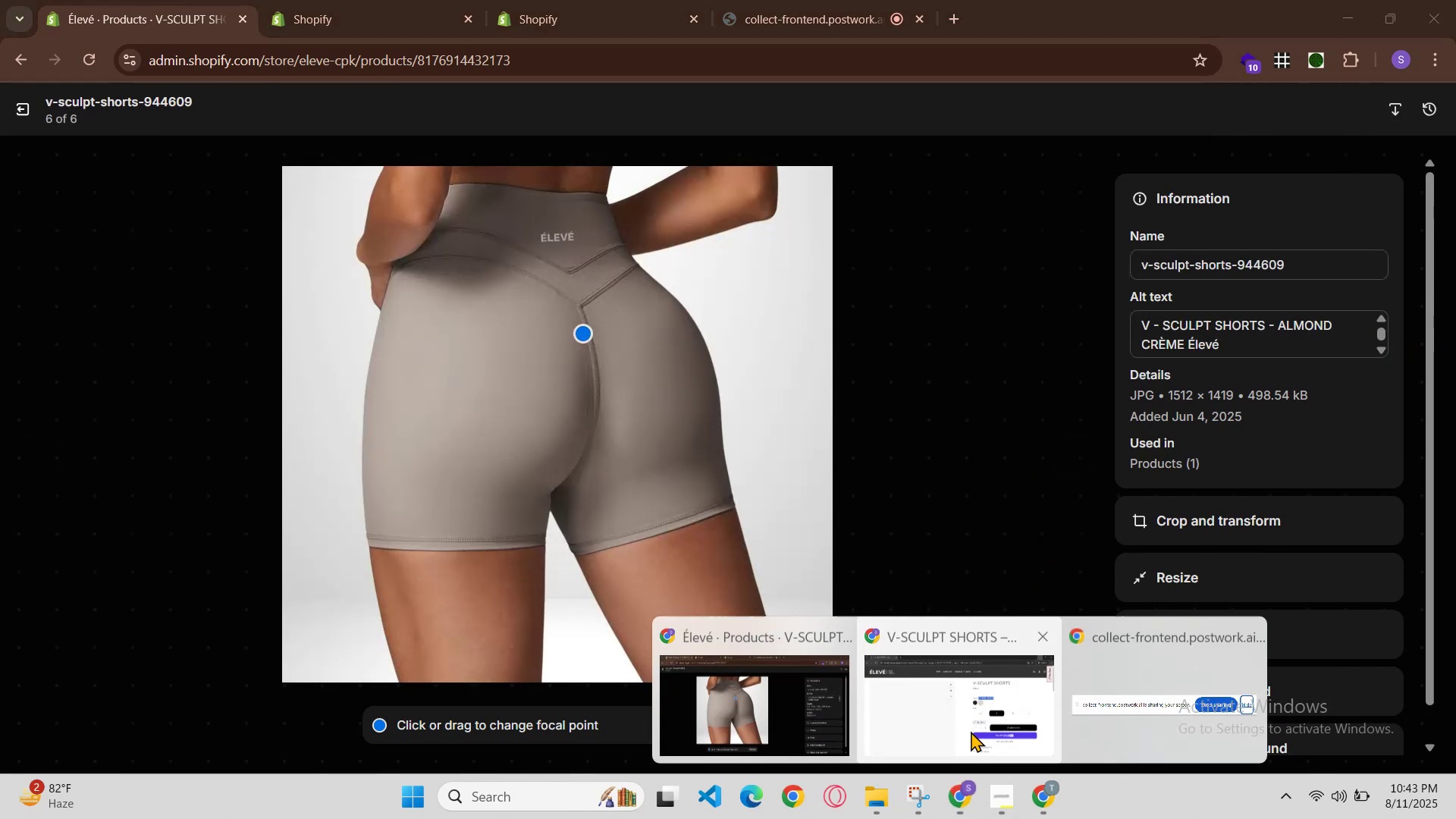 
key(Control+R)
 